 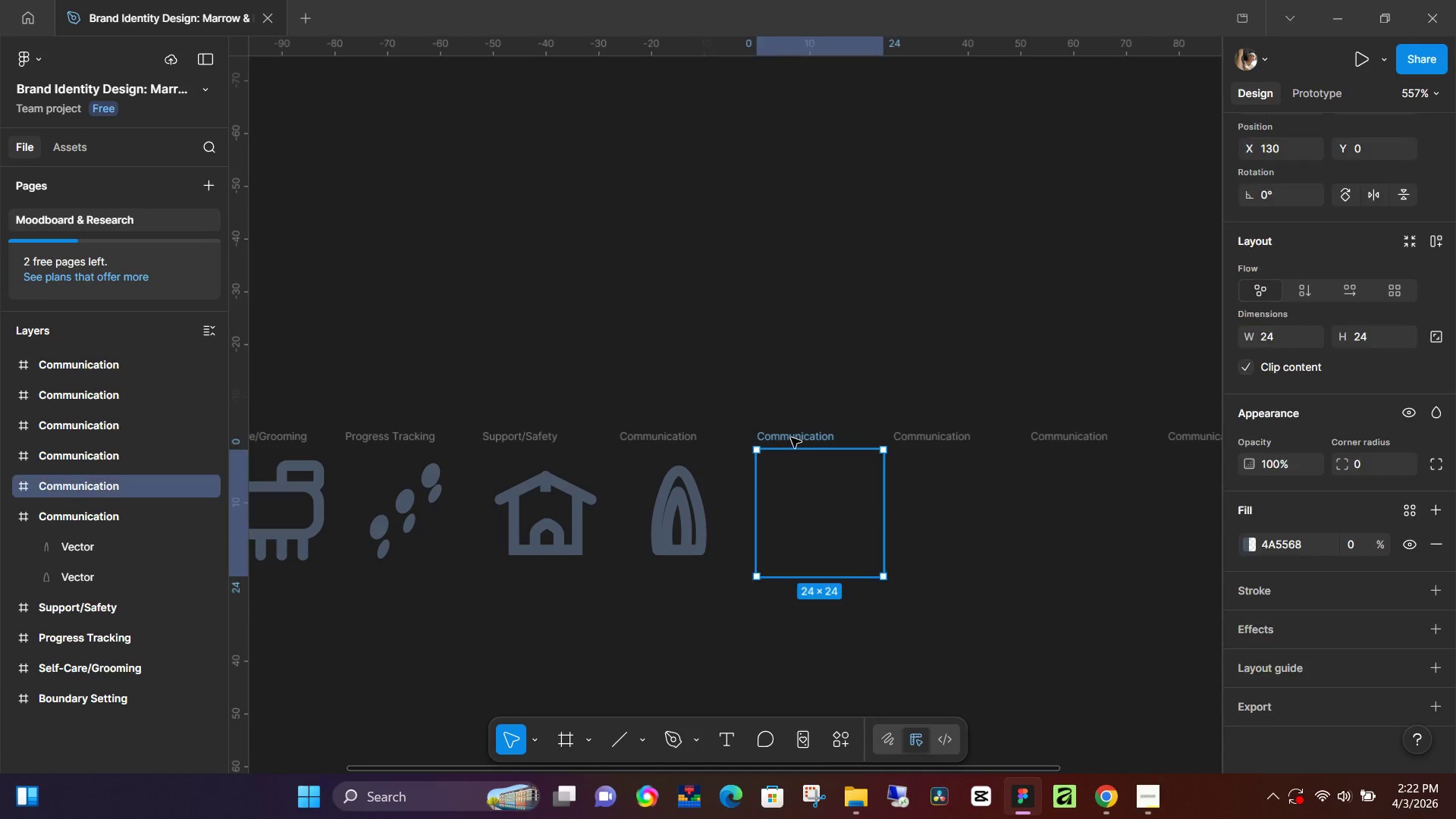 
double_click([791, 438])
 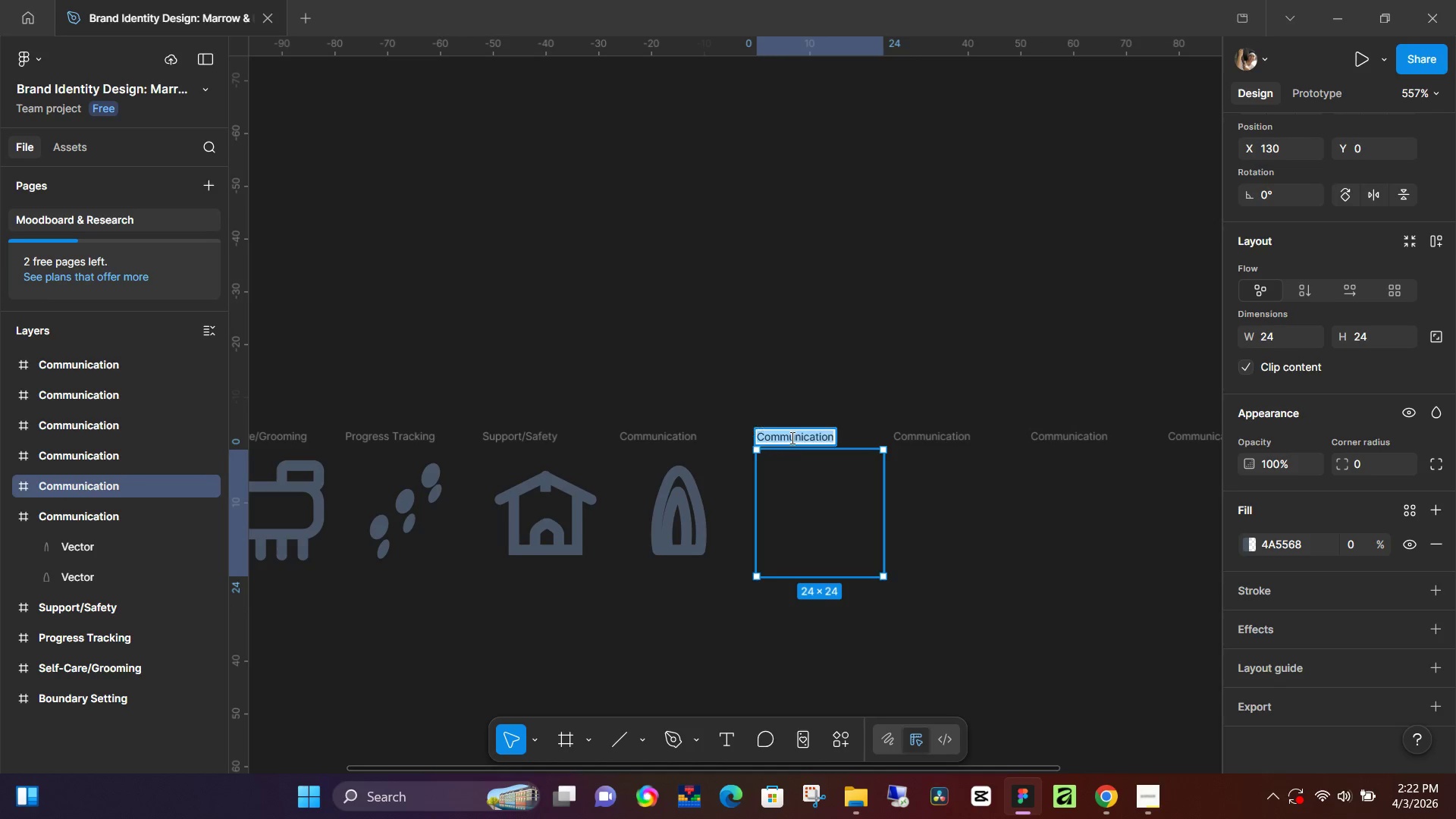 
key(Control+V)
 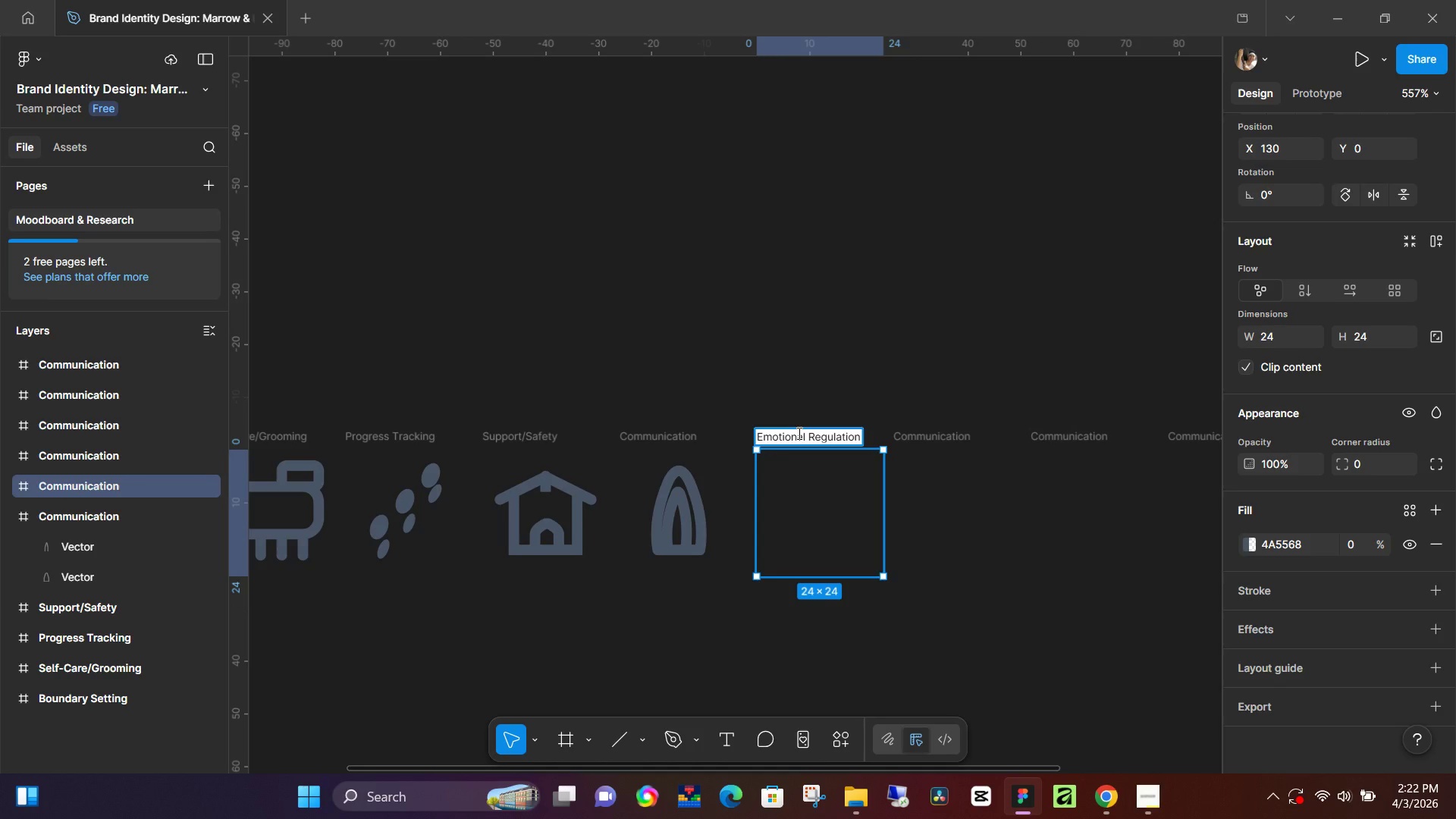 
key(NumpadEnter)
 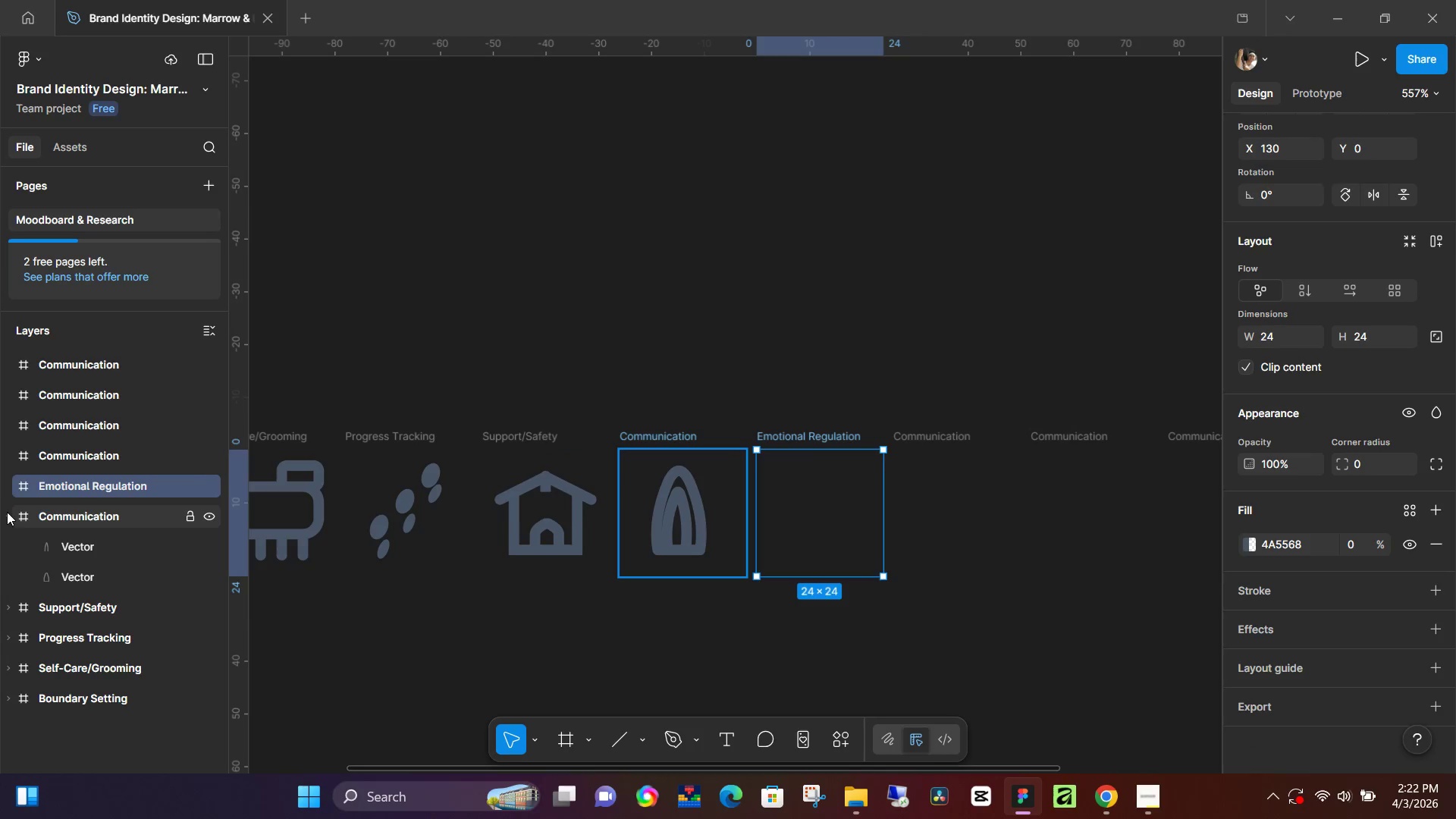 
left_click([55, 538])
 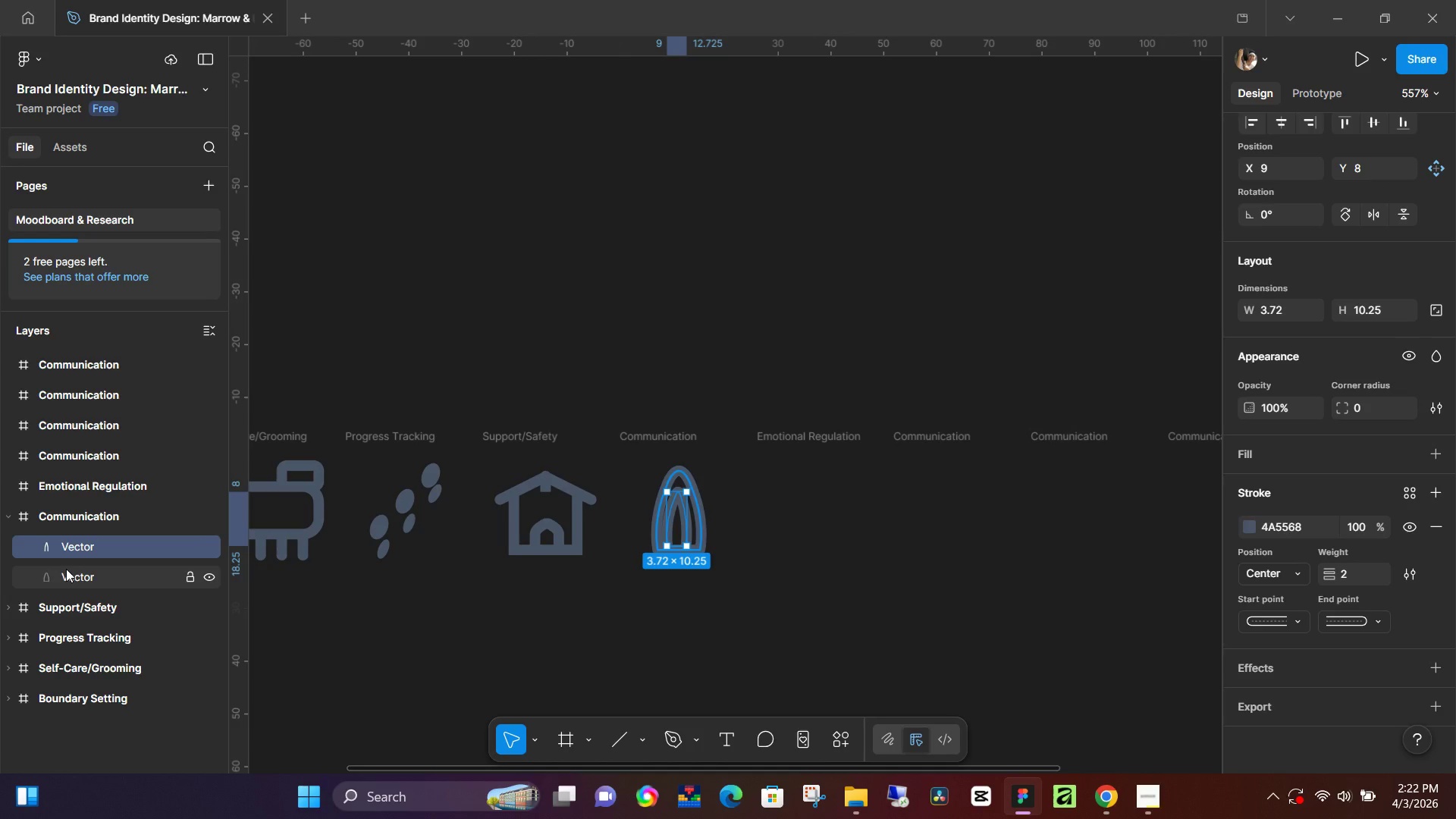 
hold_key(key=ShiftLeft, duration=0.64)
left_click([66, 569])
 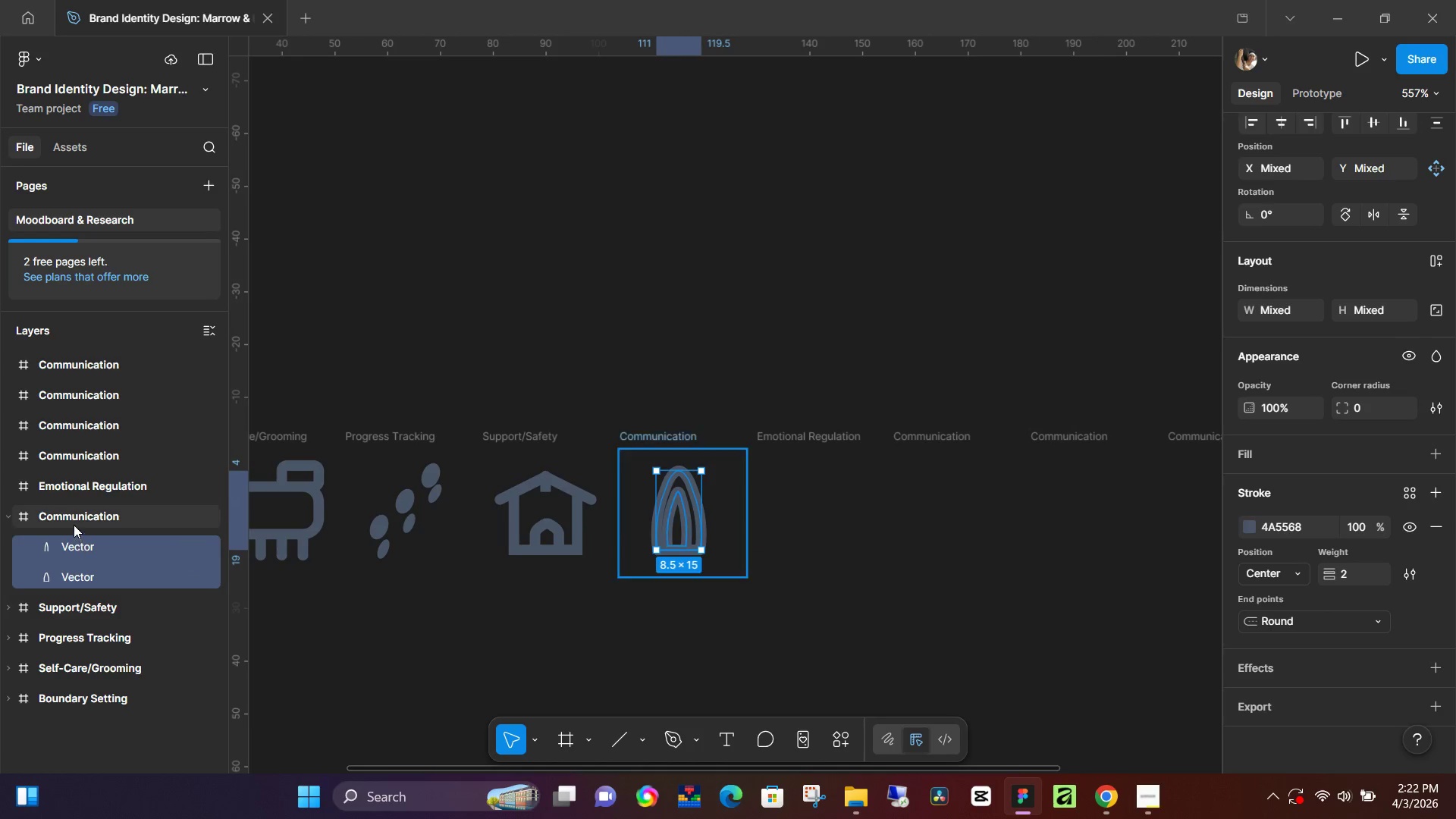 
key(Control+G)
 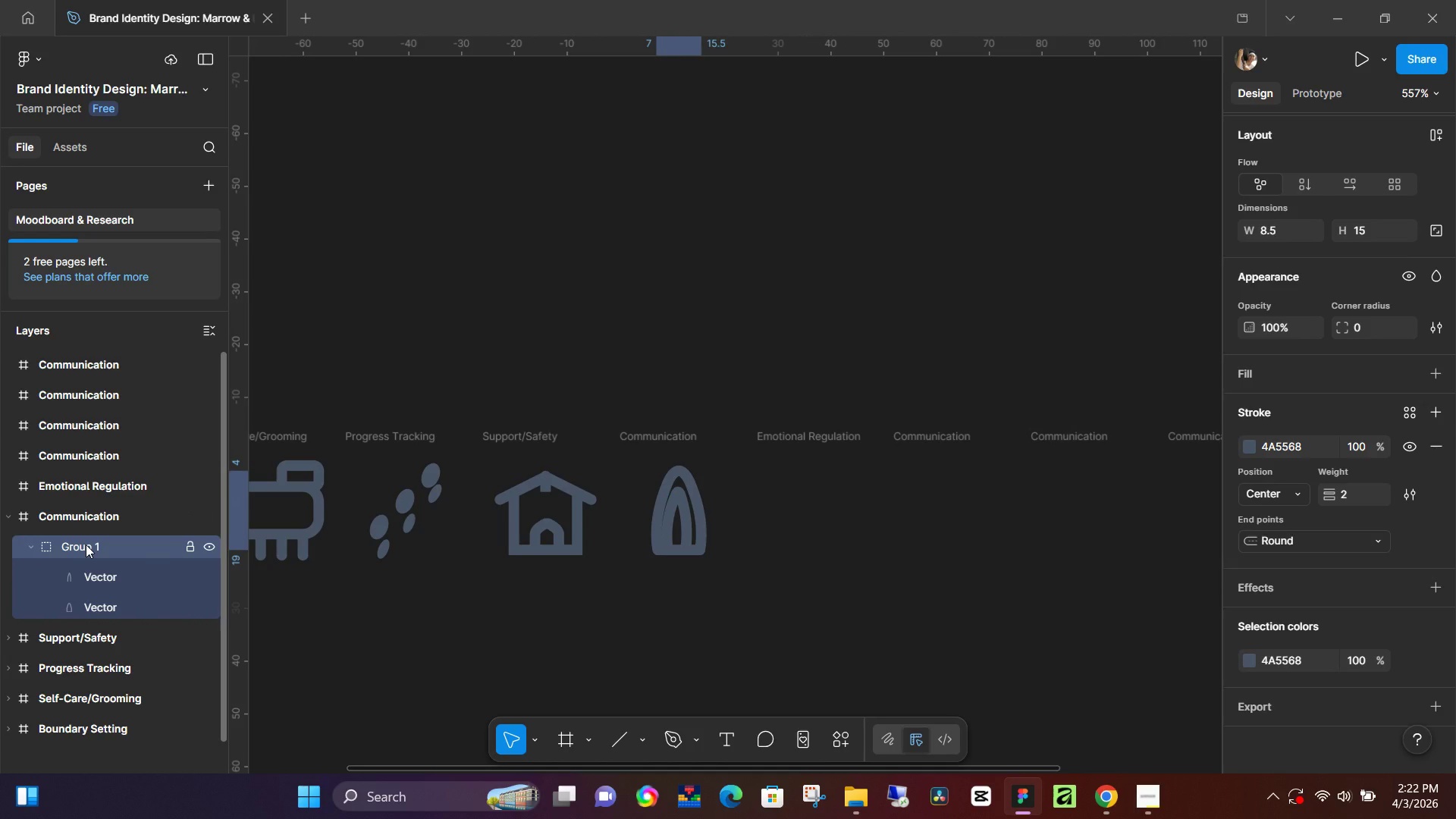 
double_click([86, 544])
 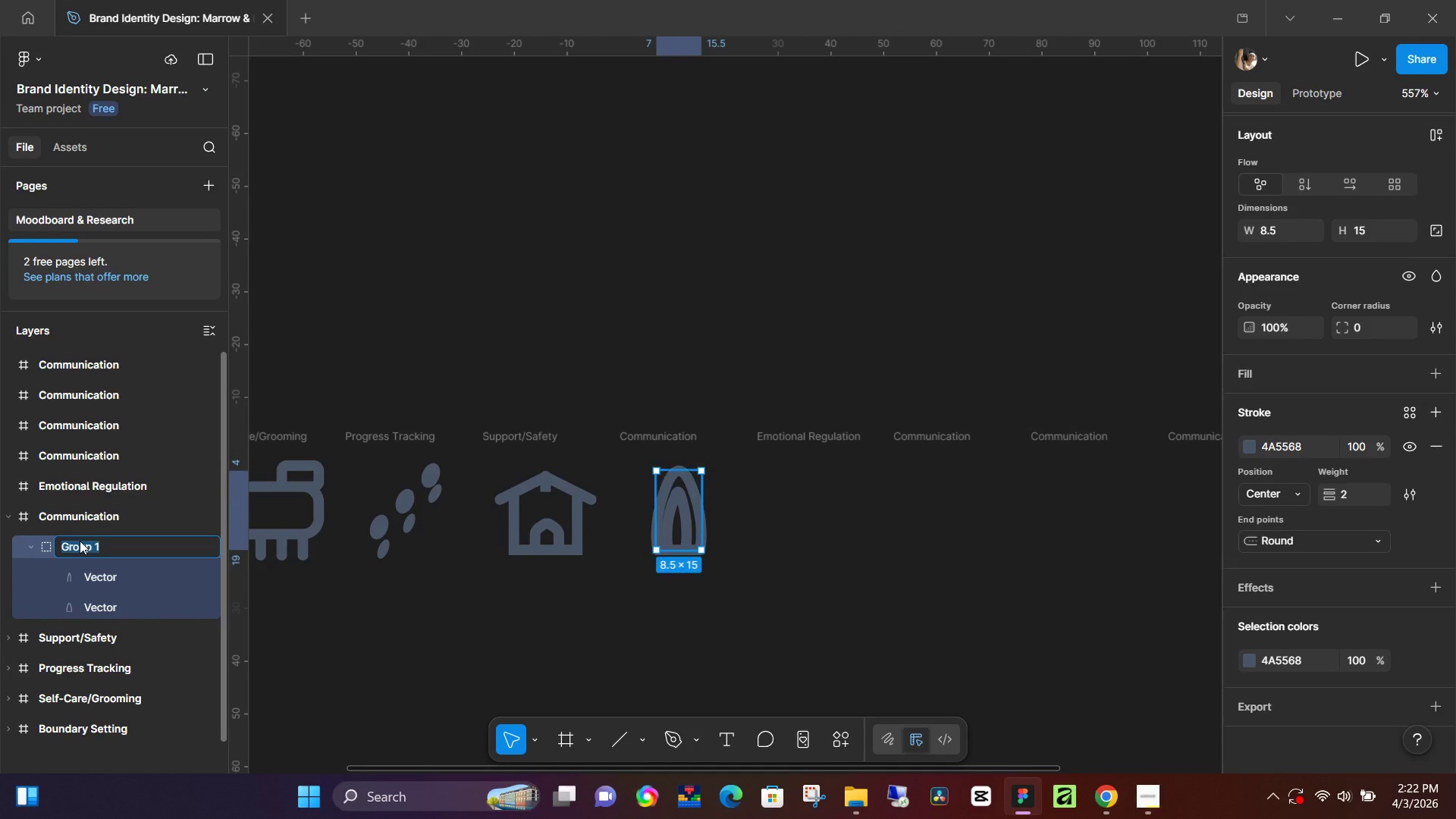 
type(Icon 5')
key(Backspace)
 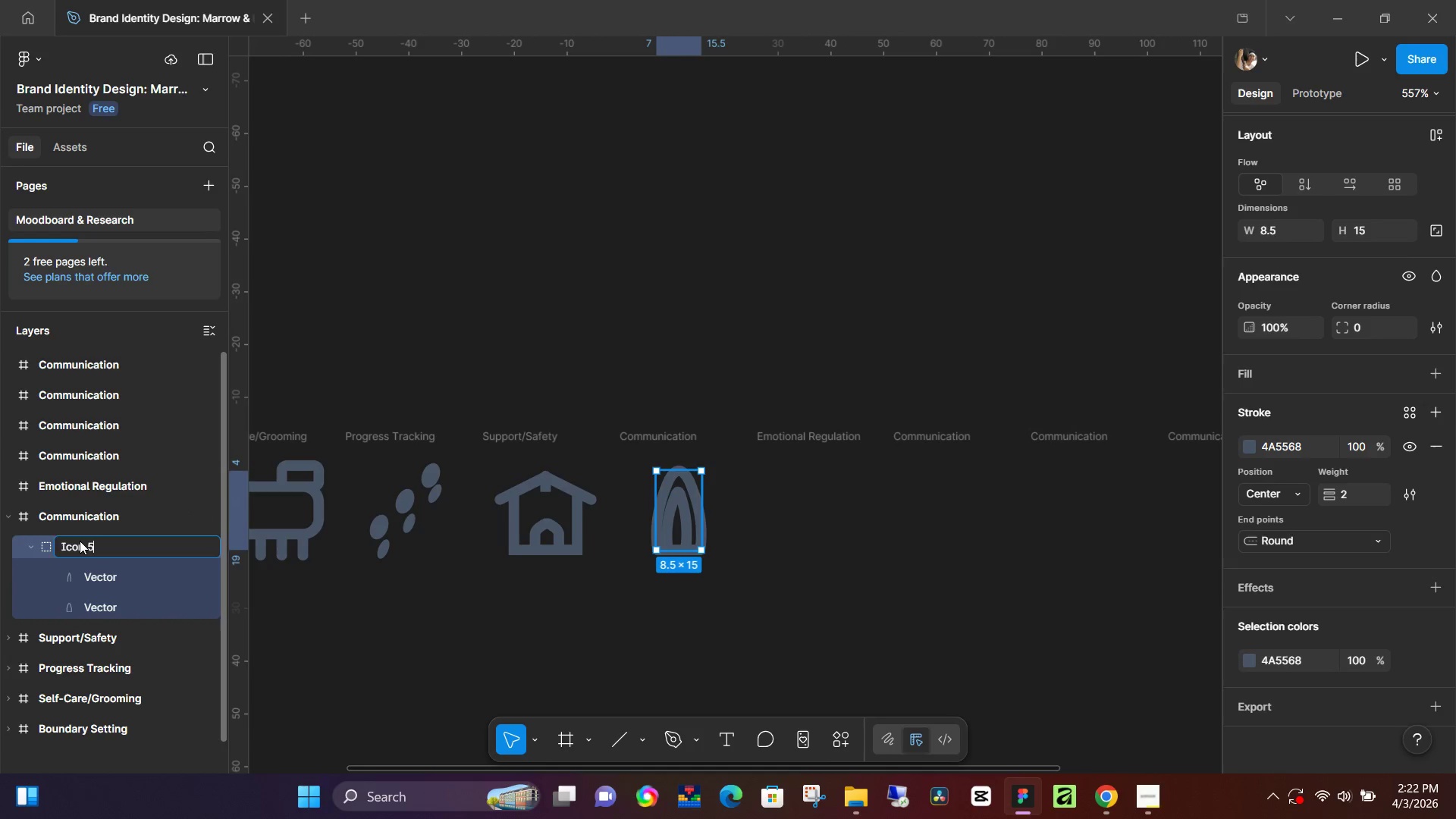 
key(Enter)
 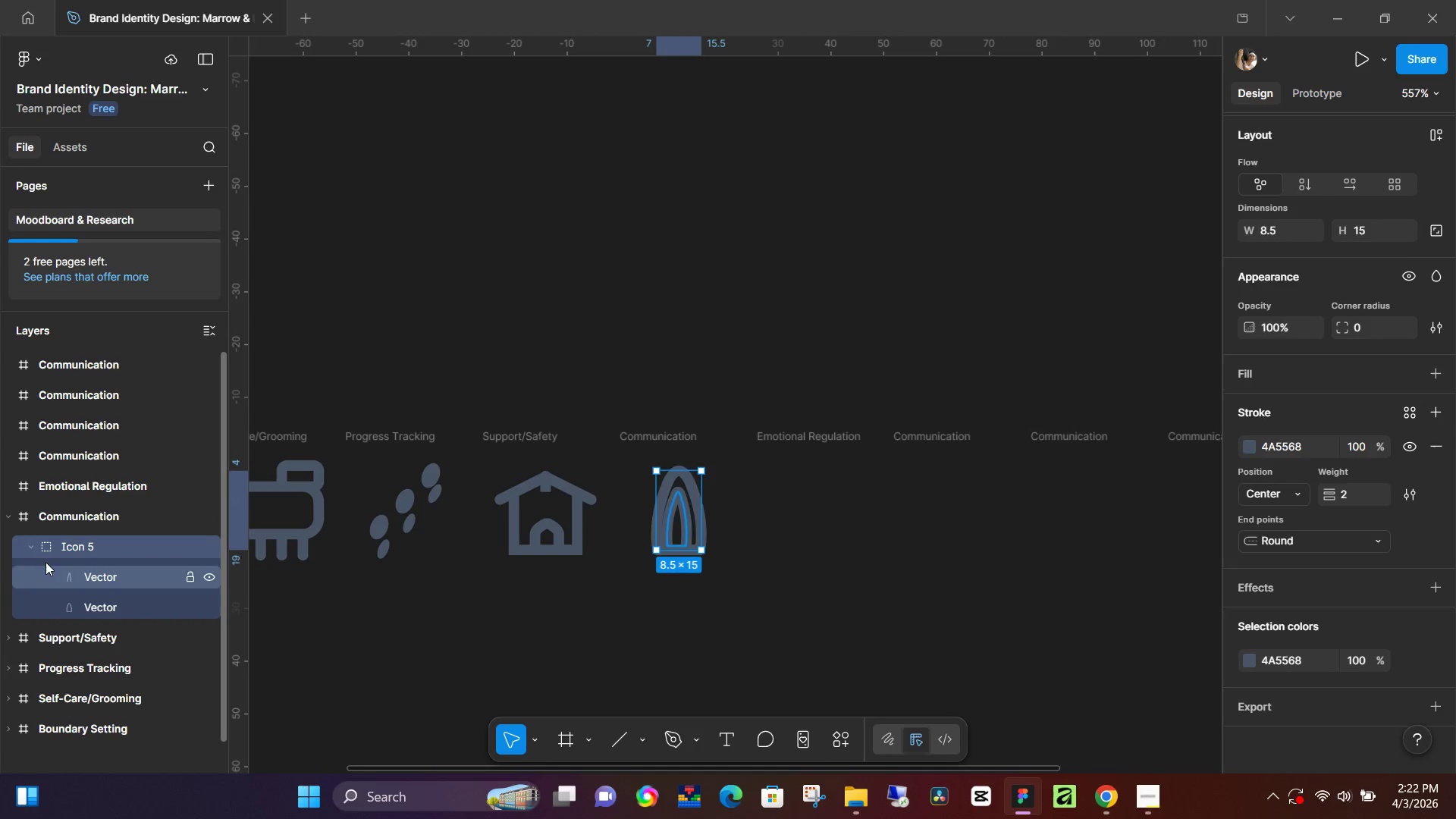 
left_click([31, 549])
 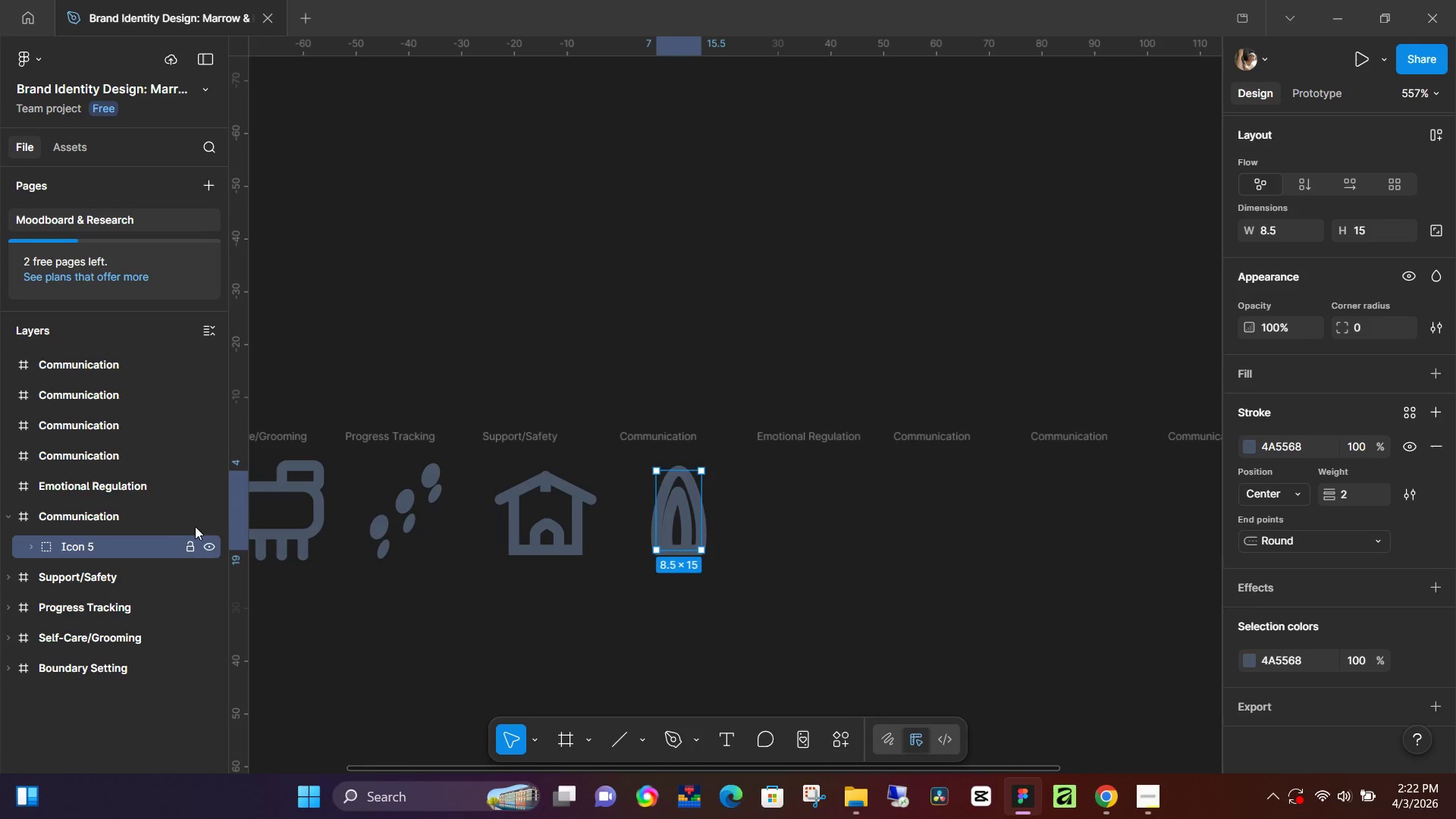 
left_click([667, 328])
 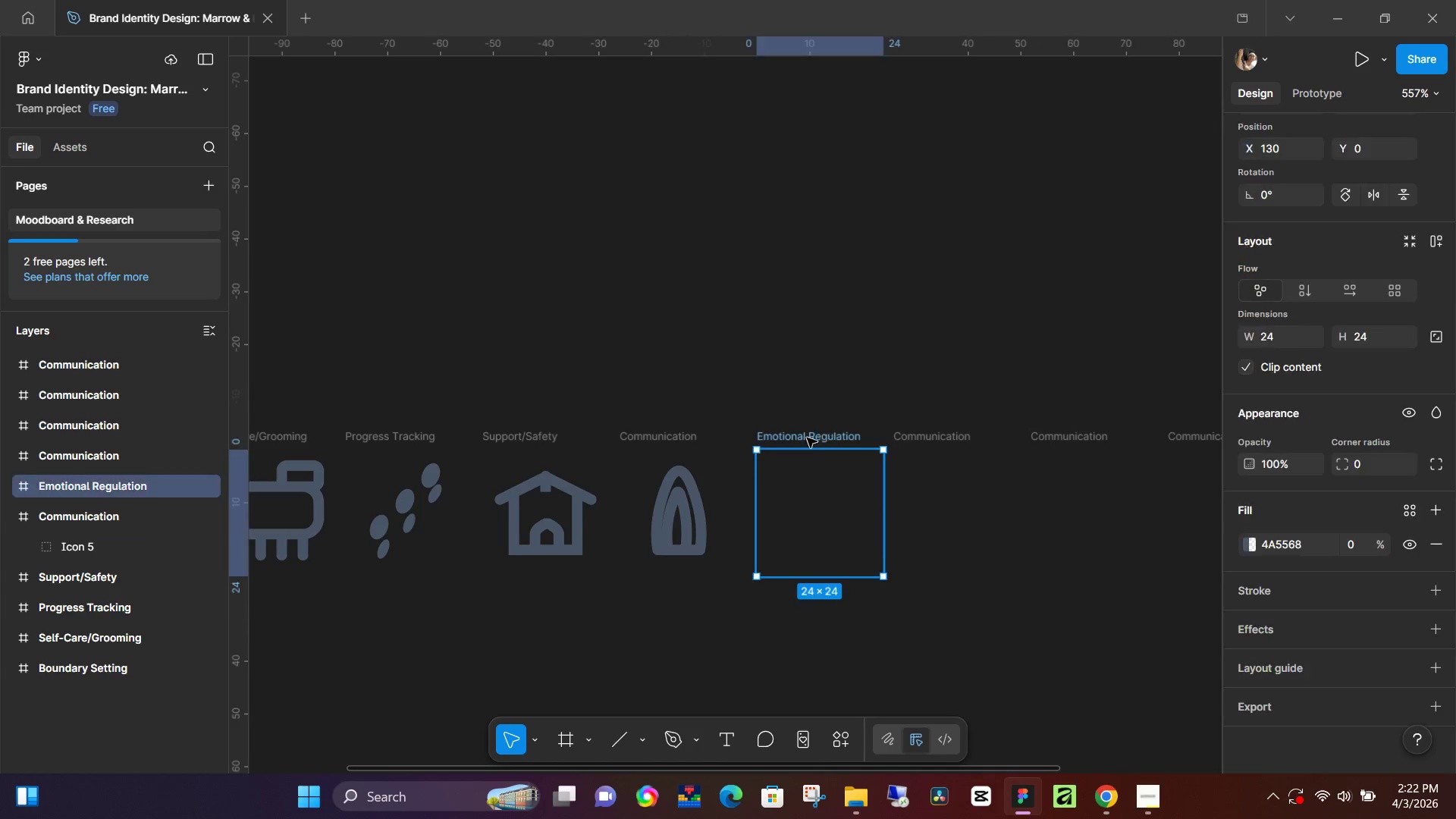 
double_click([701, 497])
 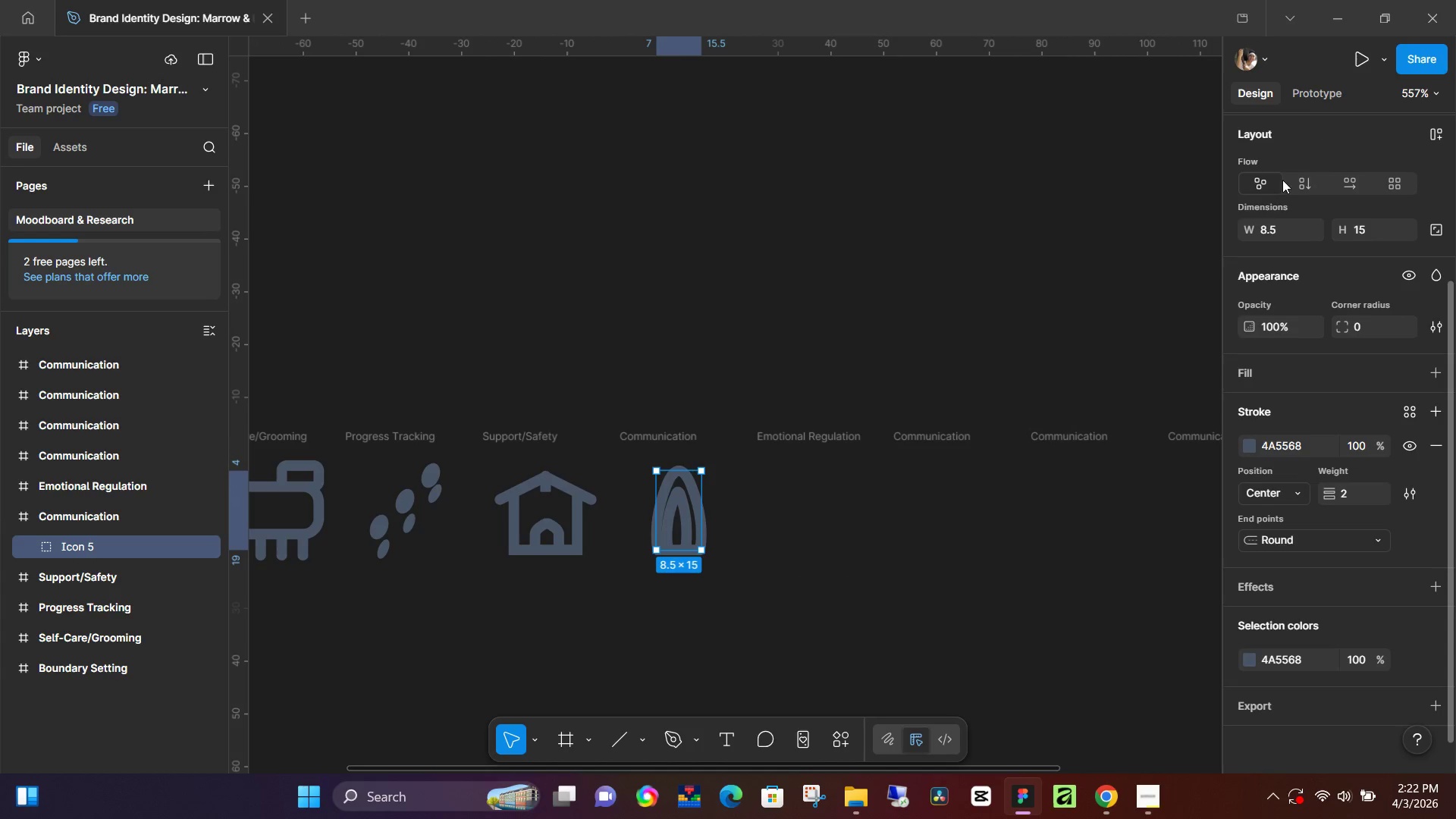 
scroll: coordinate [1320, 265], scroll_direction: up, amount: 4.0
 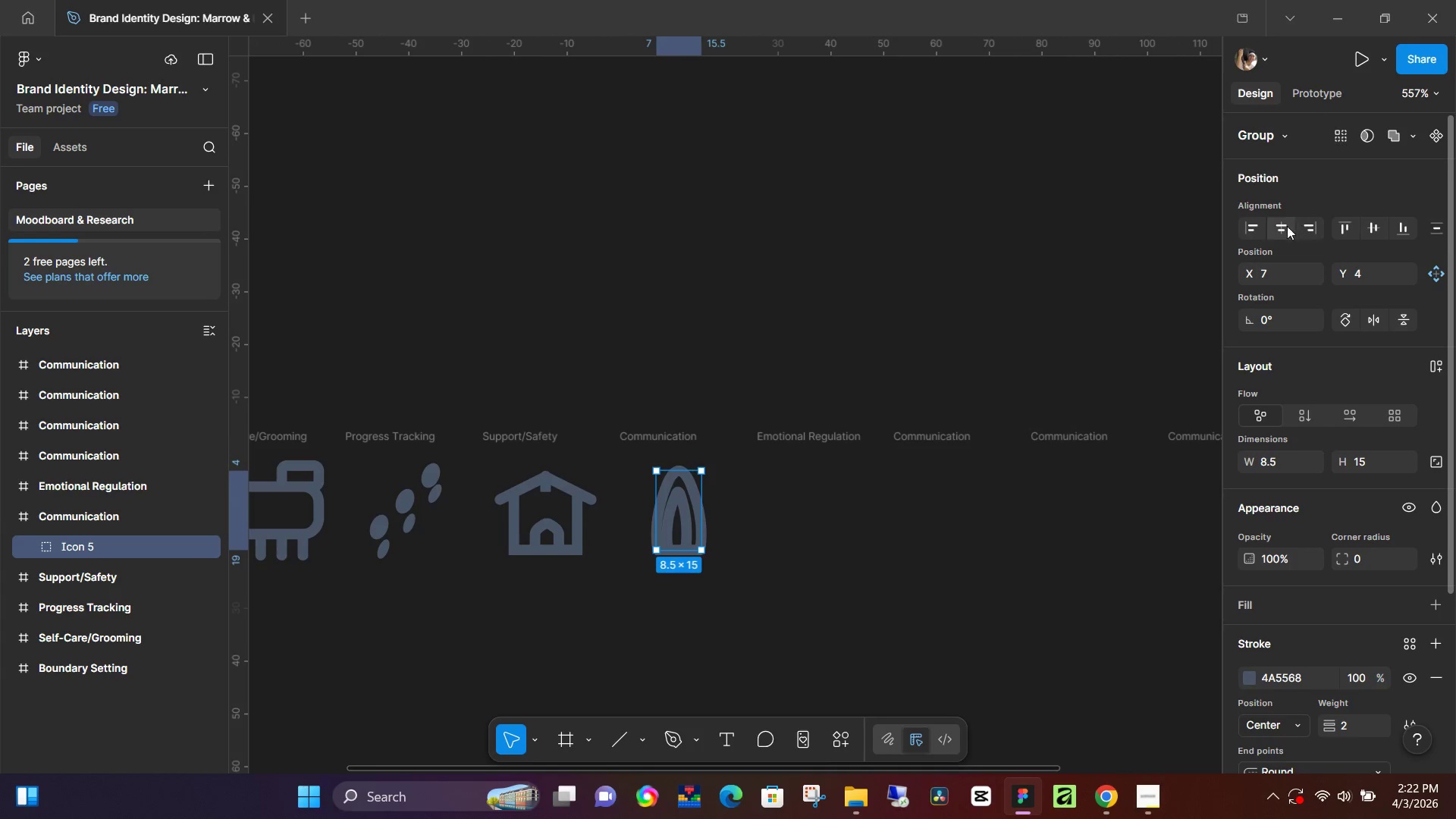 
left_click([1284, 231])
 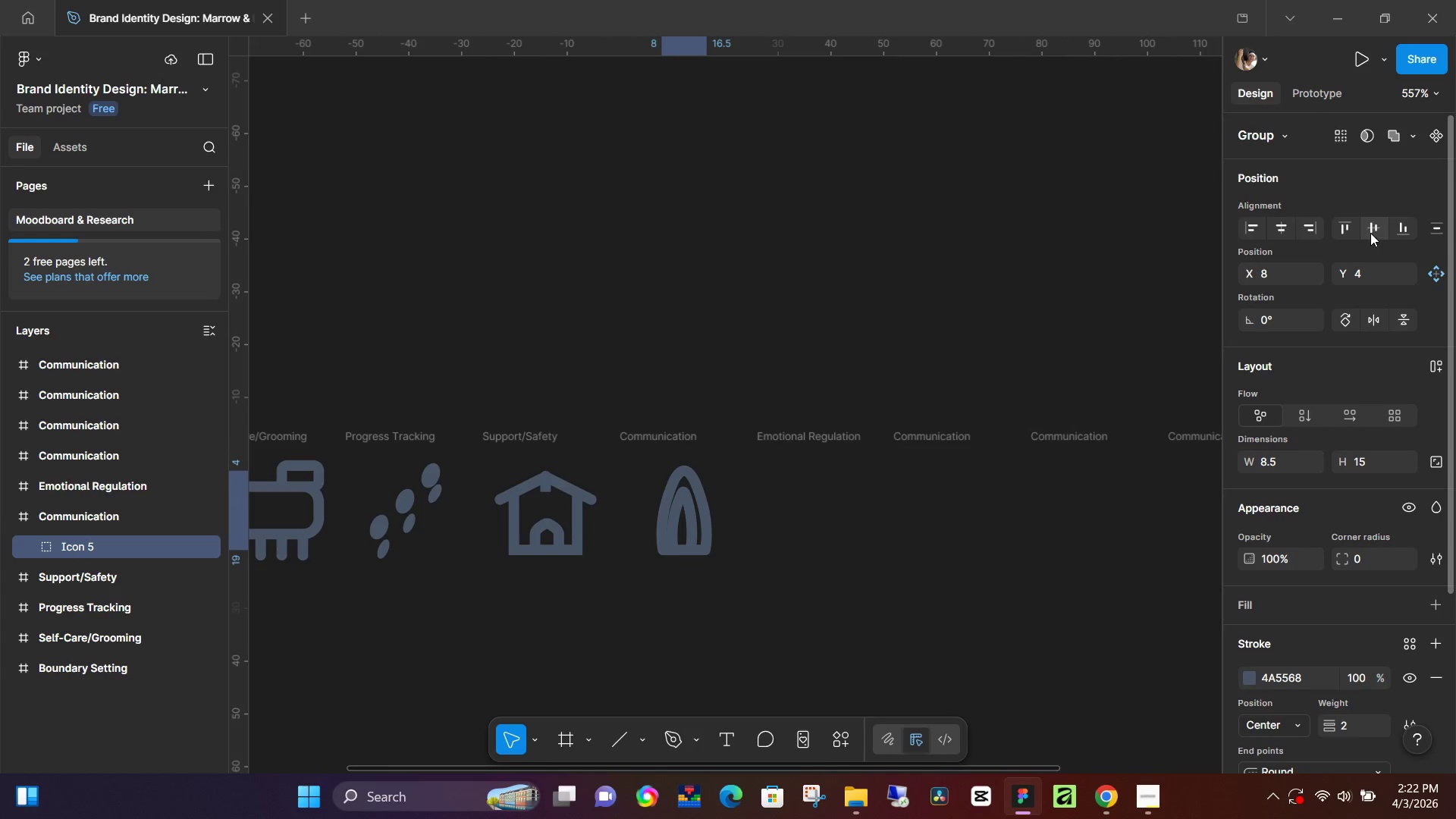 
left_click([1370, 231])
 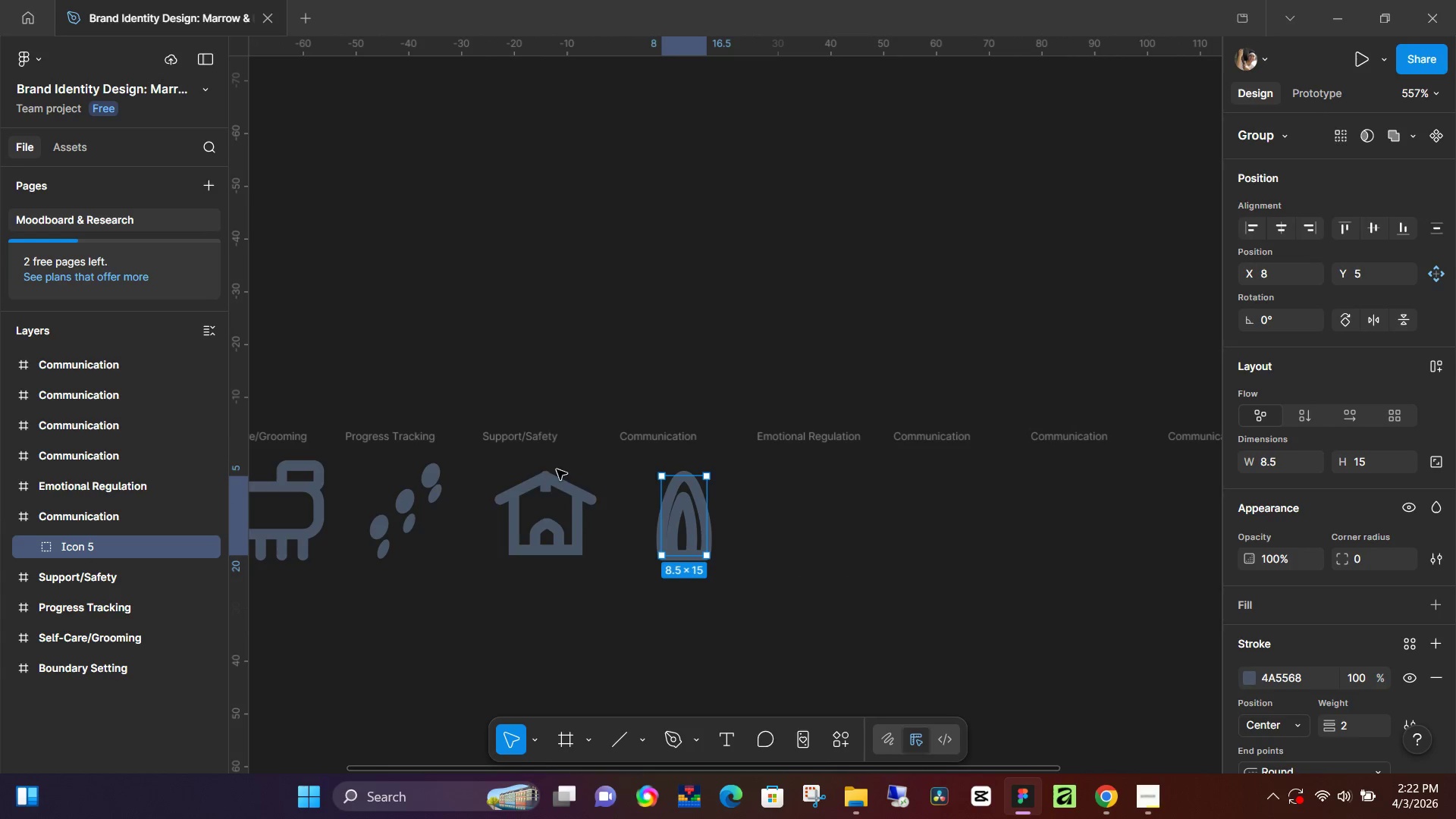 
left_click([529, 497])
 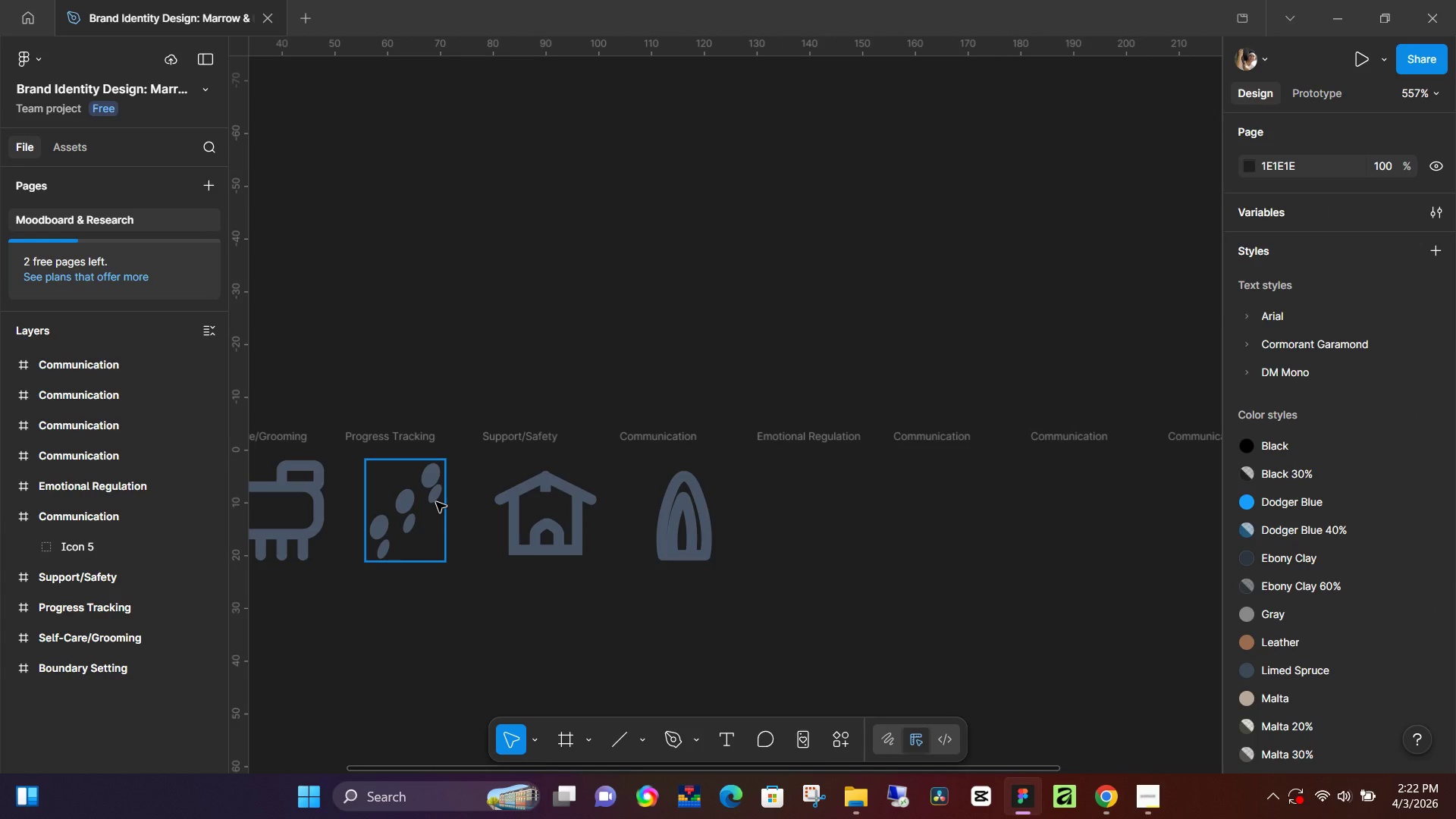 
left_click_drag(start_coordinate=[436, 502], to_coordinate=[432, 502])
 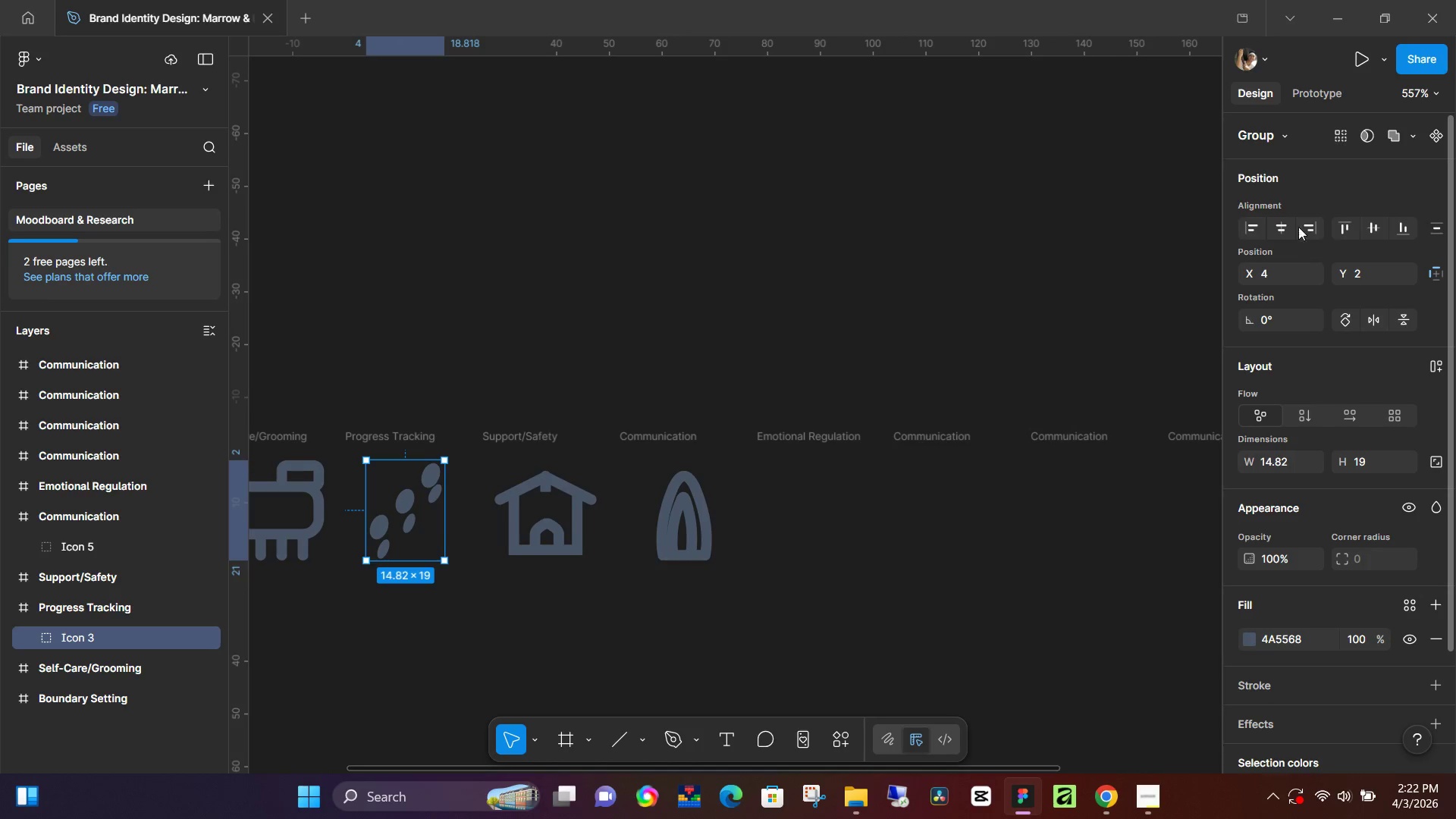 
left_click([1280, 221])
 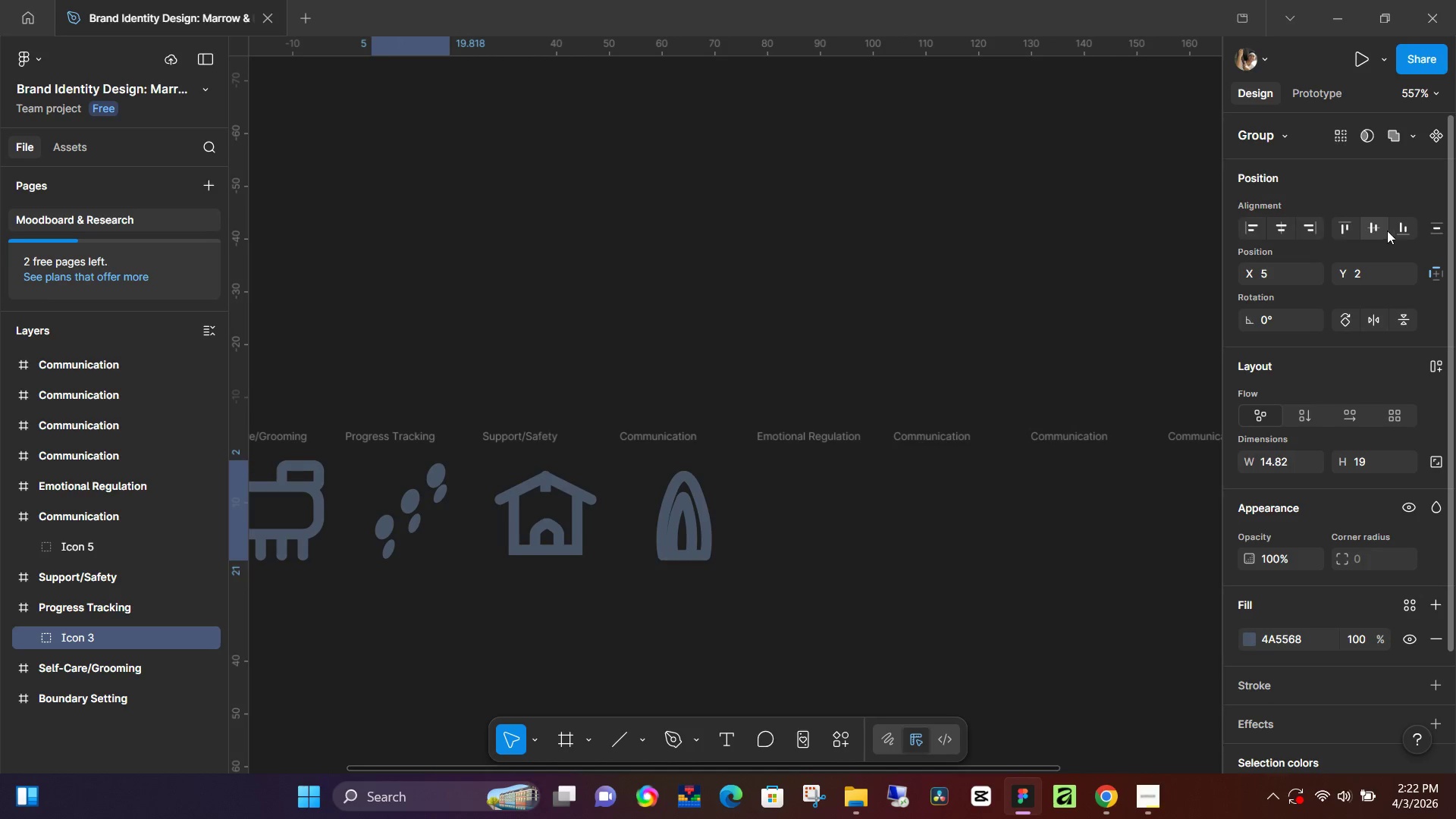 
left_click([1398, 227])
 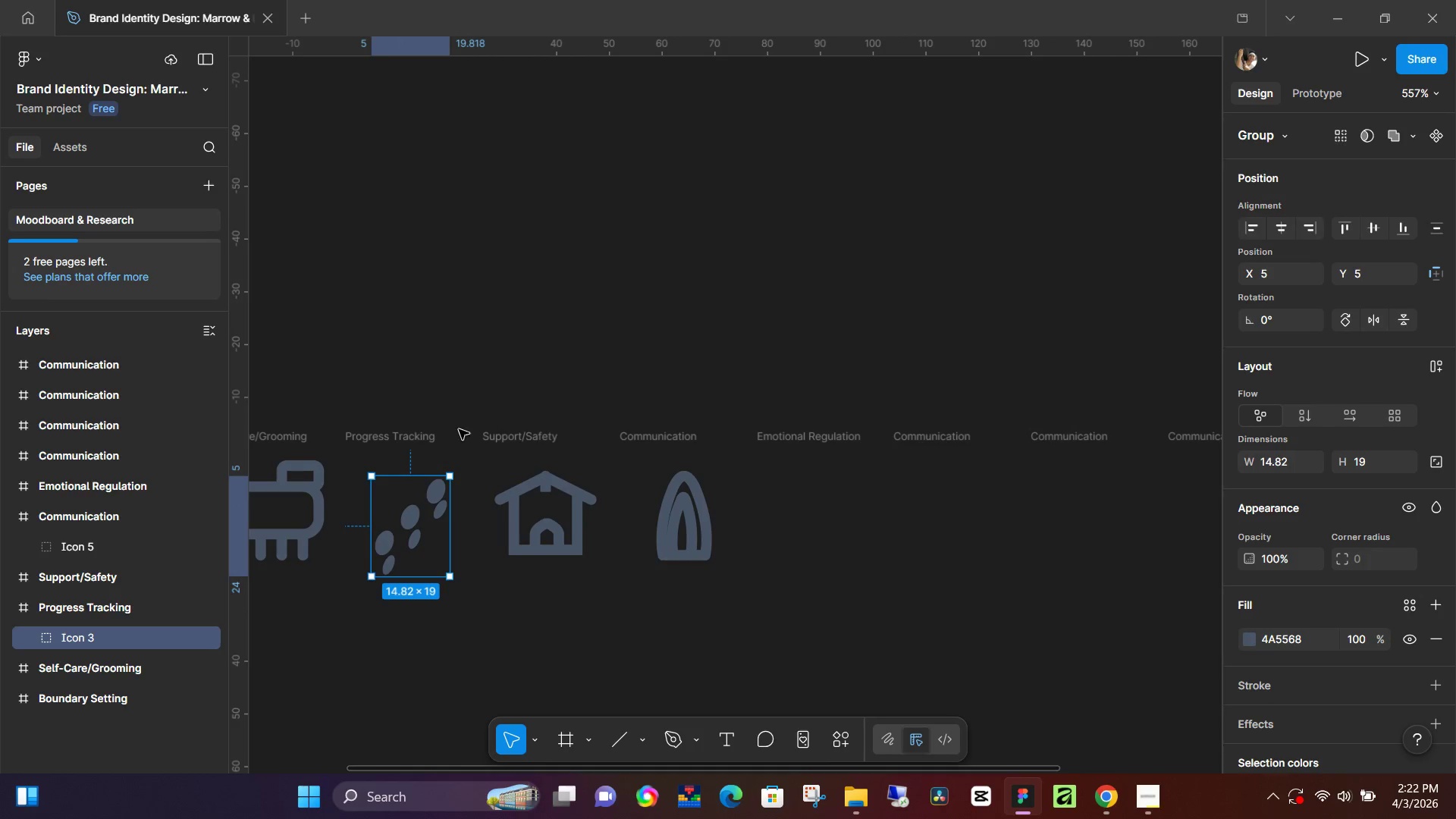 
left_click_drag(start_coordinate=[410, 443], to_coordinate=[404, 448])
 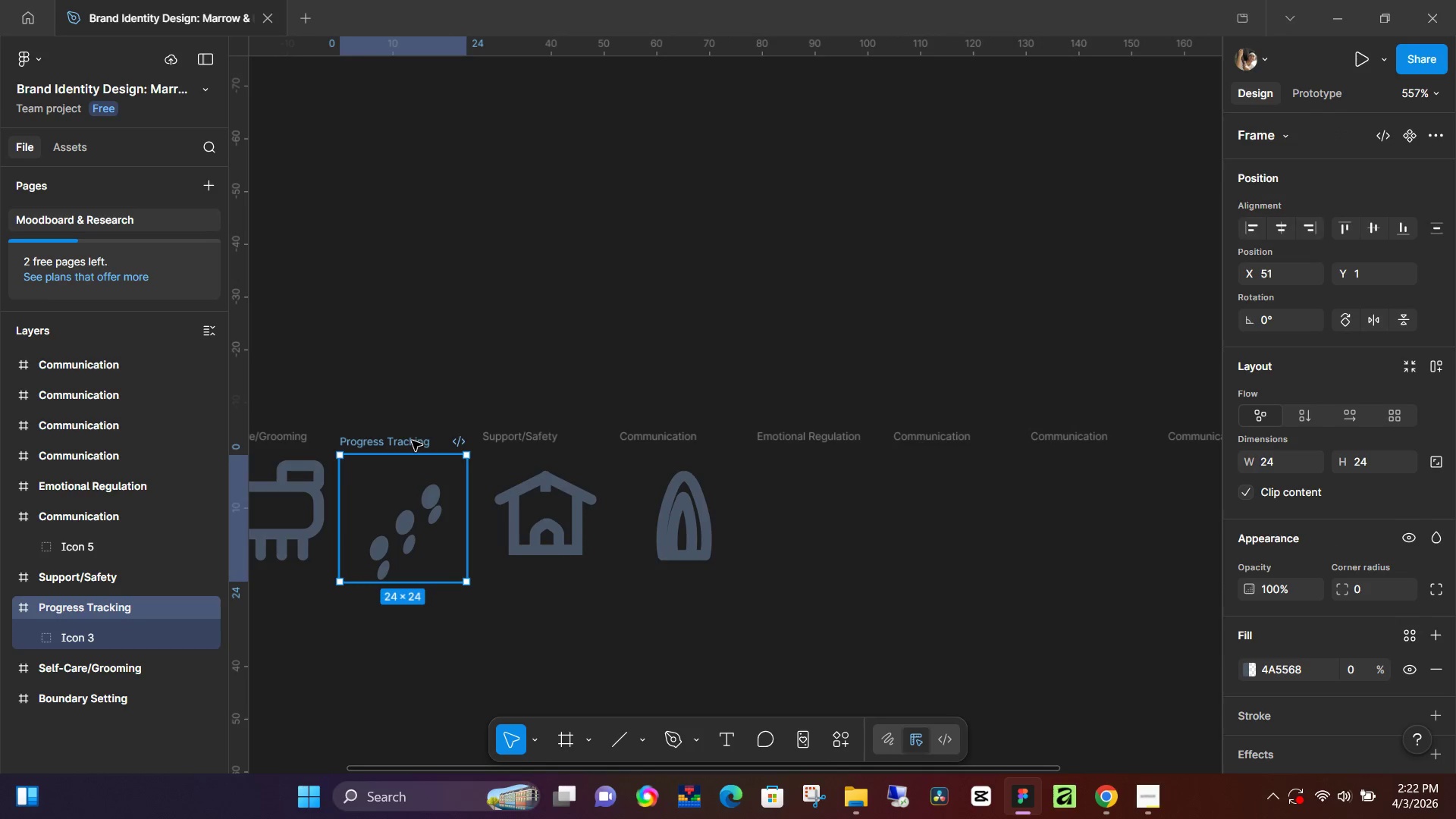 
left_click([412, 440])
 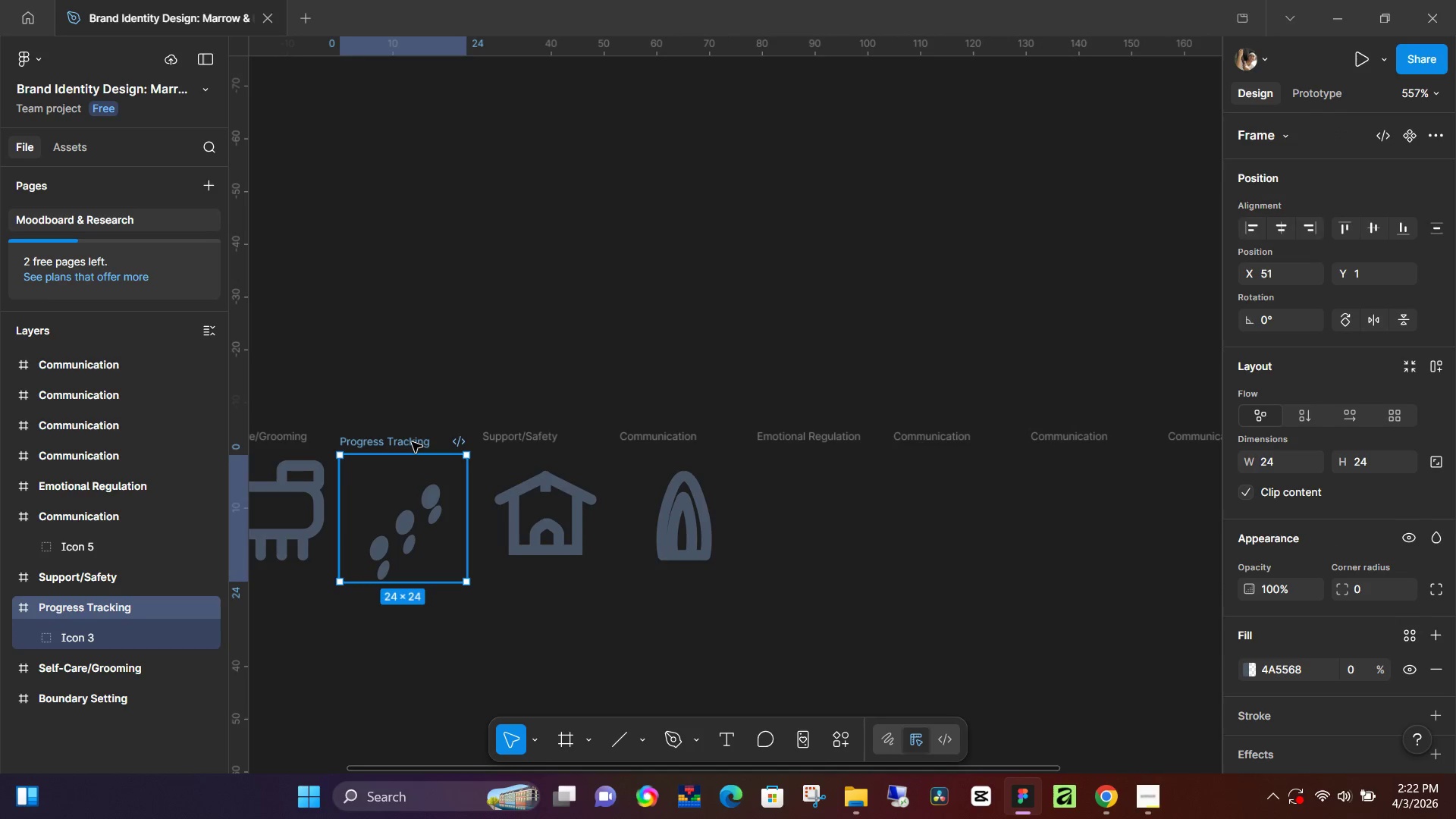 
left_click([412, 442])
 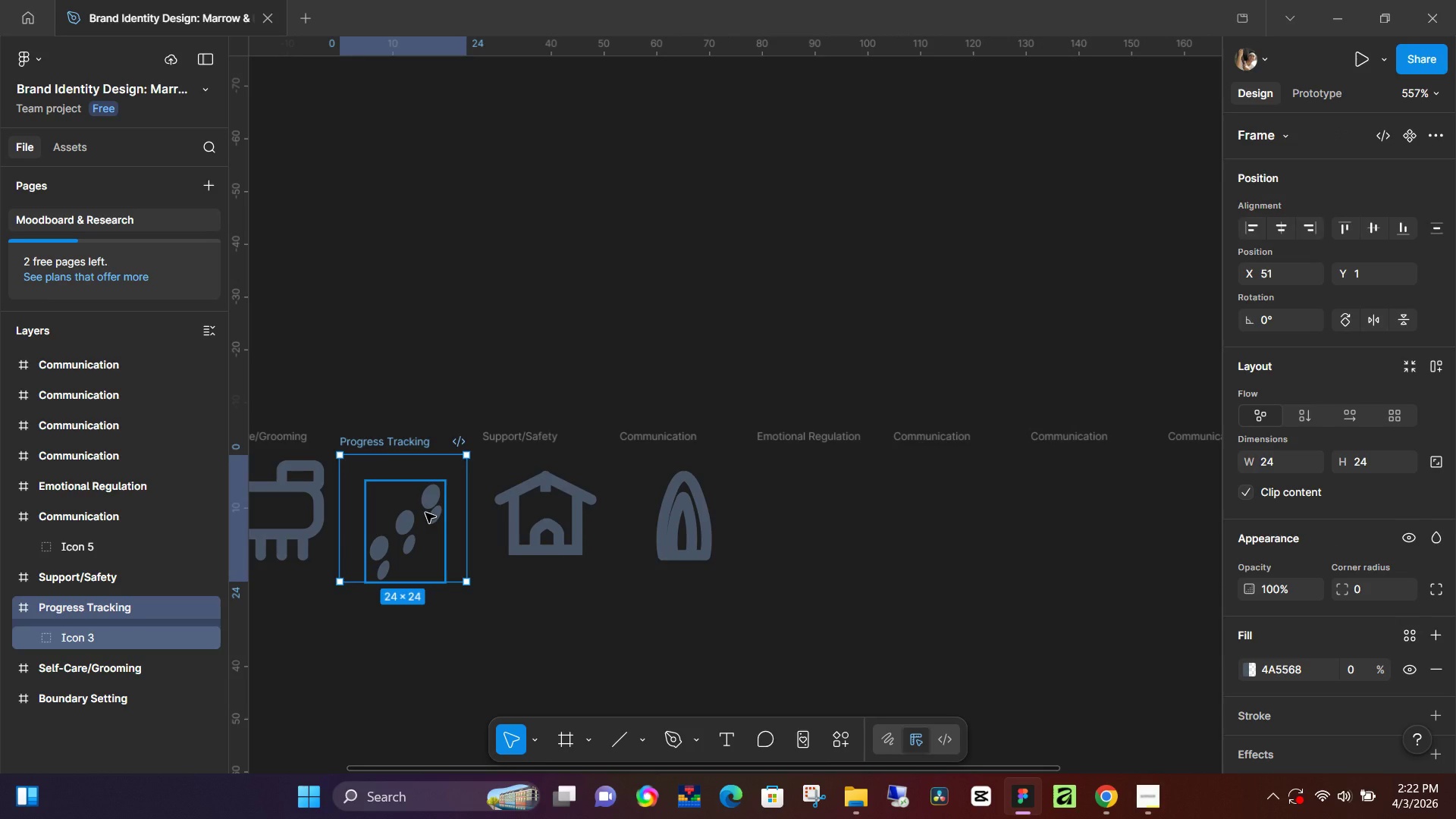 
left_click([425, 513])
 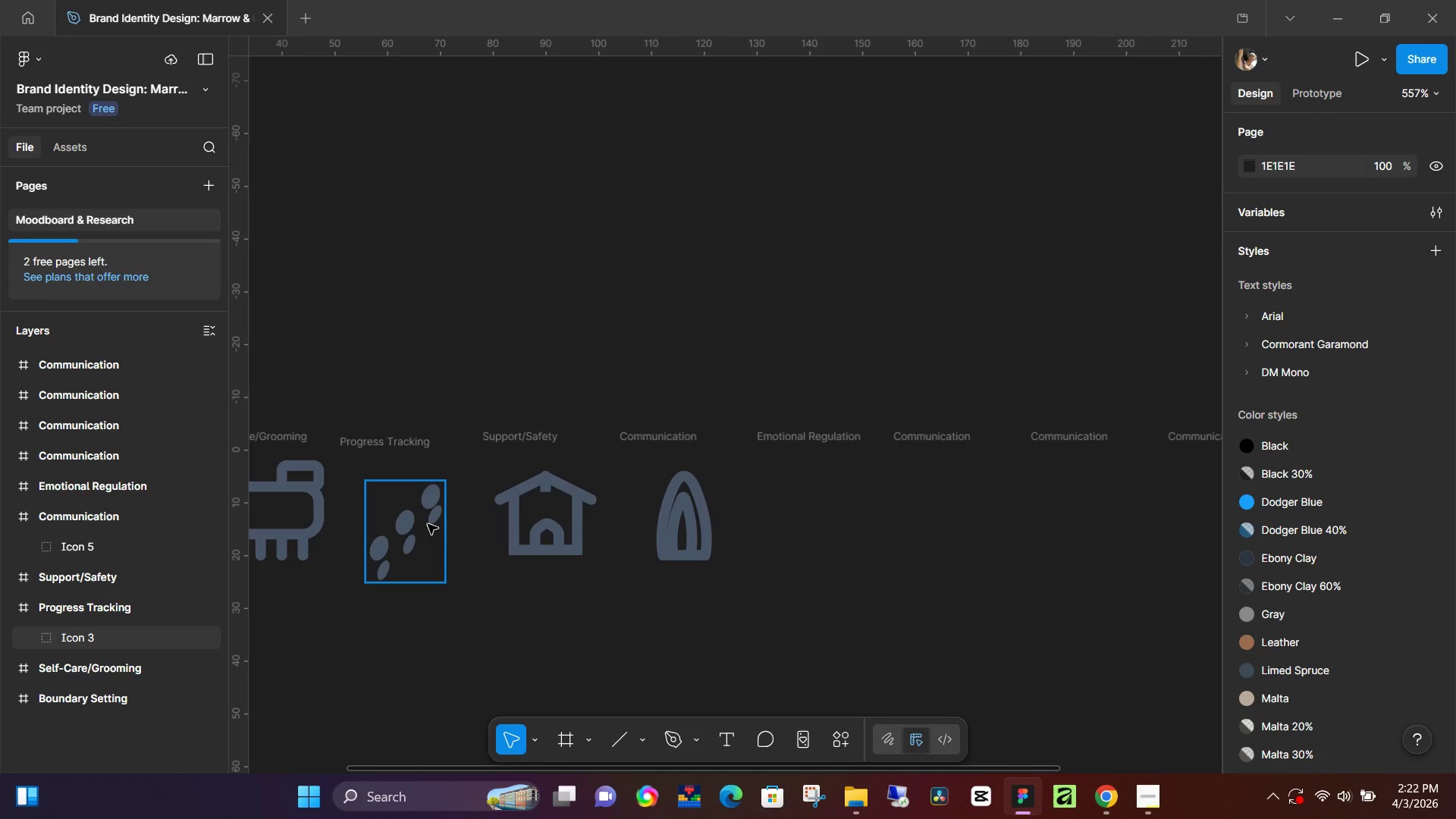 
double_click([428, 524])
 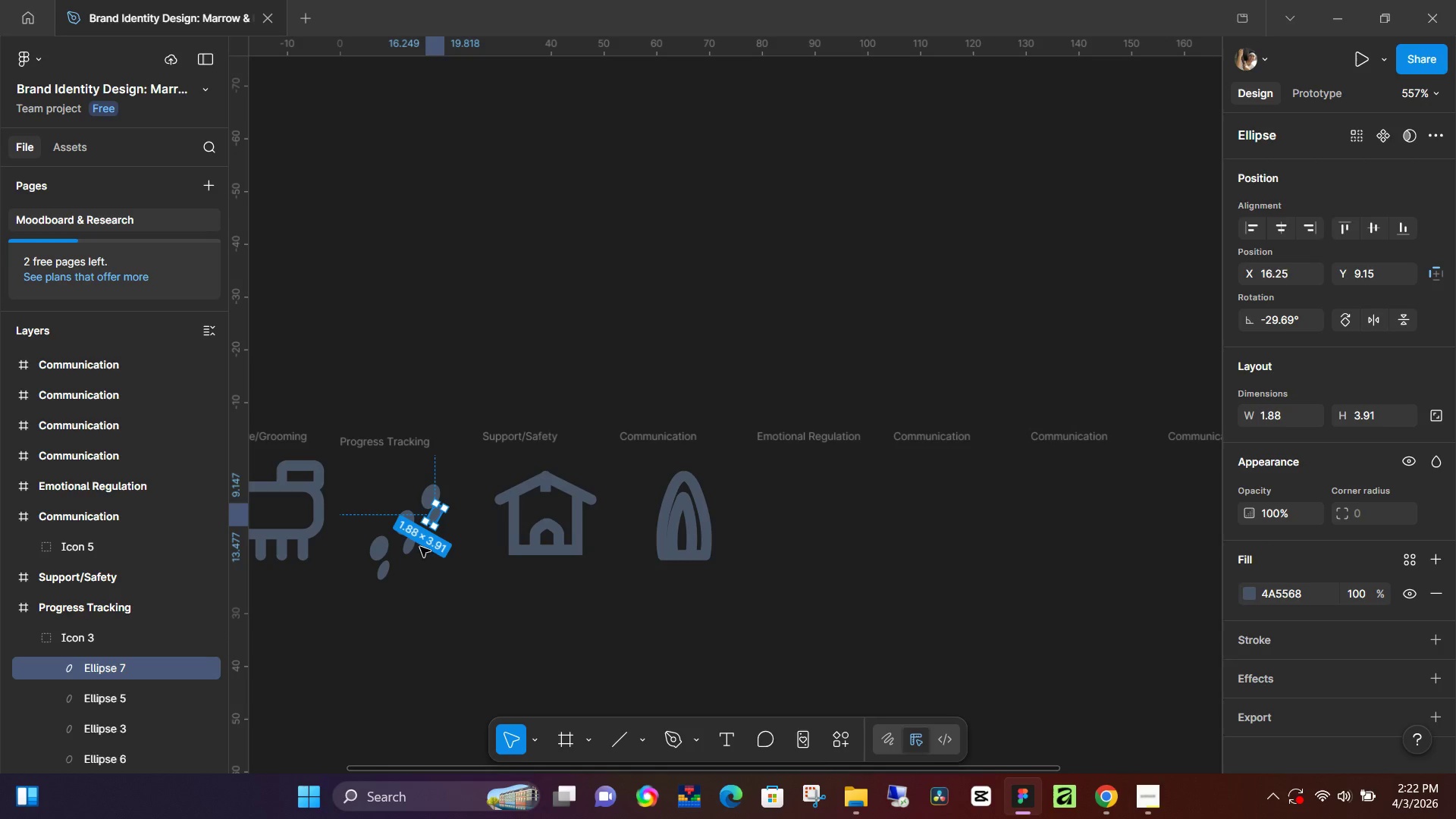 
left_click_drag(start_coordinate=[396, 605], to_coordinate=[400, 605])
 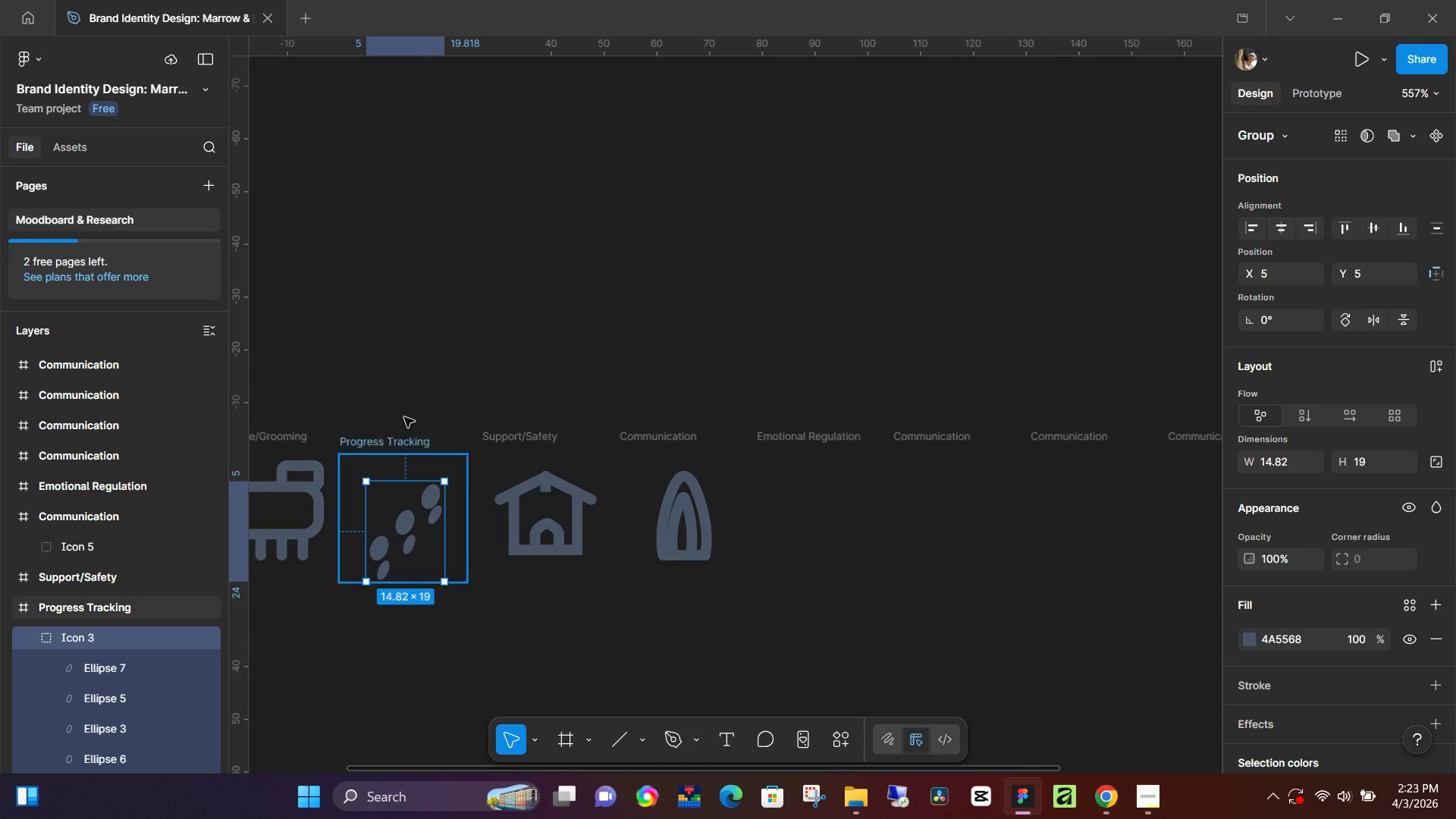 
hold_key(key=ShiftLeft, duration=0.75)
 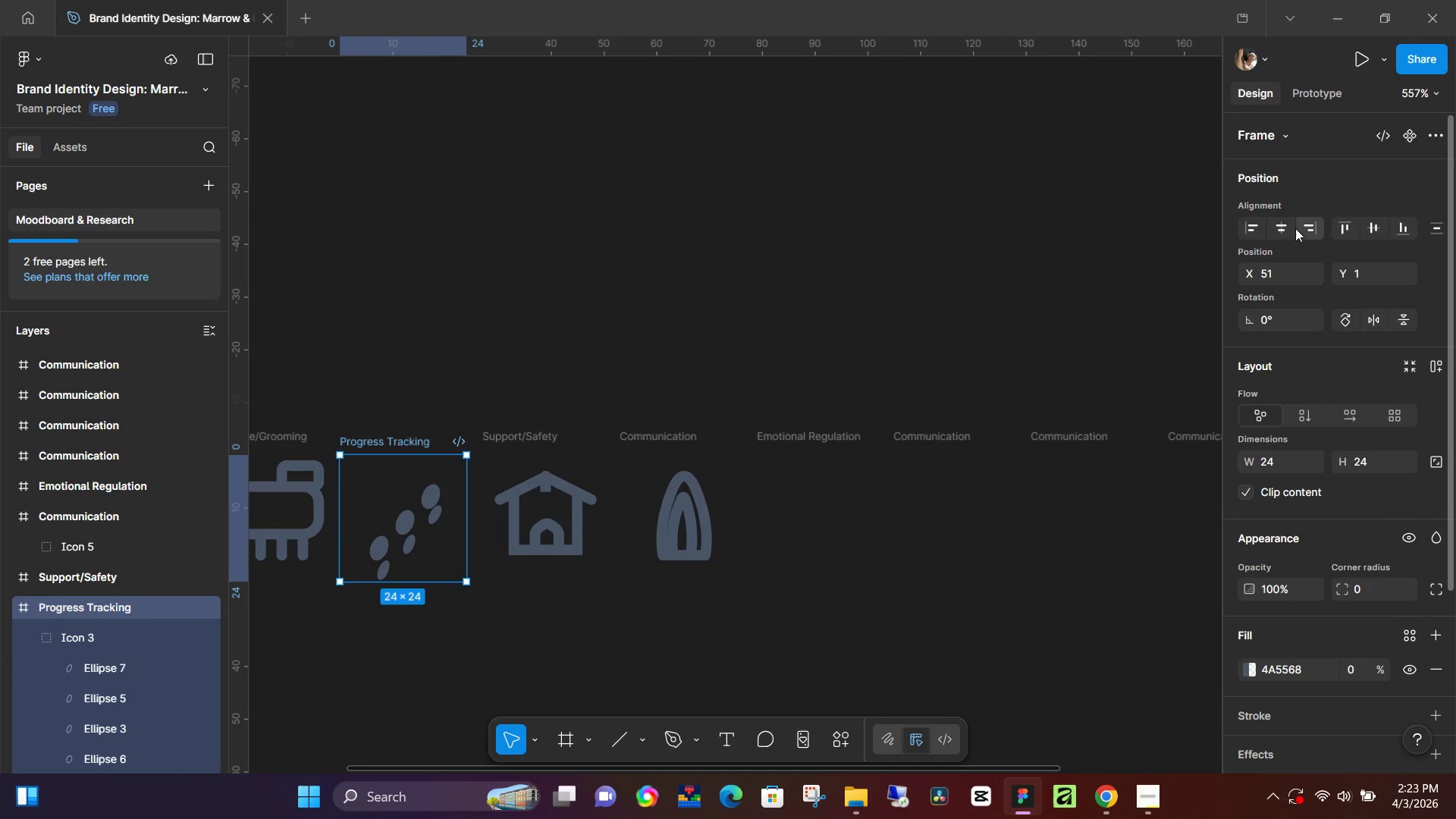 
left_click([1277, 229])
 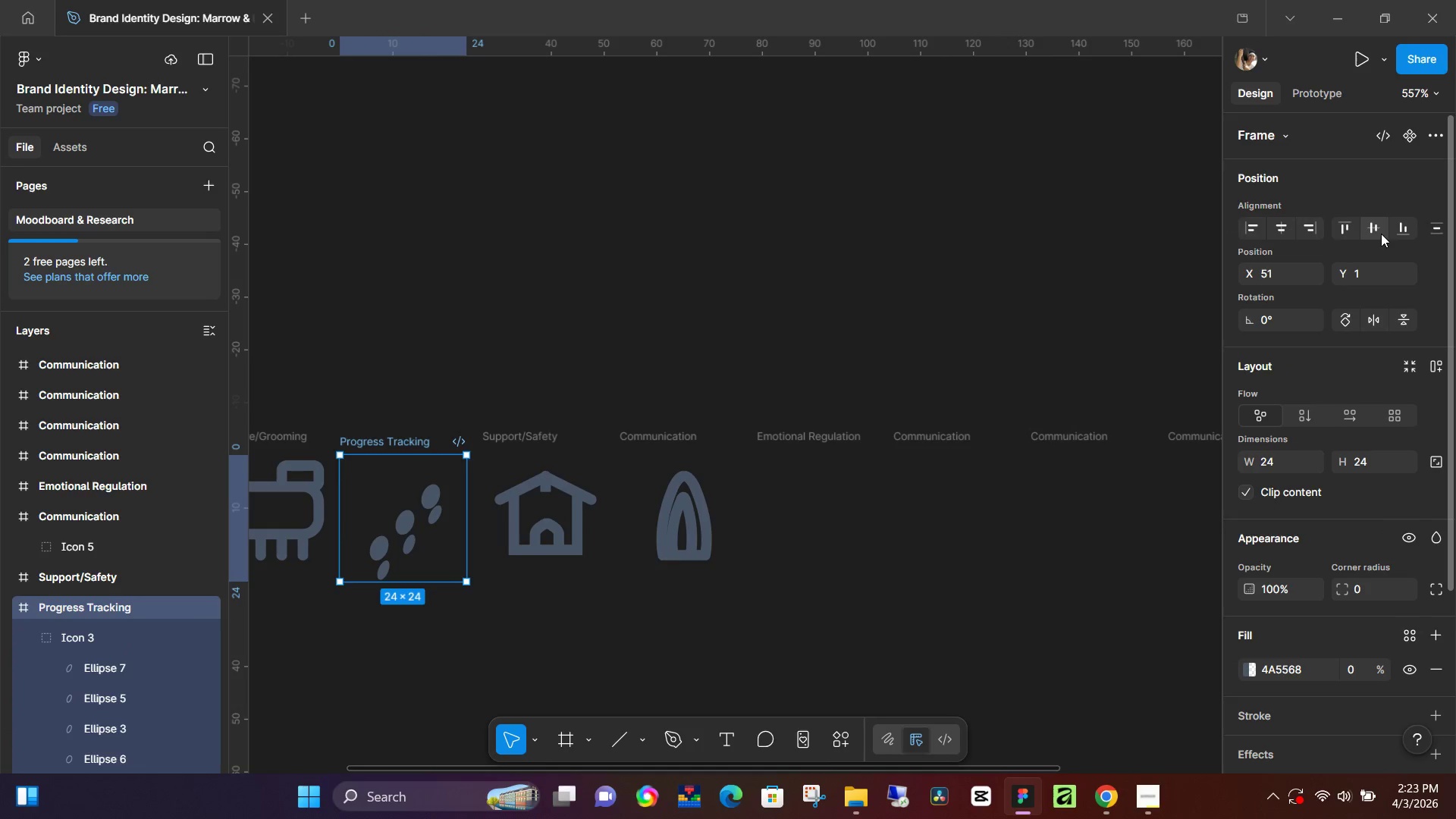 
left_click([1373, 229])
 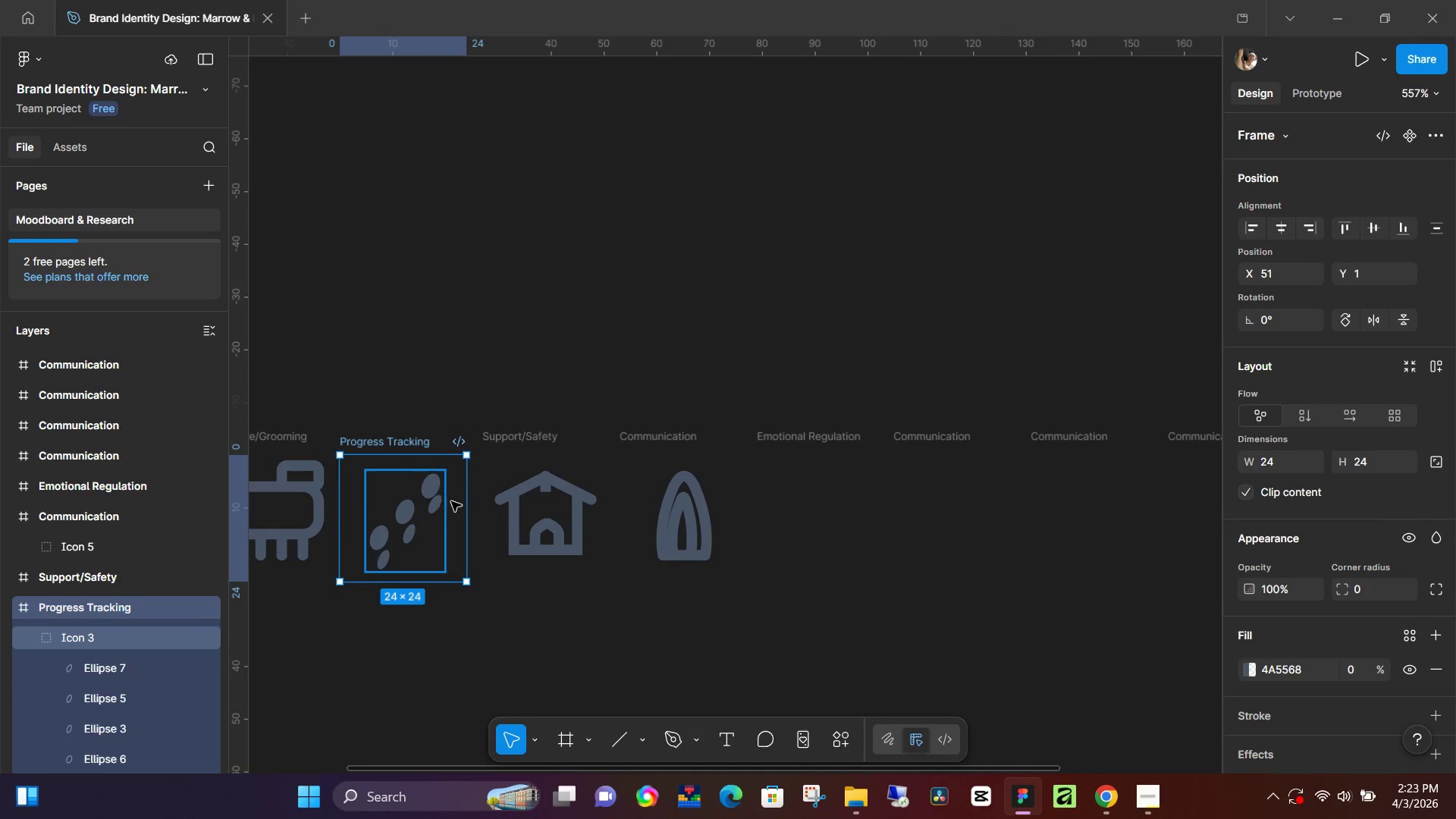 
left_click([1282, 224])
 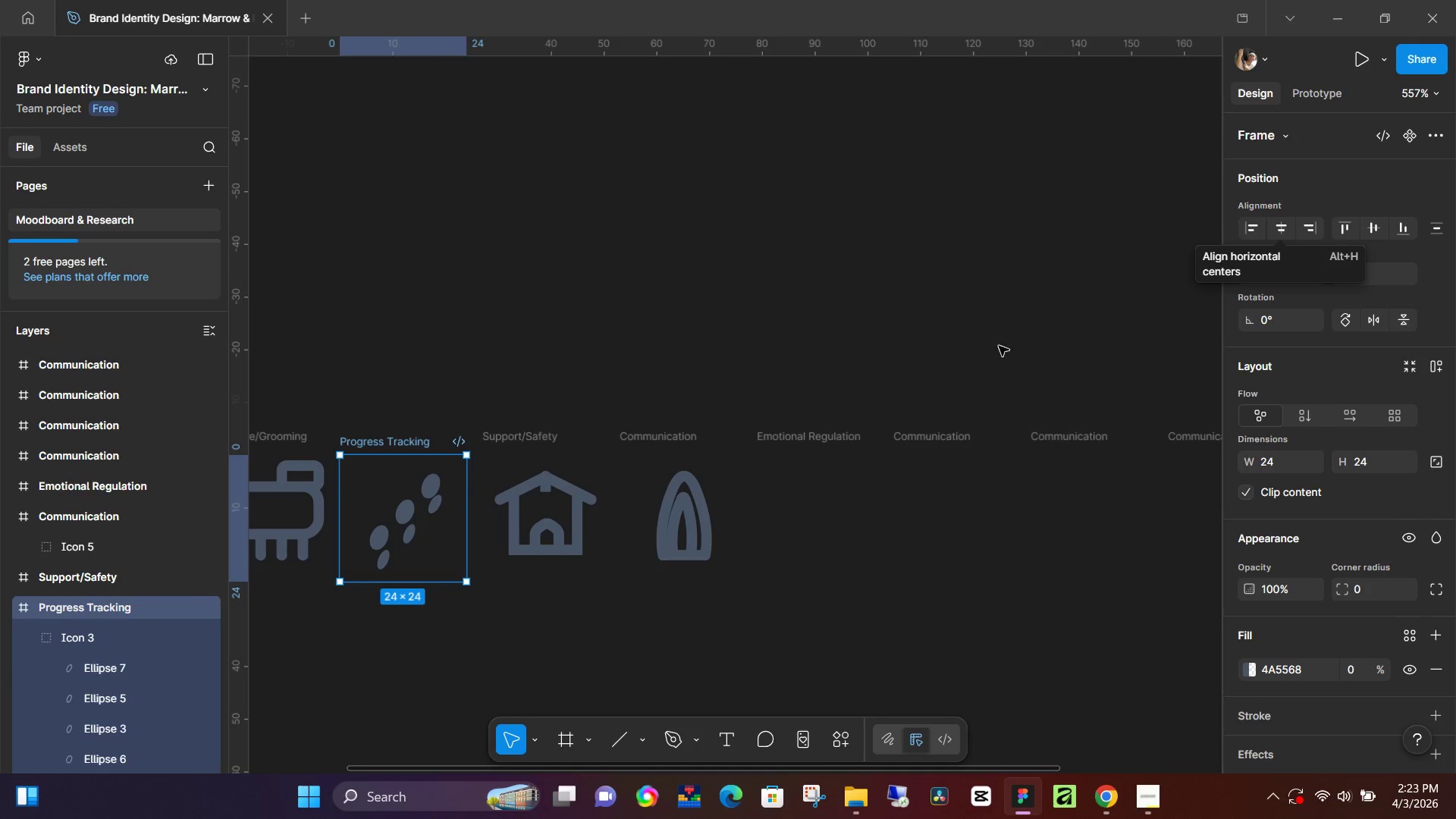 
left_click([506, 335])
 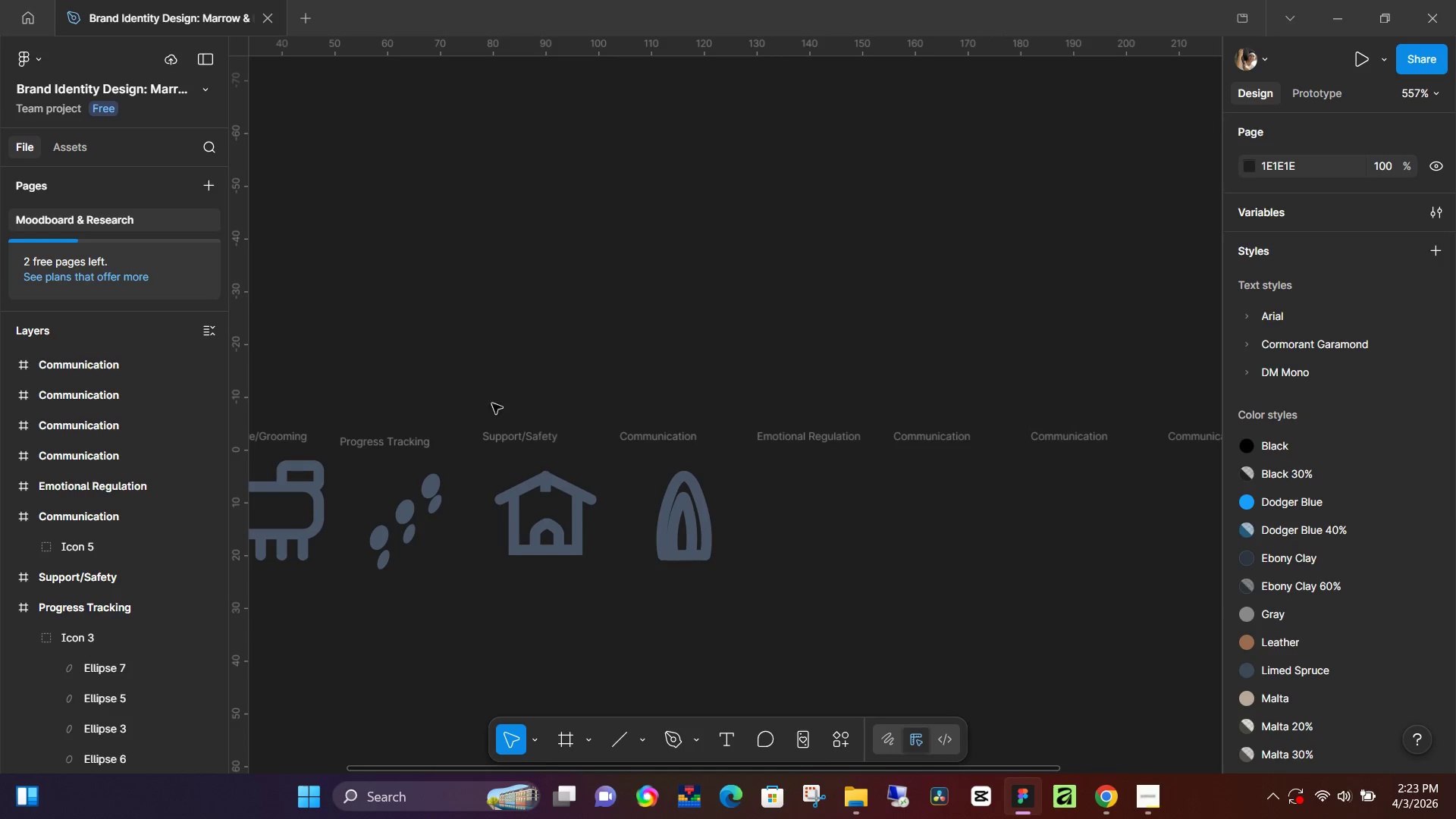 
left_click([418, 514])
 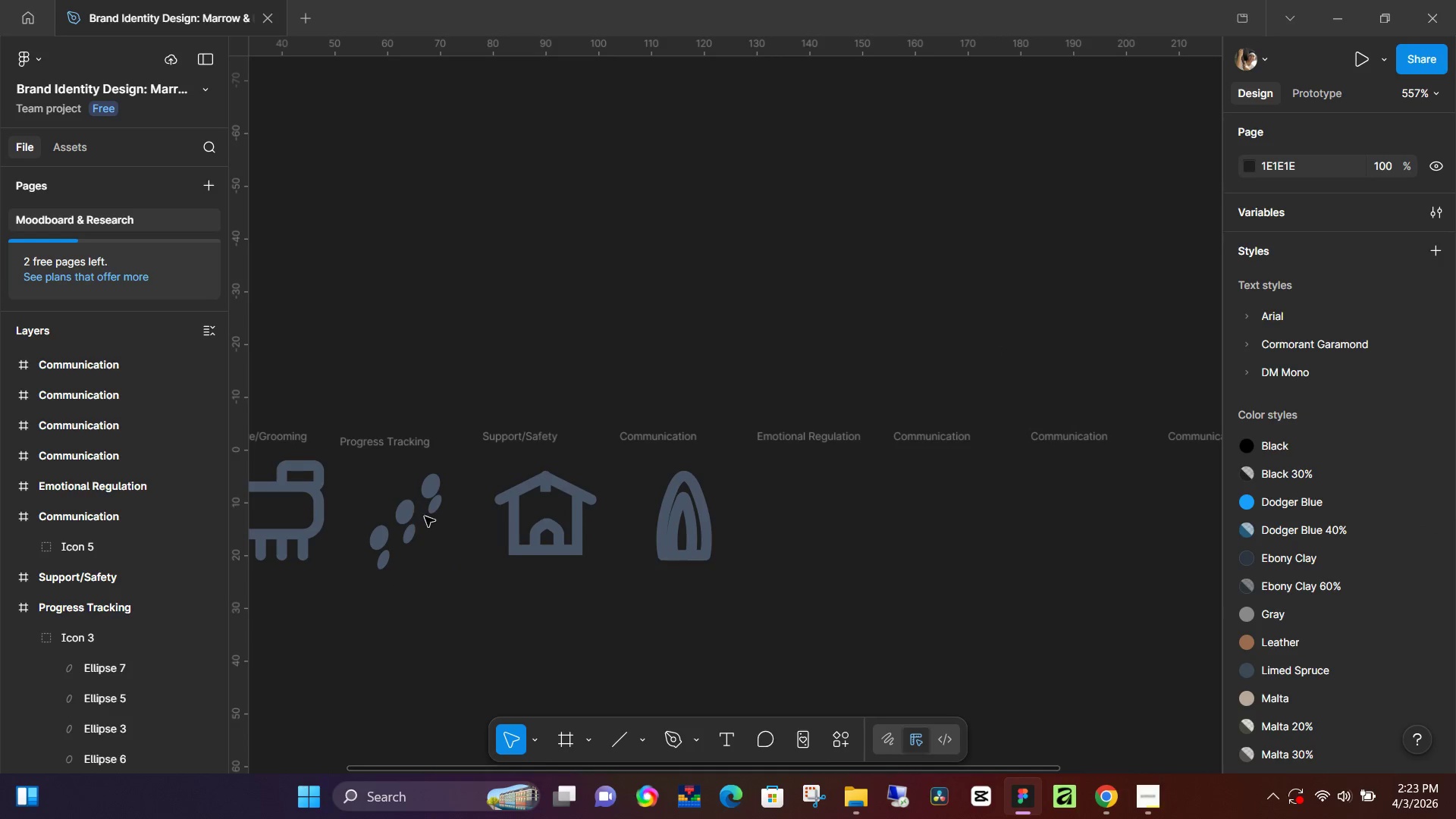 
left_click([426, 513])
 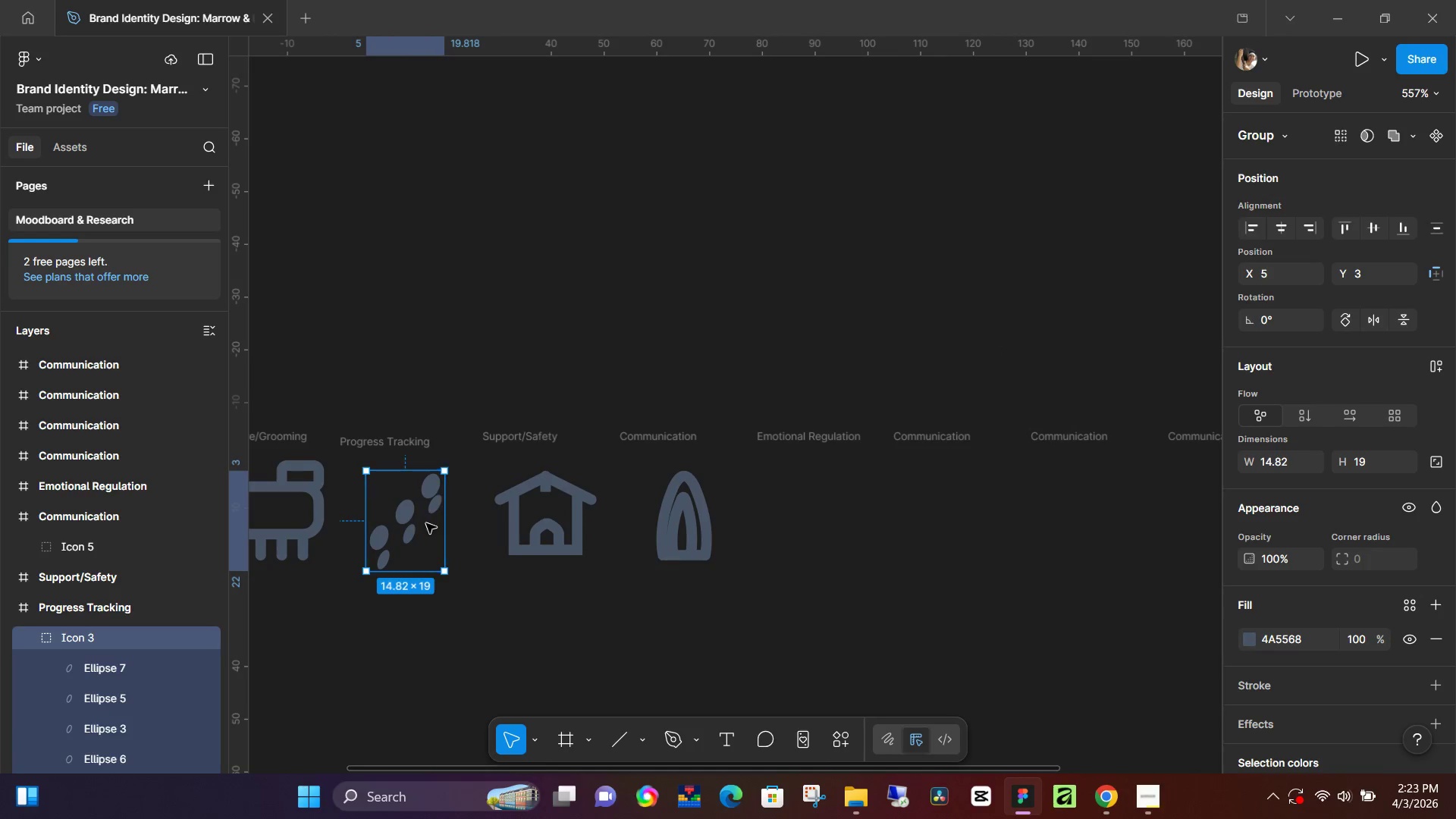 
left_click_drag(start_coordinate=[426, 524], to_coordinate=[422, 516])
 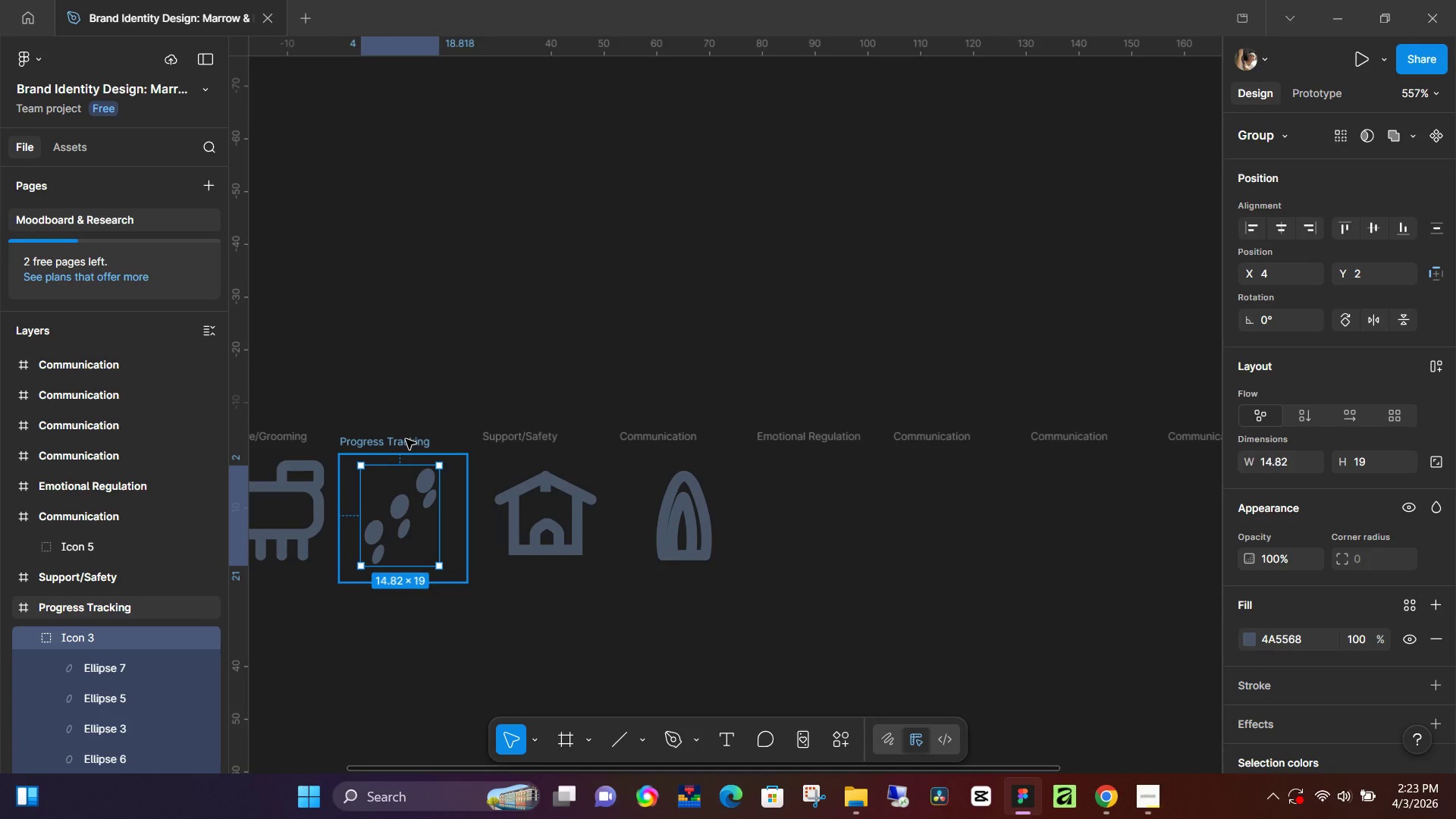 
left_click_drag(start_coordinate=[411, 504], to_coordinate=[418, 504])
 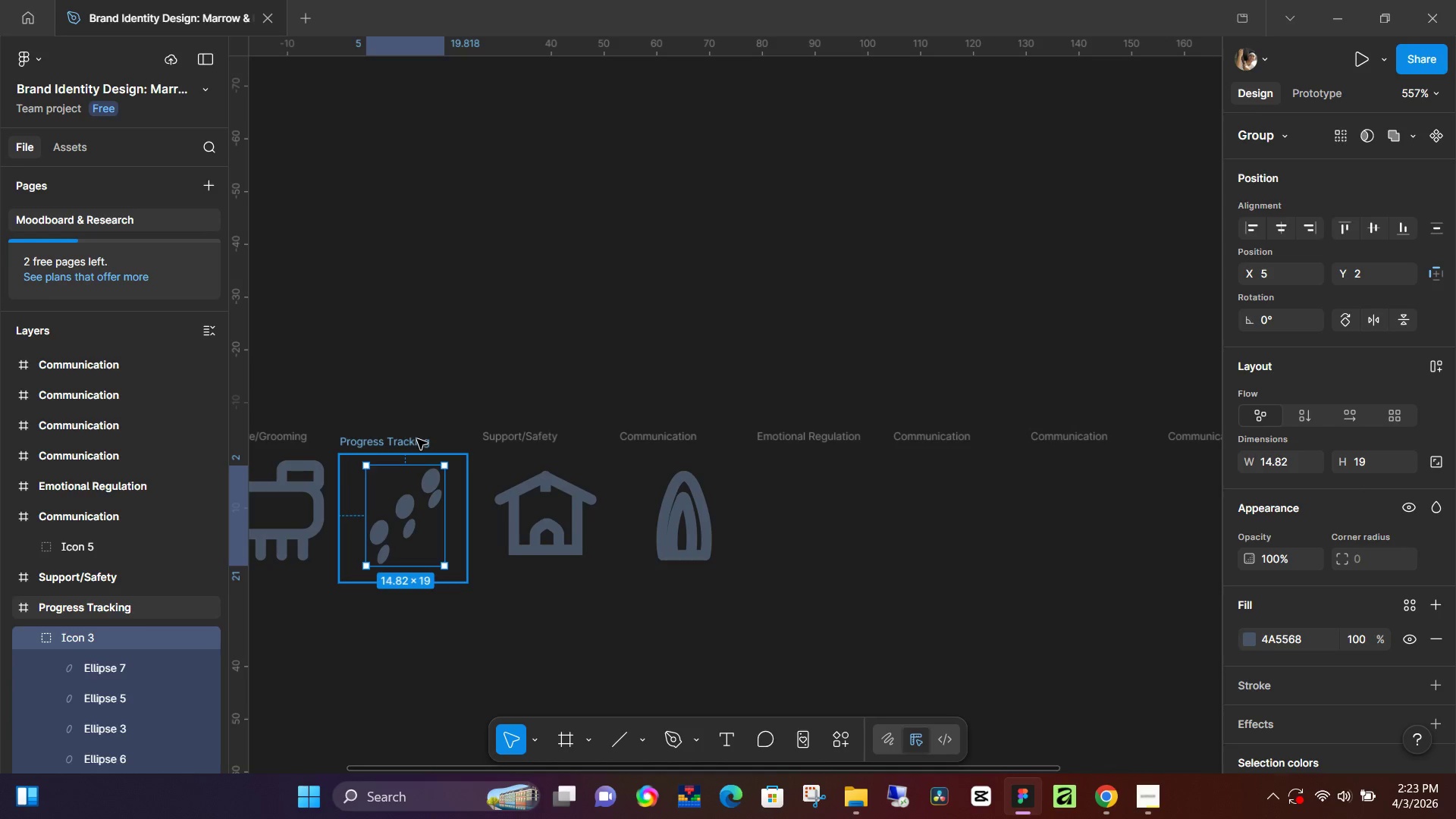 
left_click([417, 439])
 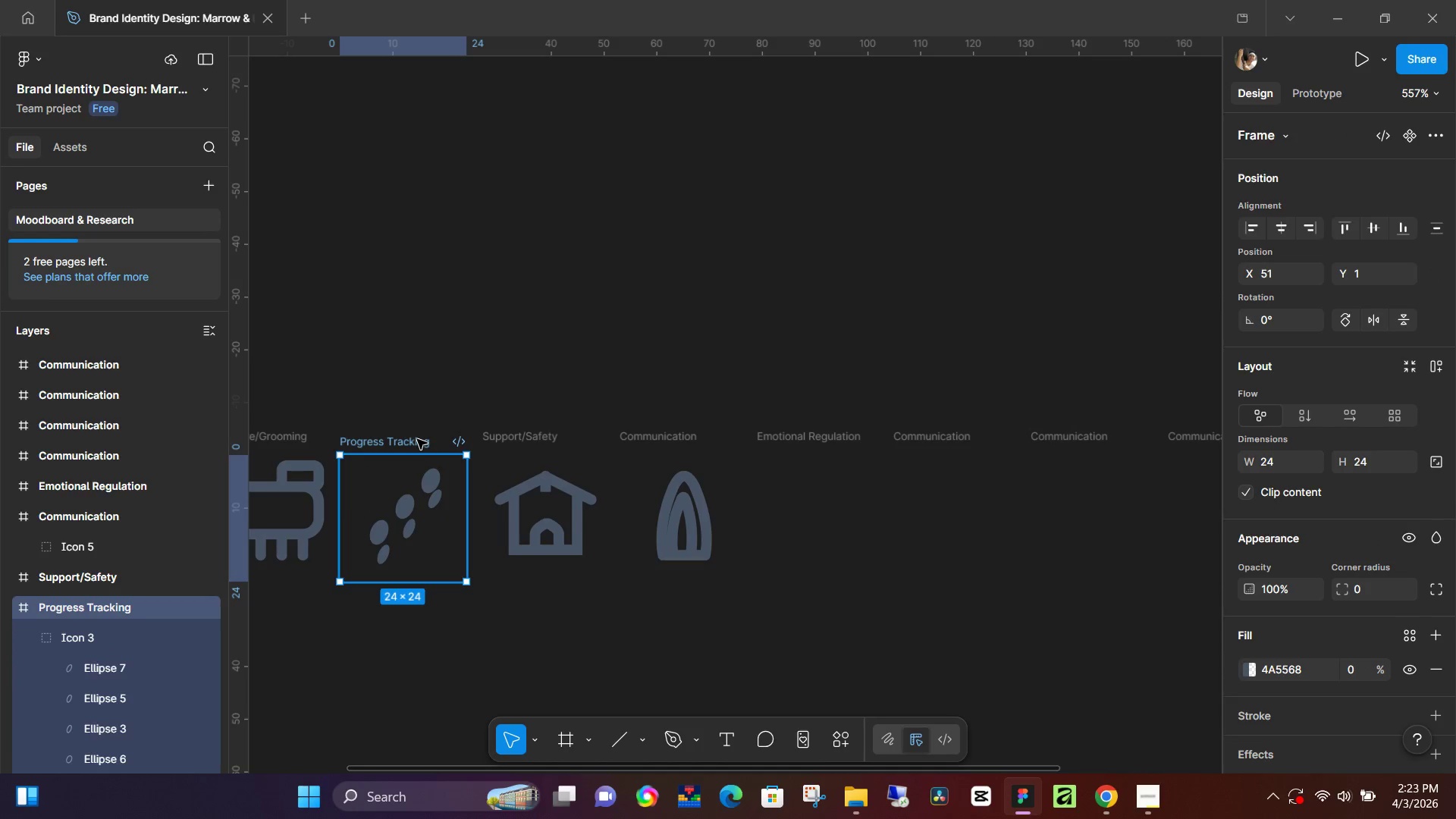 
left_click([417, 439])
 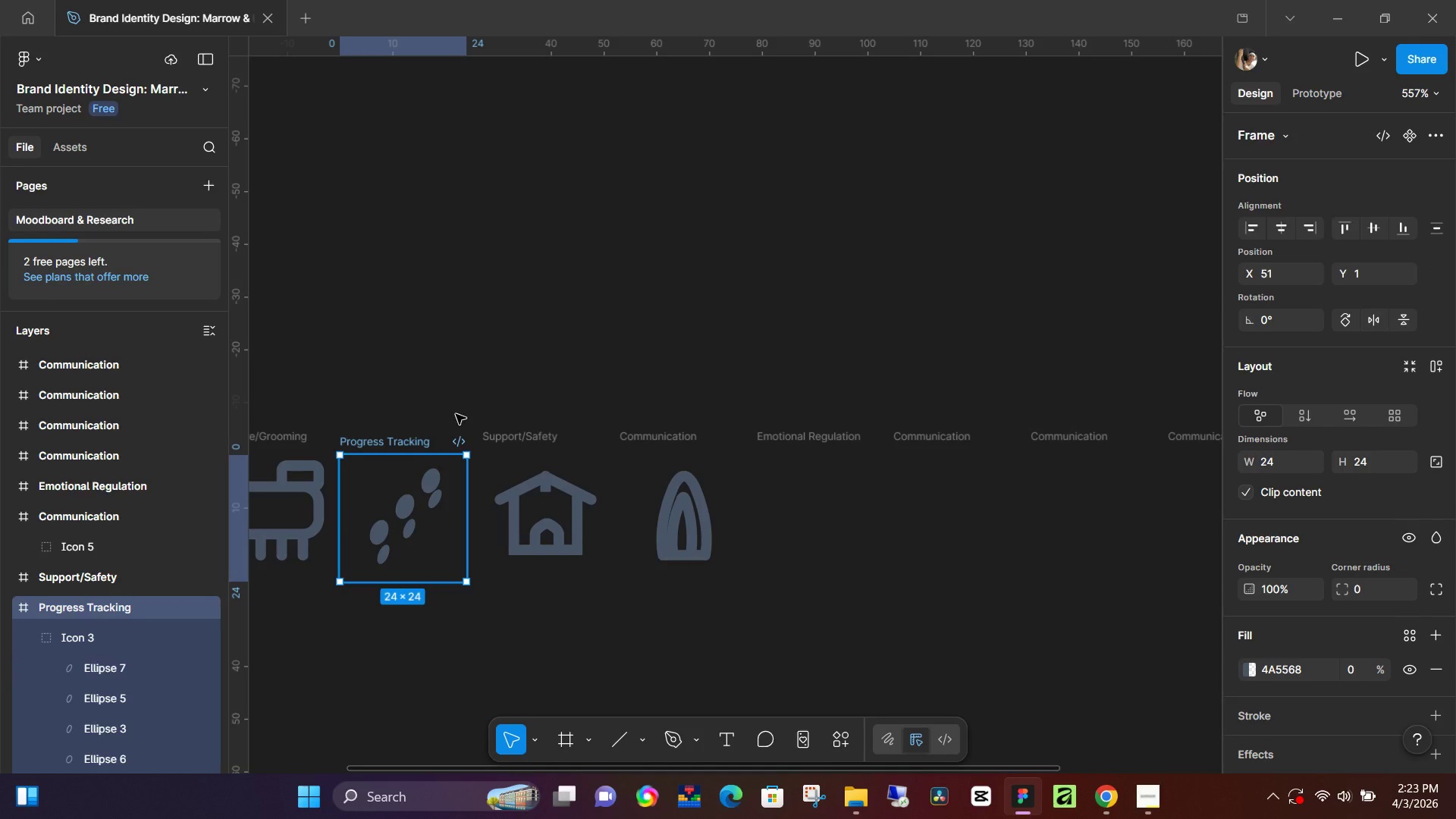 
left_click([530, 306])
 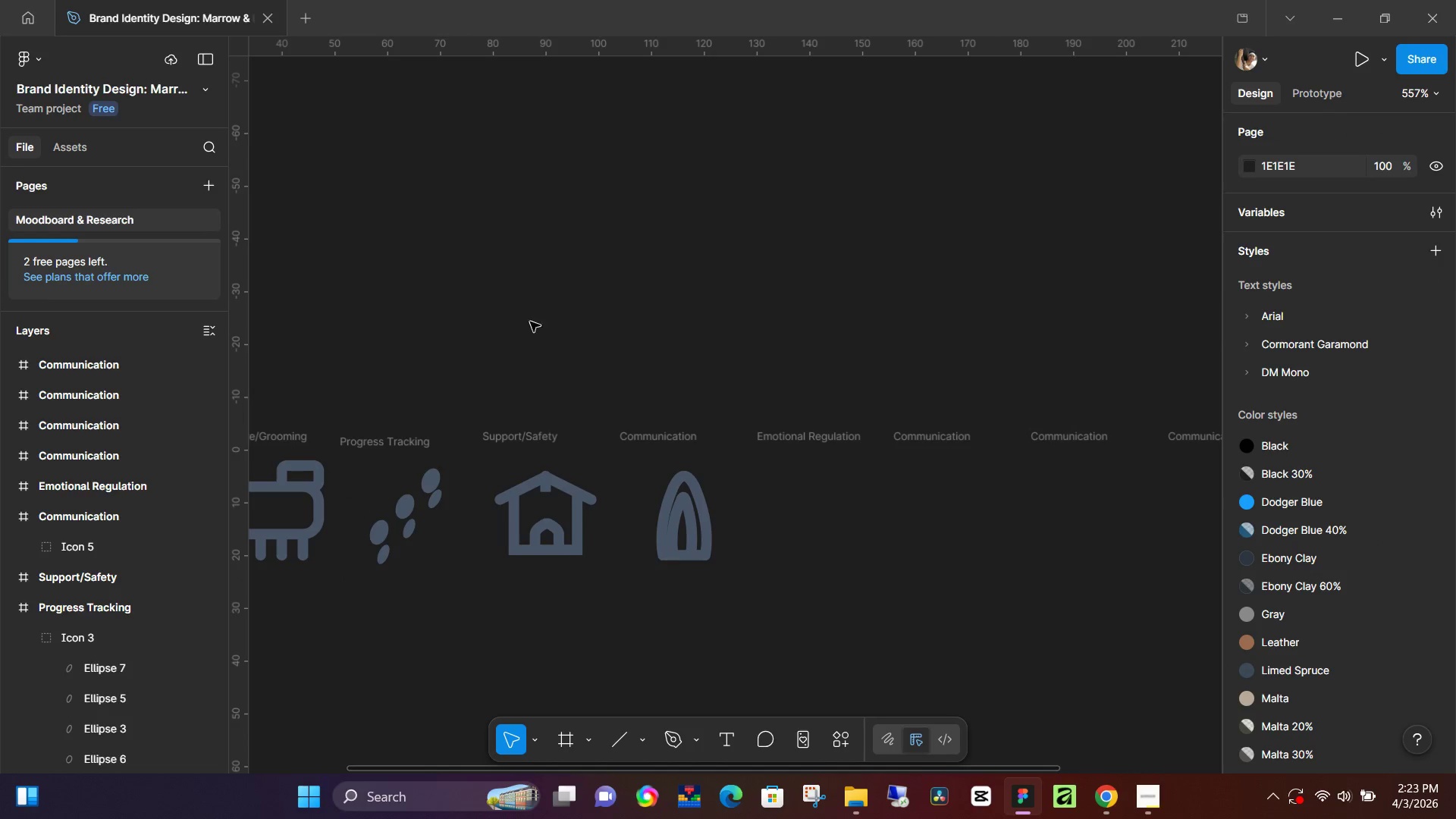 
key(Control+ControlLeft)
 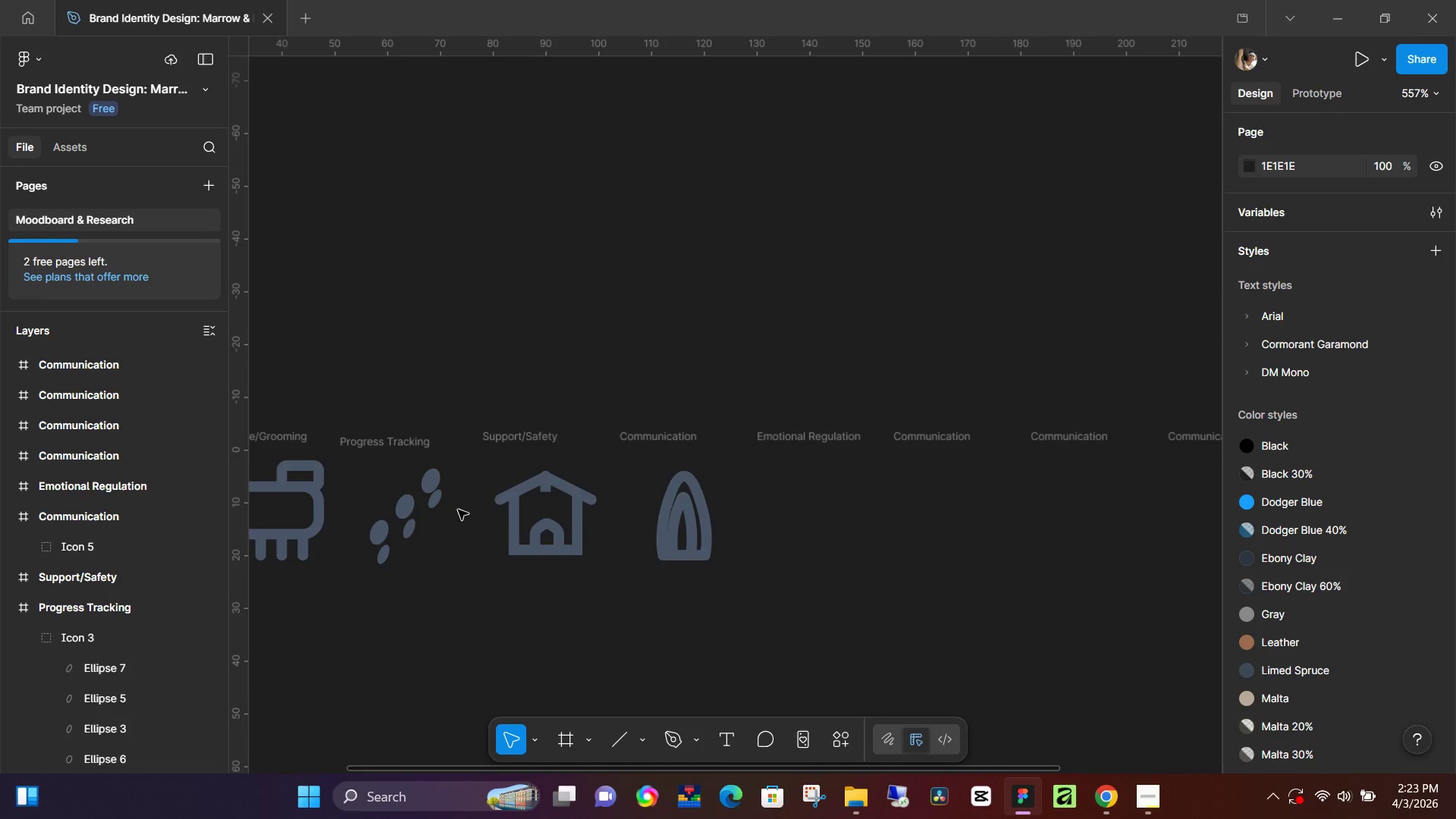 
hold_key(key=ControlLeft, duration=1.27)
scroll: coordinate [500, 551], scroll_direction: down, amount: 7.0
 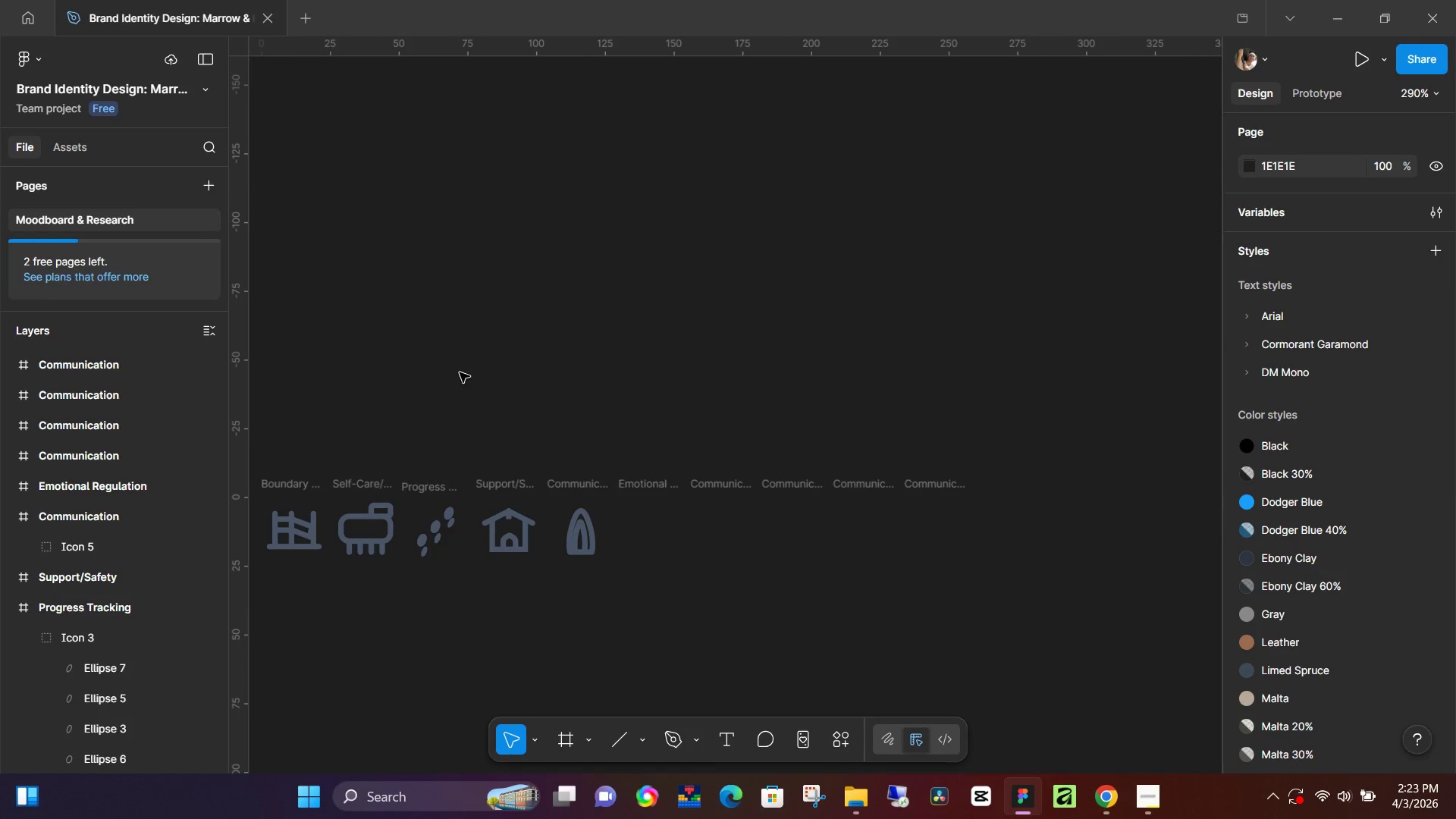 
hold_key(key=Space, duration=1.22)
 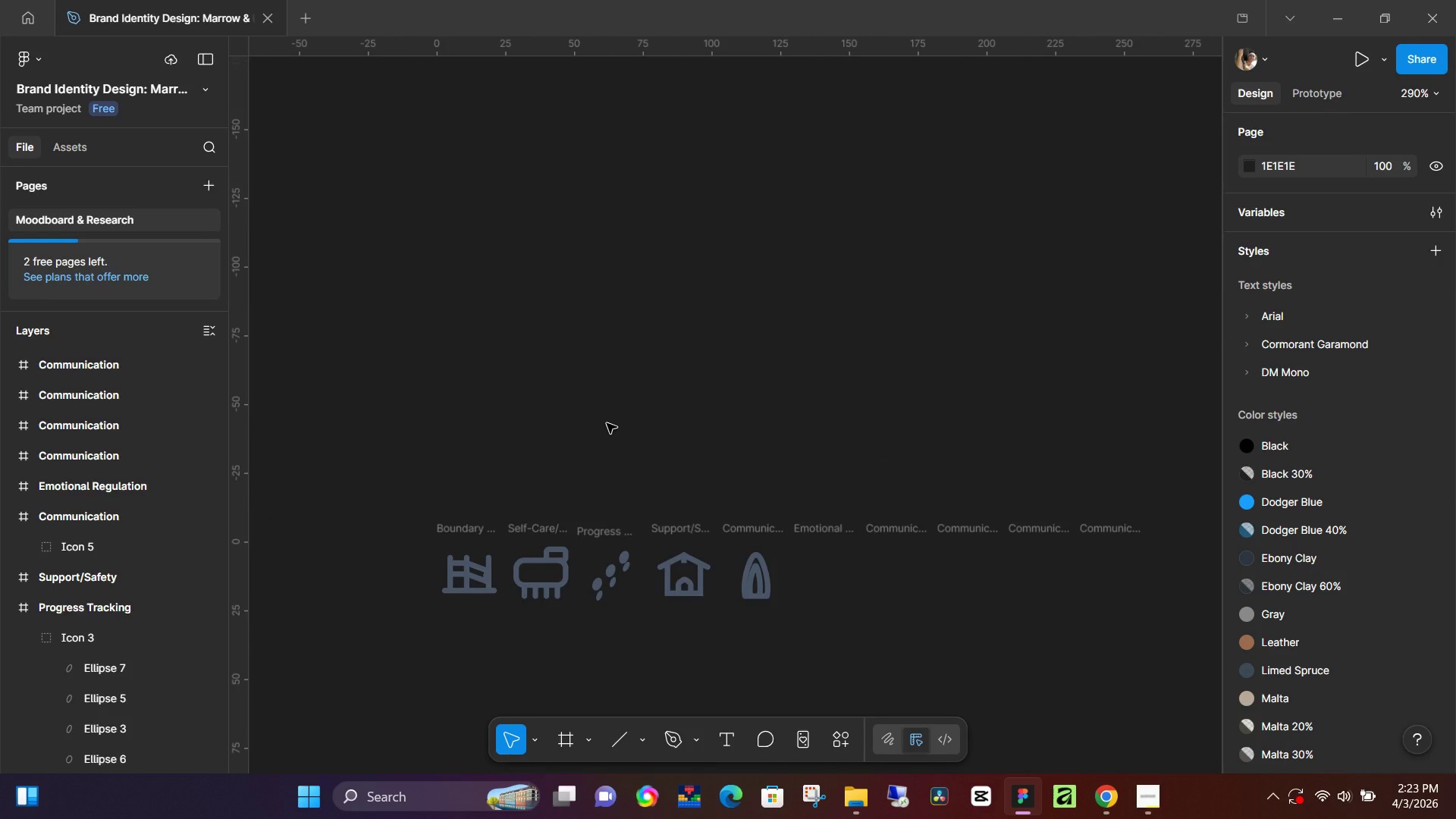 
left_click_drag(start_coordinate=[431, 378], to_coordinate=[607, 423])
 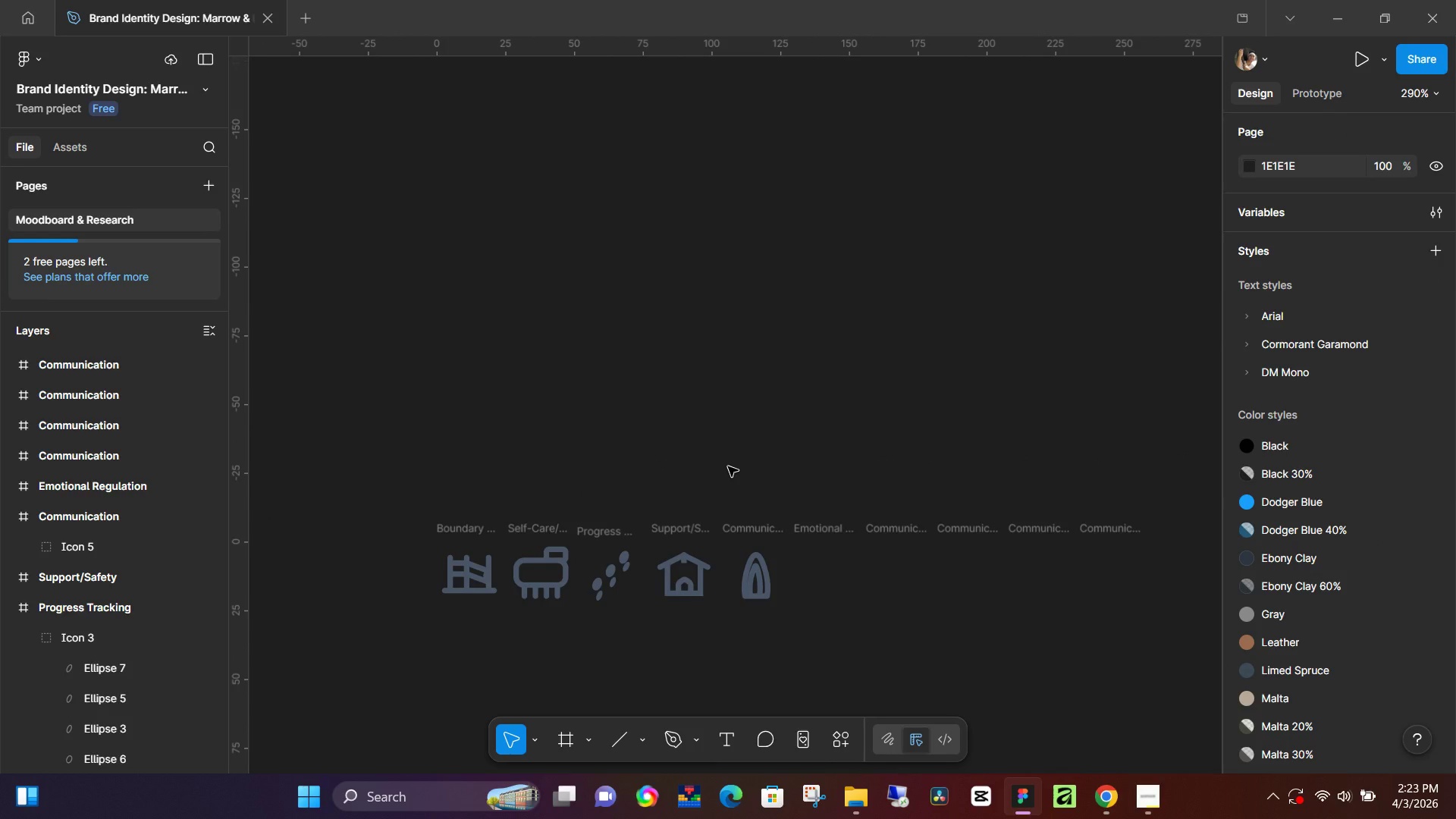 
hold_key(key=Space, duration=0.61)
 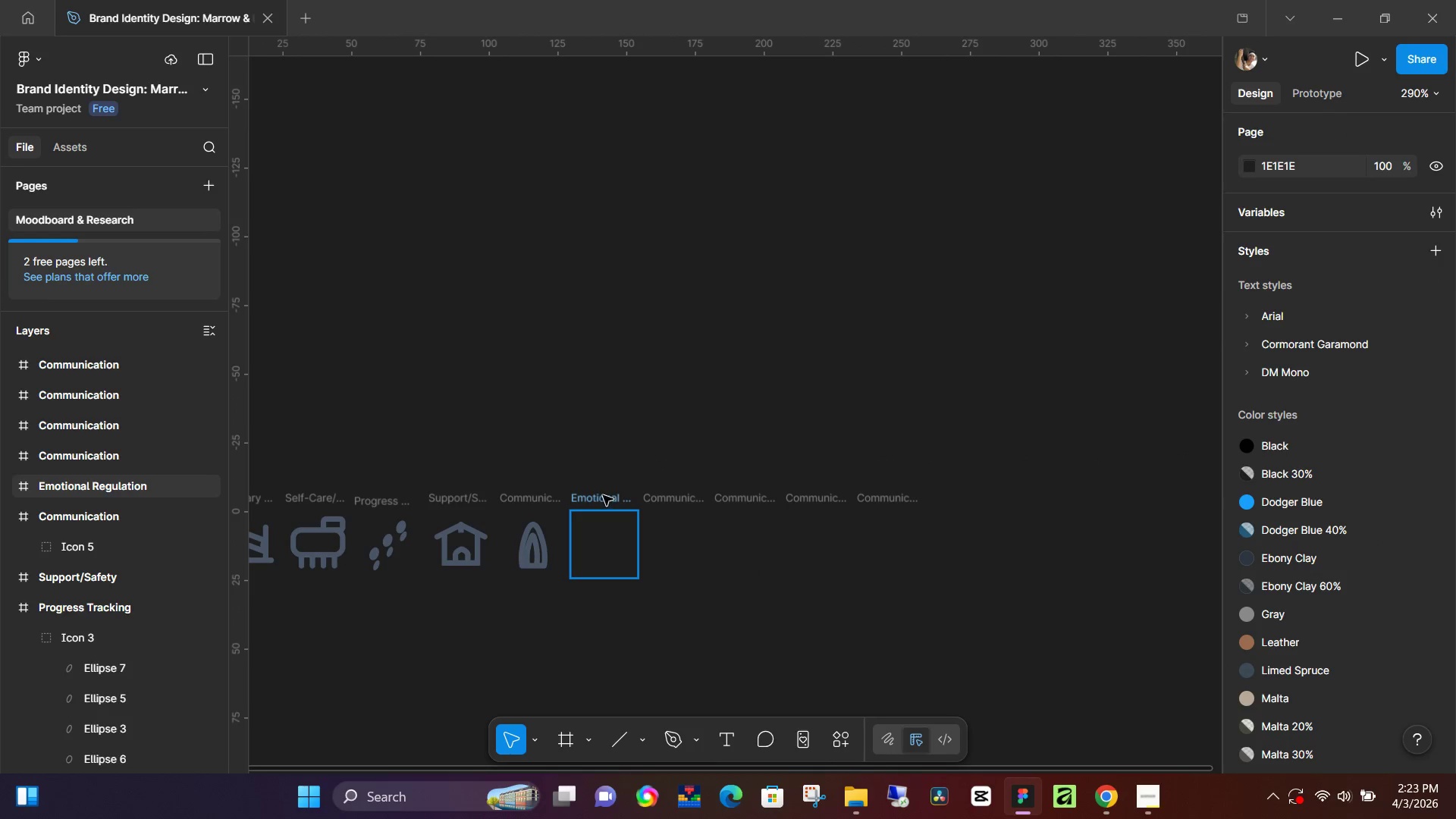 
left_click_drag(start_coordinate=[931, 457], to_coordinate=[708, 426])
 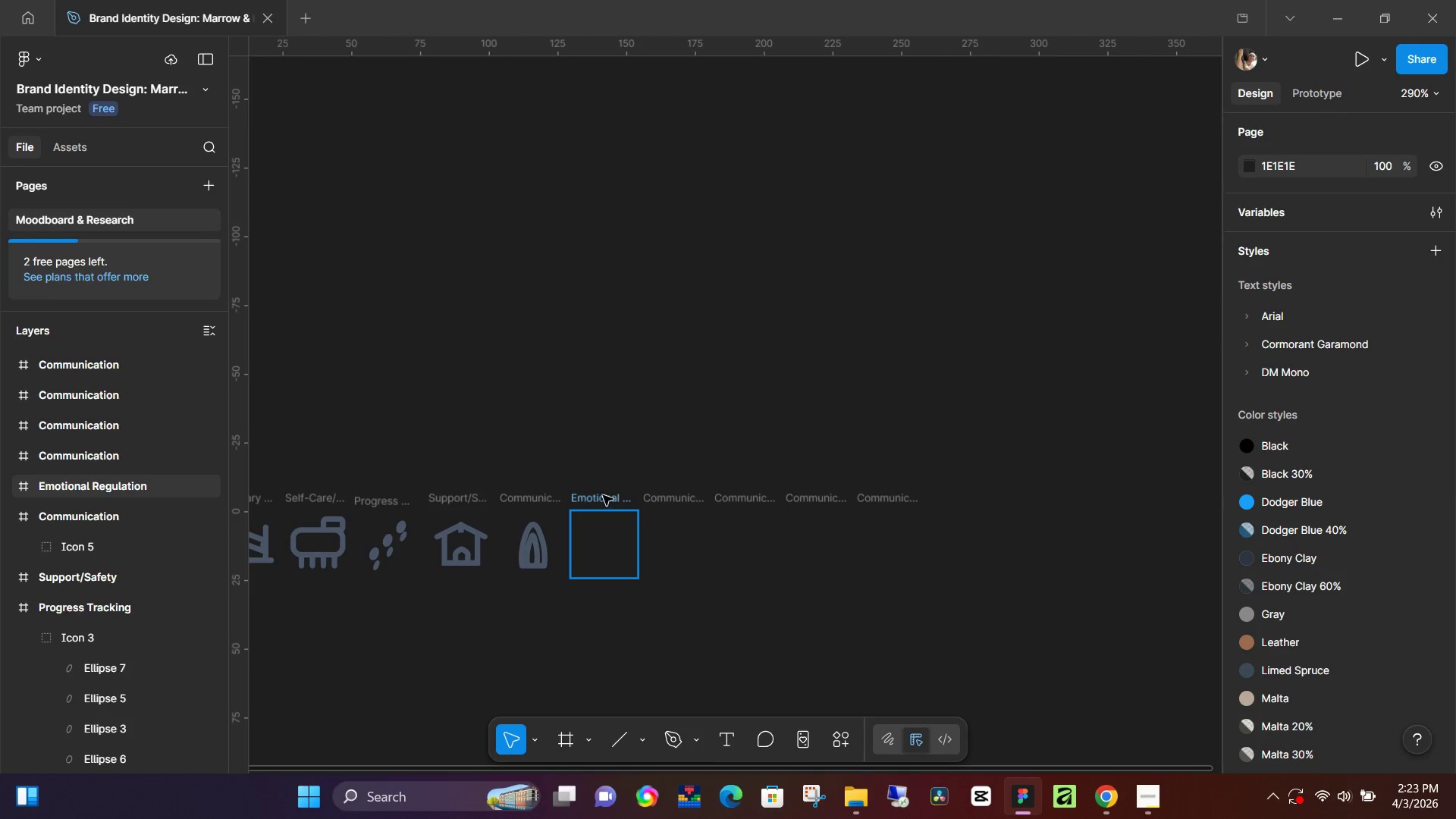 
left_click([603, 495])
 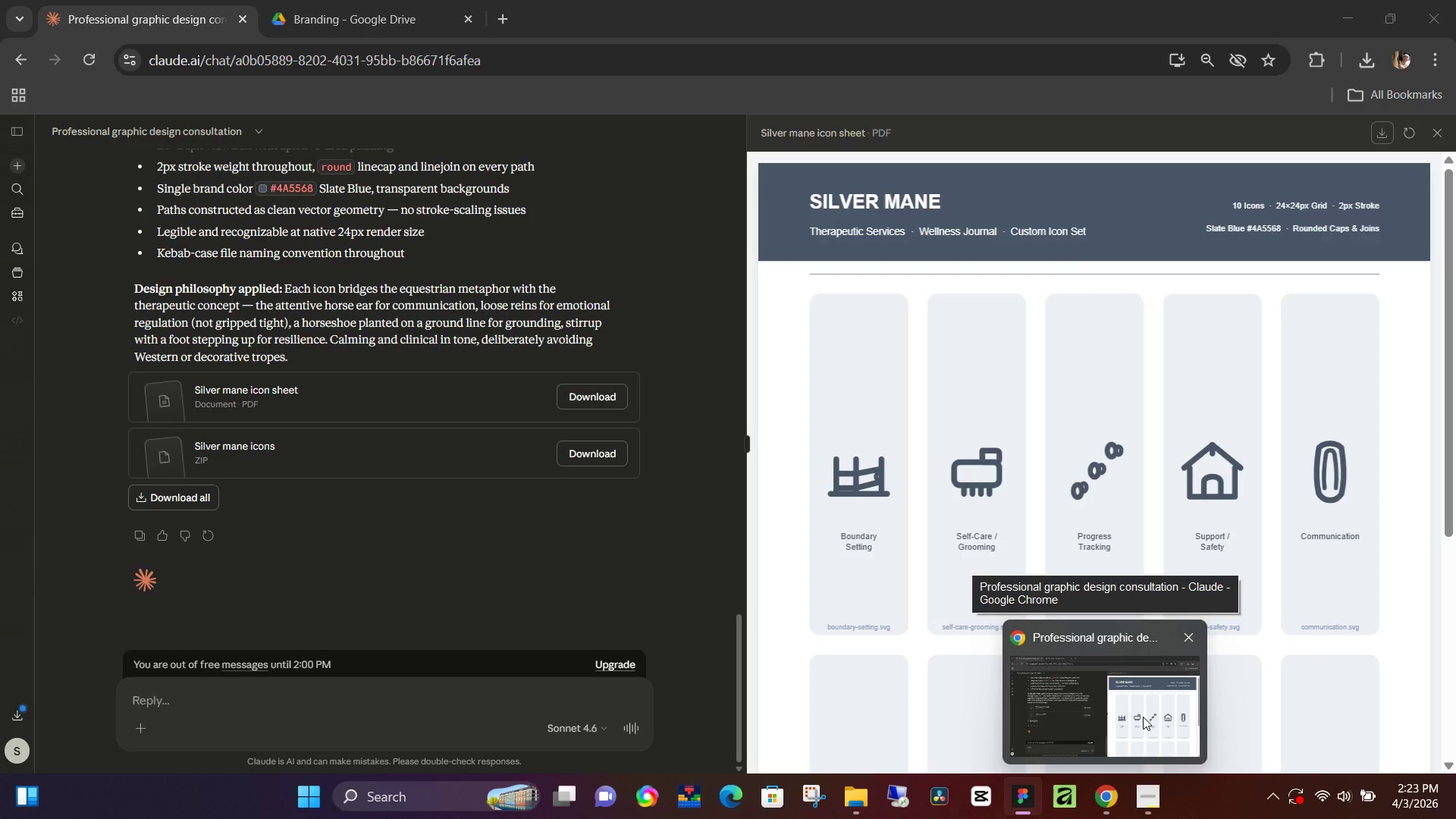 
wait(7.22)
 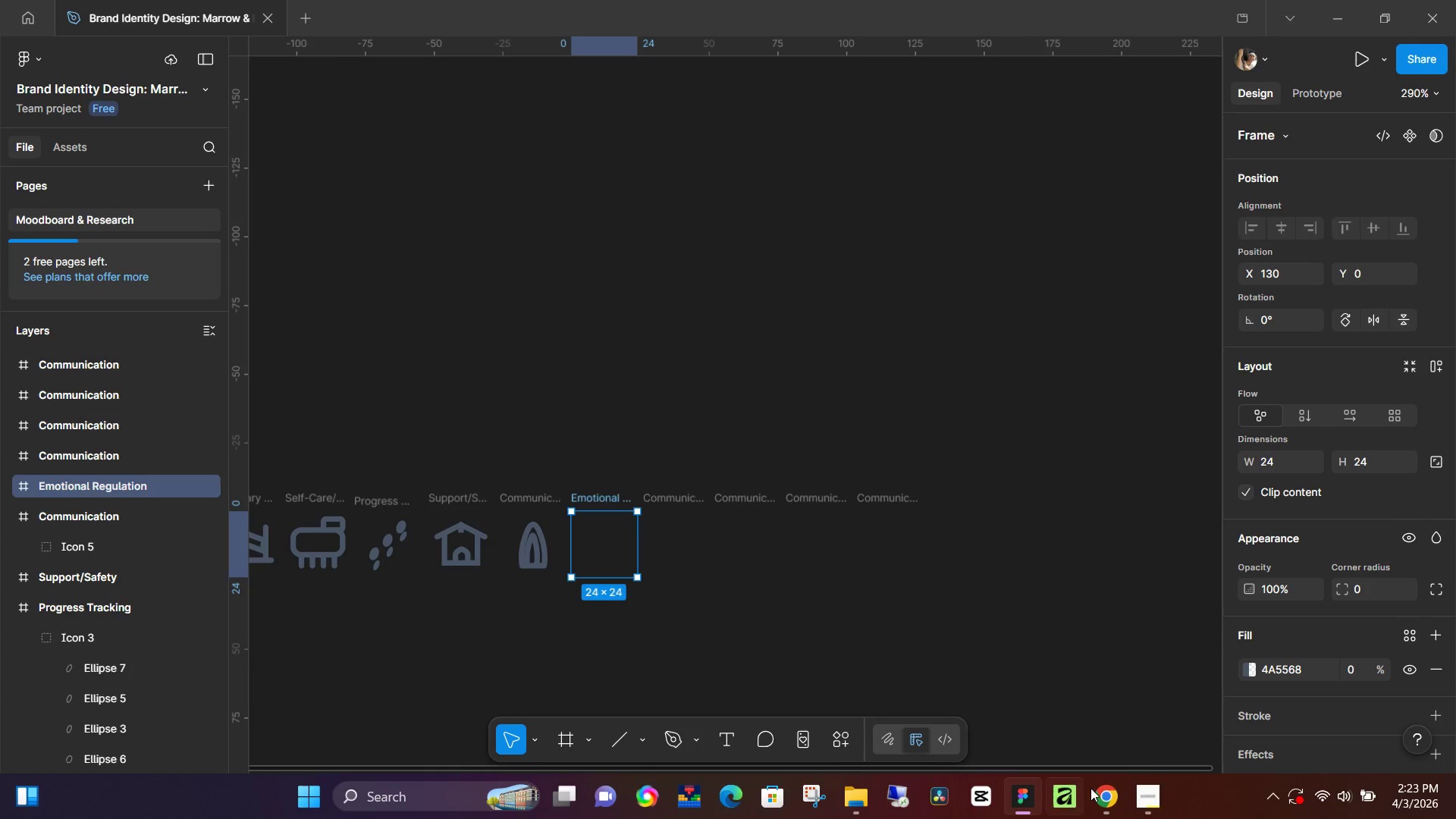 
scroll: coordinate [1143, 713], scroll_direction: down, amount: 2.0
 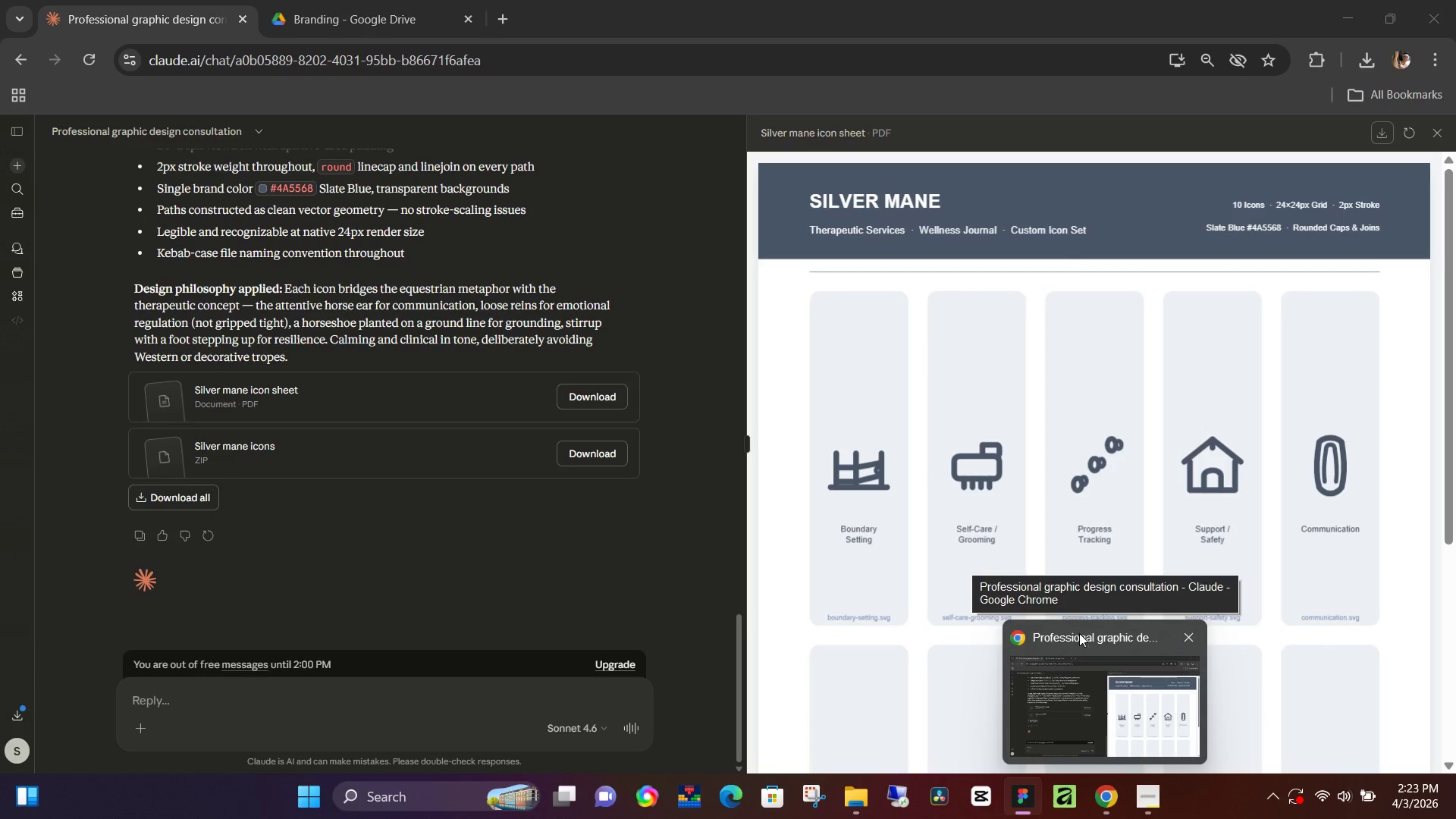 
left_click([1138, 714])
 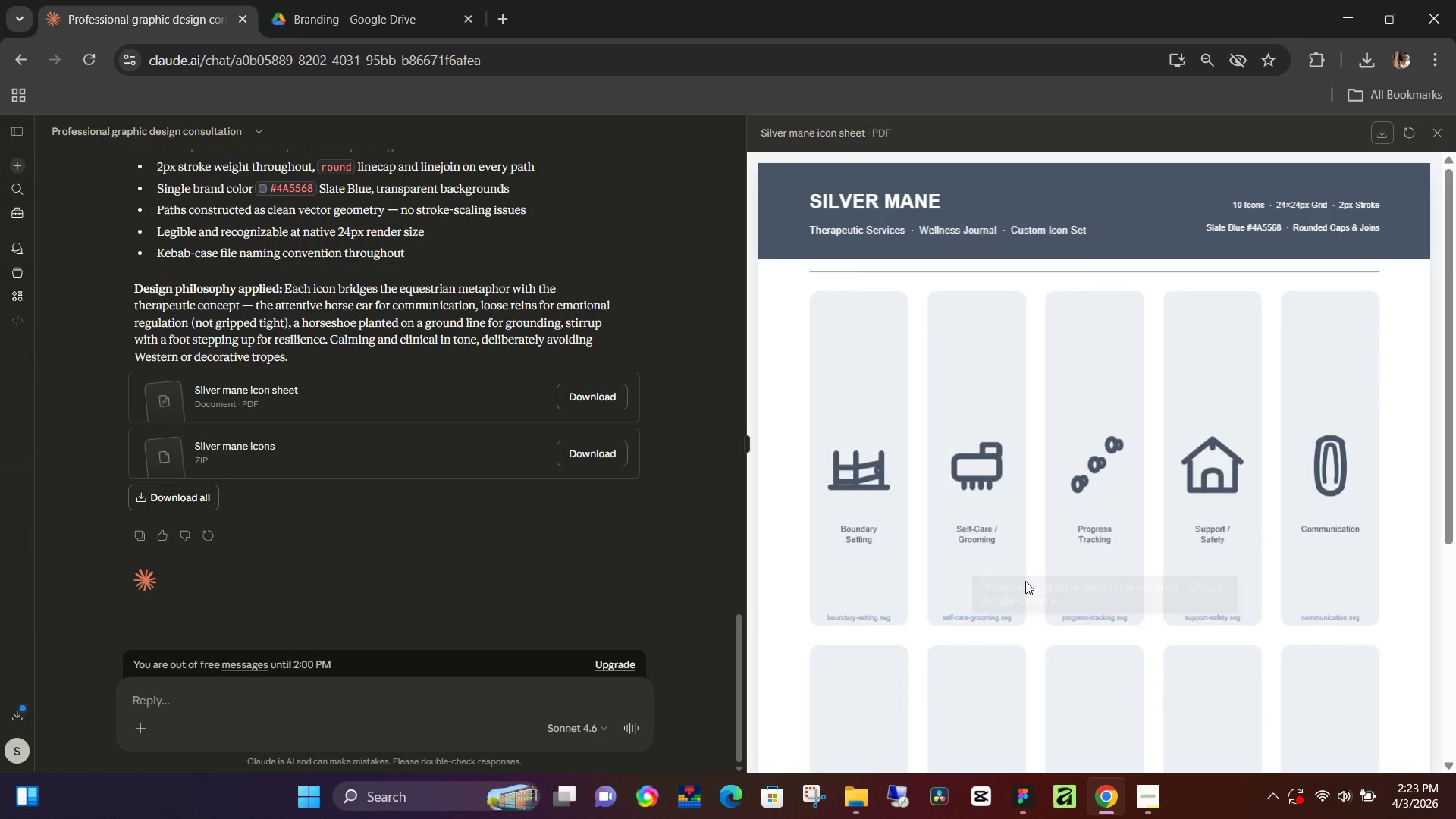 
scroll: coordinate [1025, 581], scroll_direction: down, amount: 2.0
 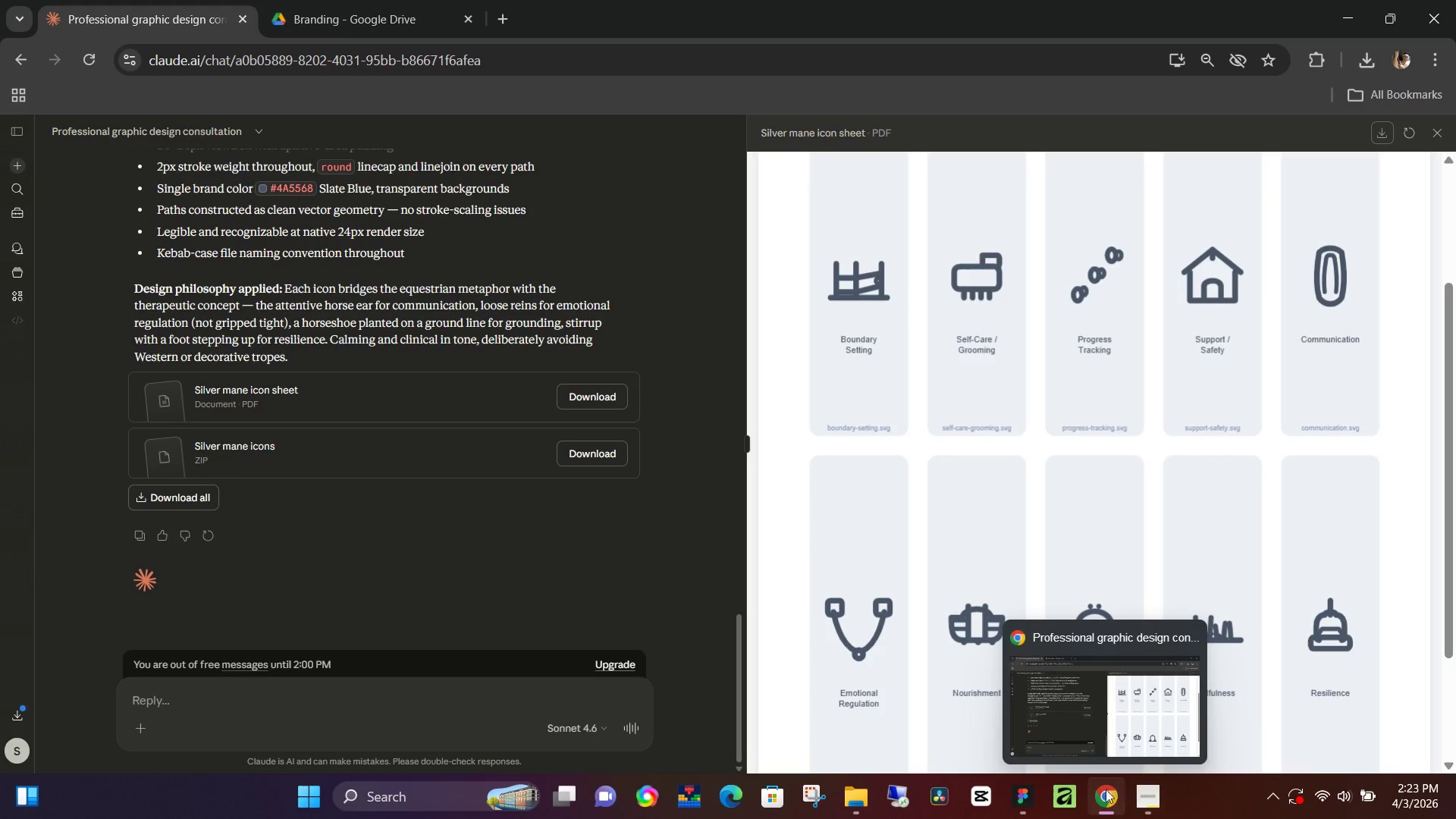 
left_click([1021, 798])
 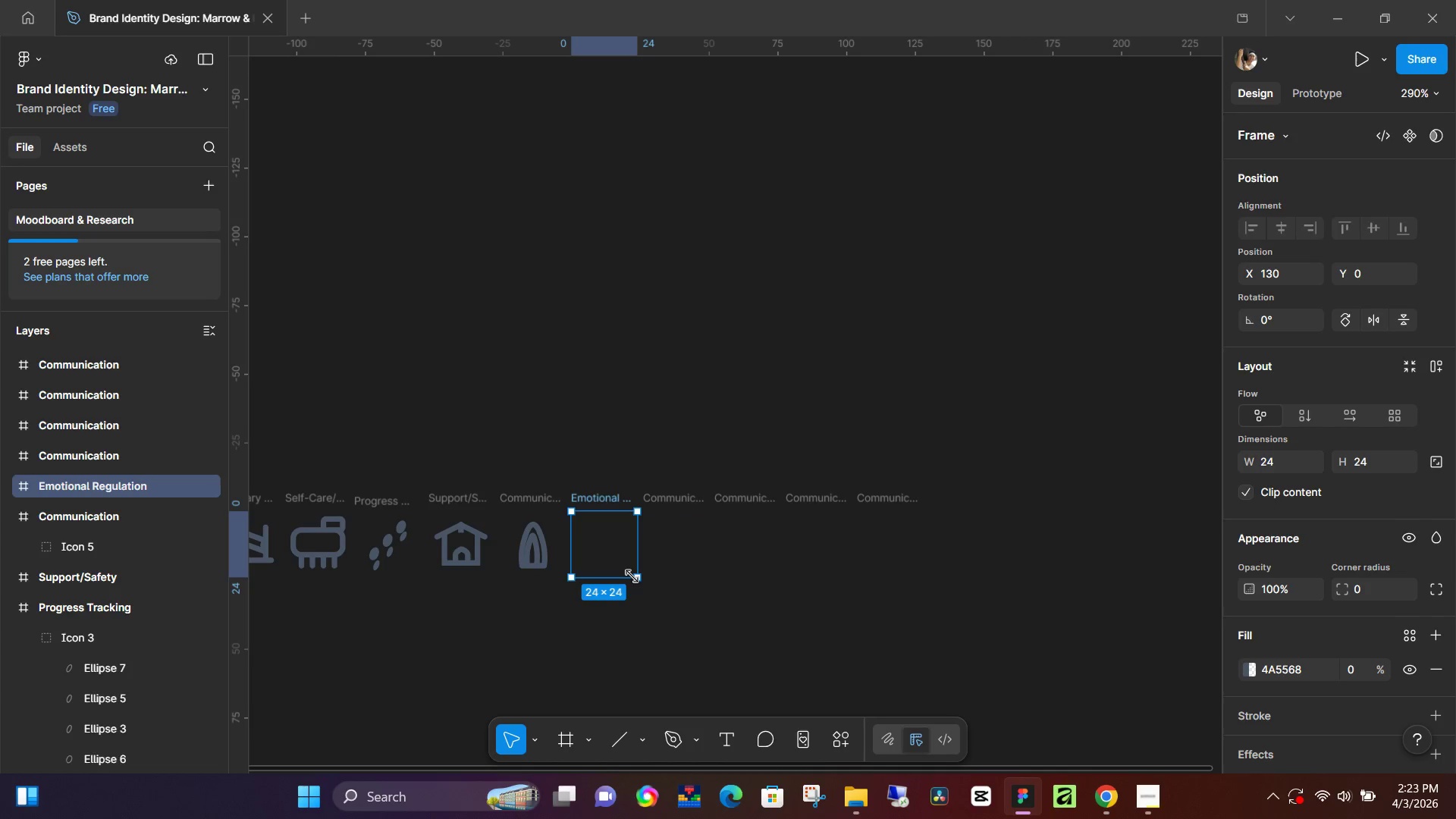 
hold_key(key=ControlLeft, duration=0.8)
scroll: coordinate [613, 562], scroll_direction: up, amount: 11.0
 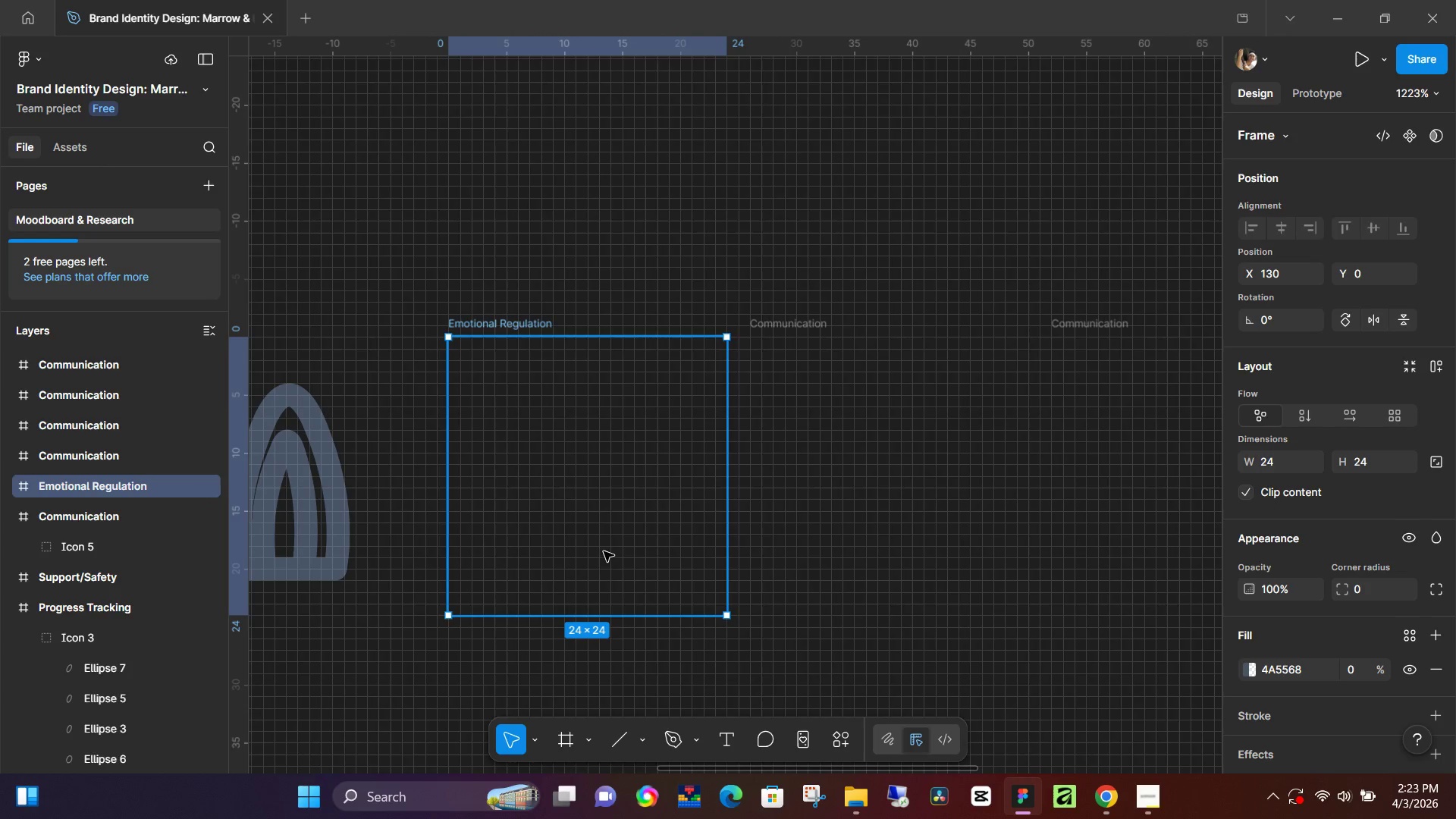 
key(P)
 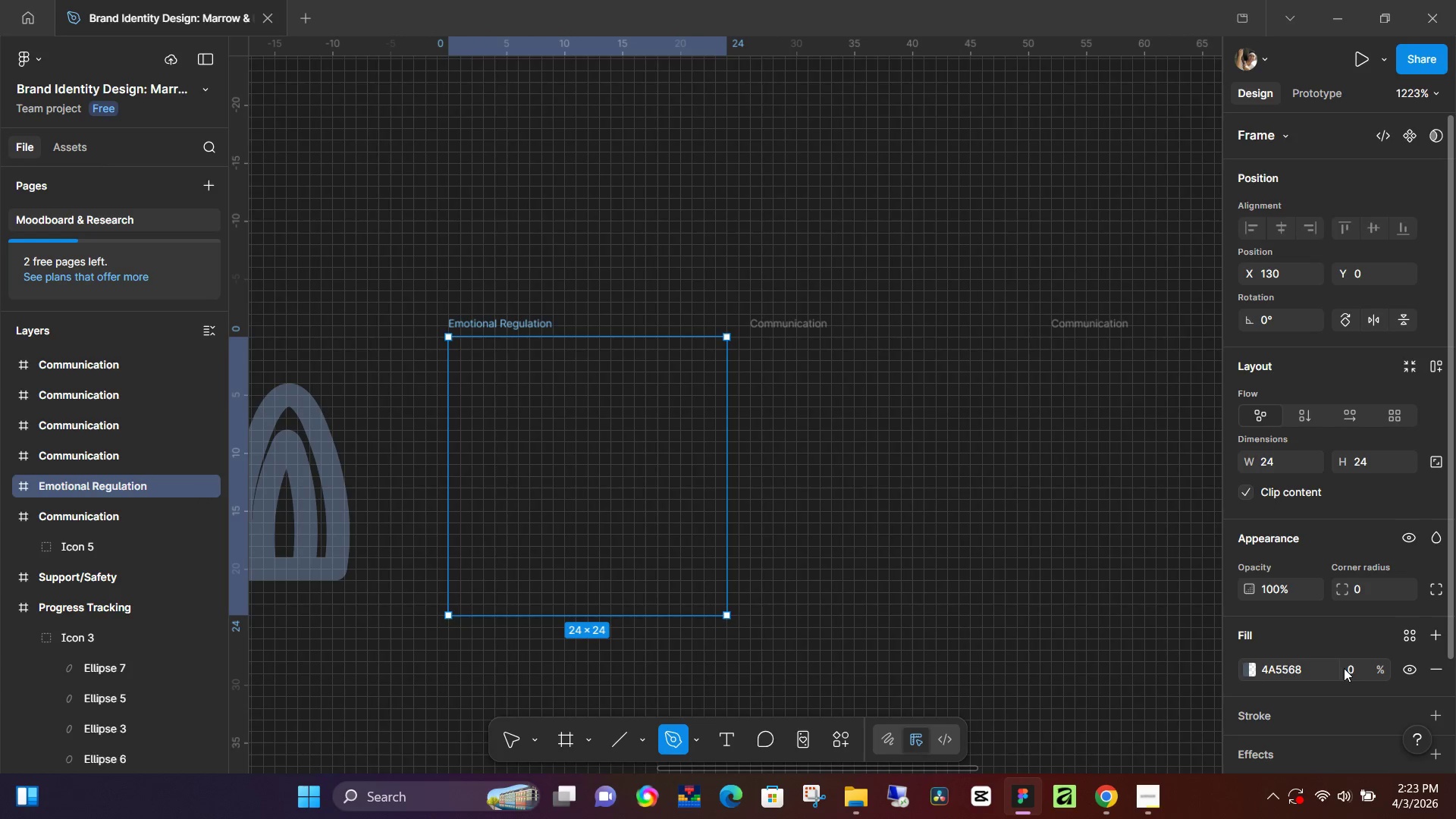 
scroll: coordinate [1343, 667], scroll_direction: down, amount: 2.0
 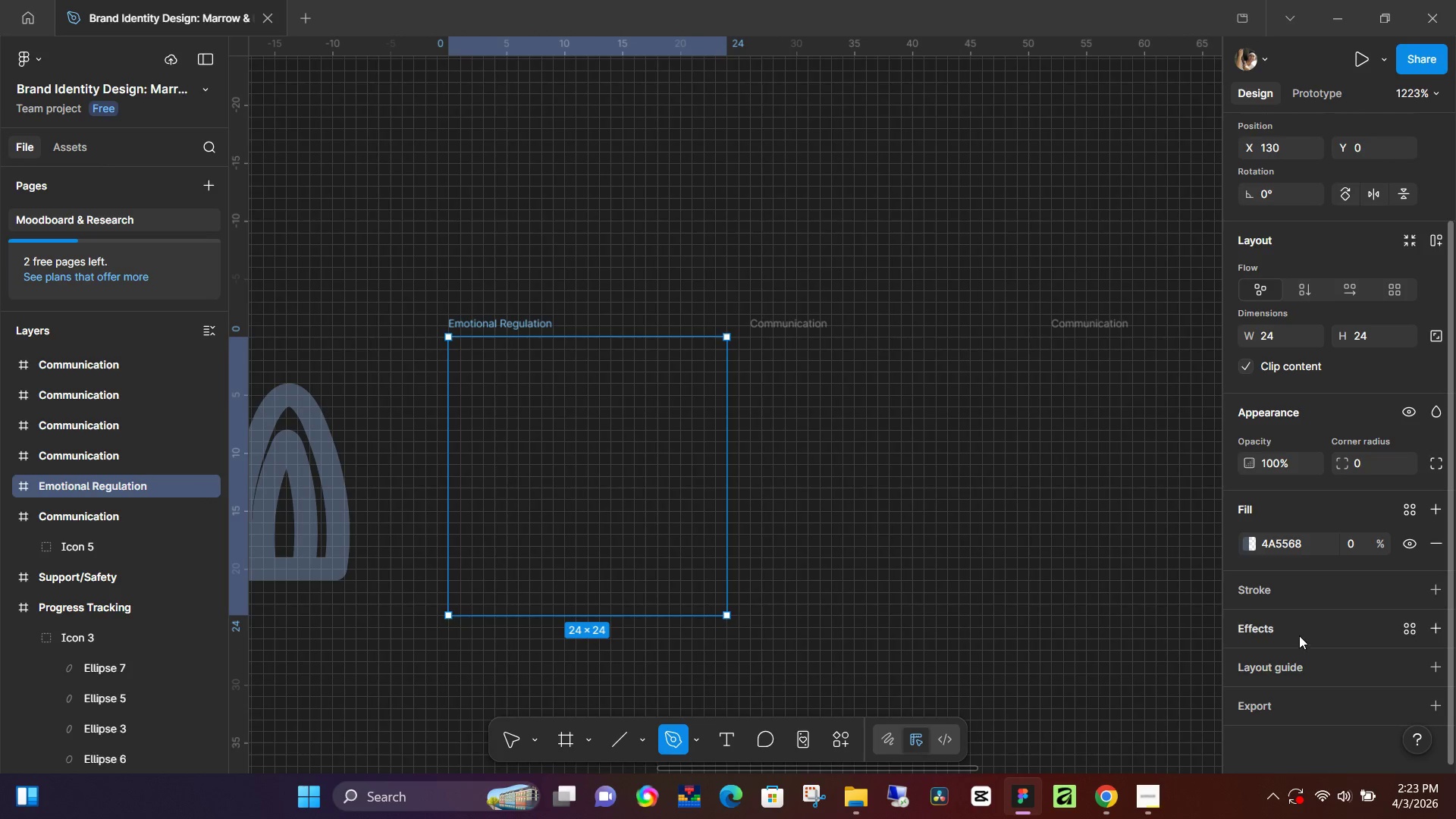 
mouse_move([1266, 593])
 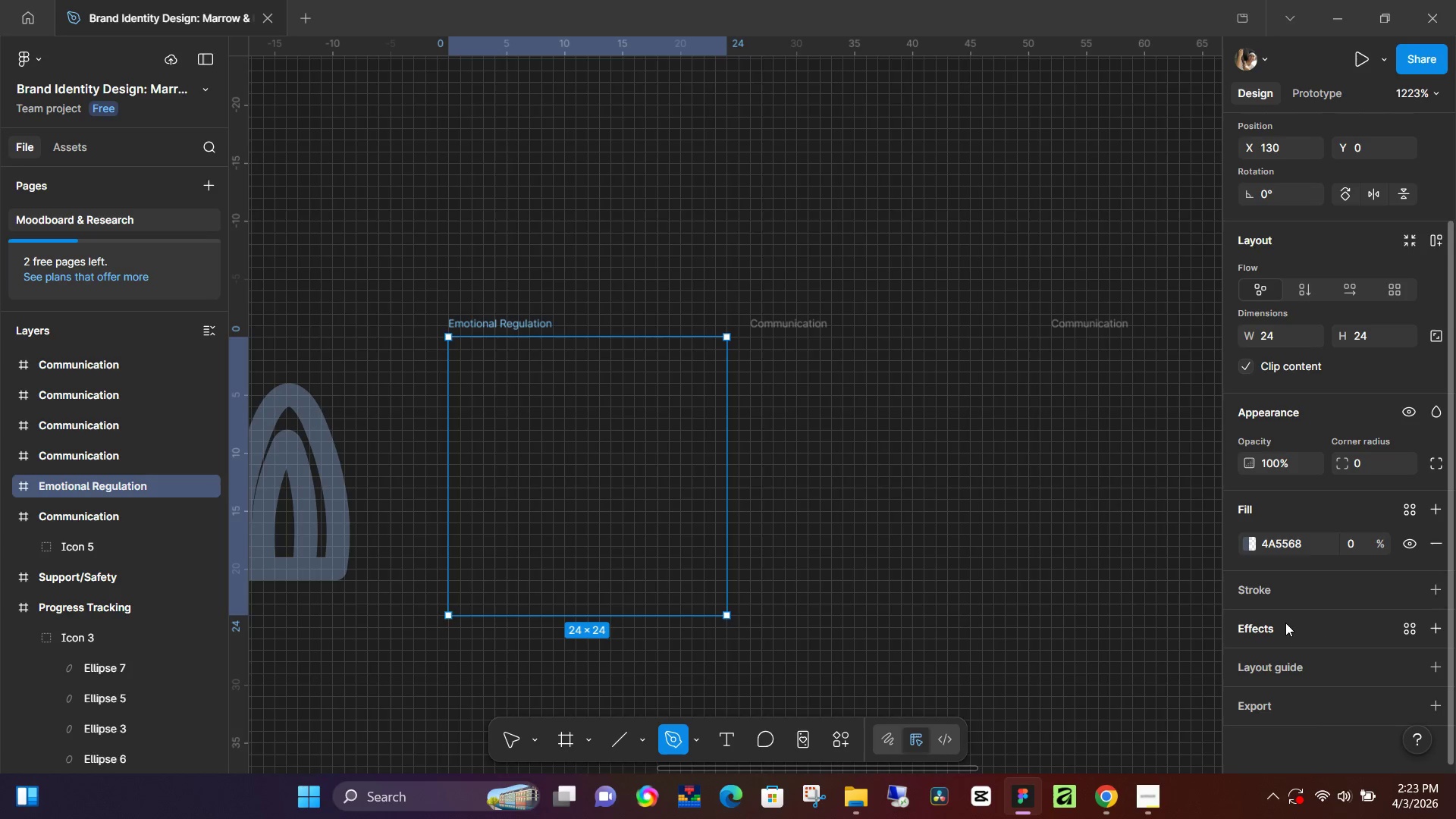 
left_click([485, 396])
 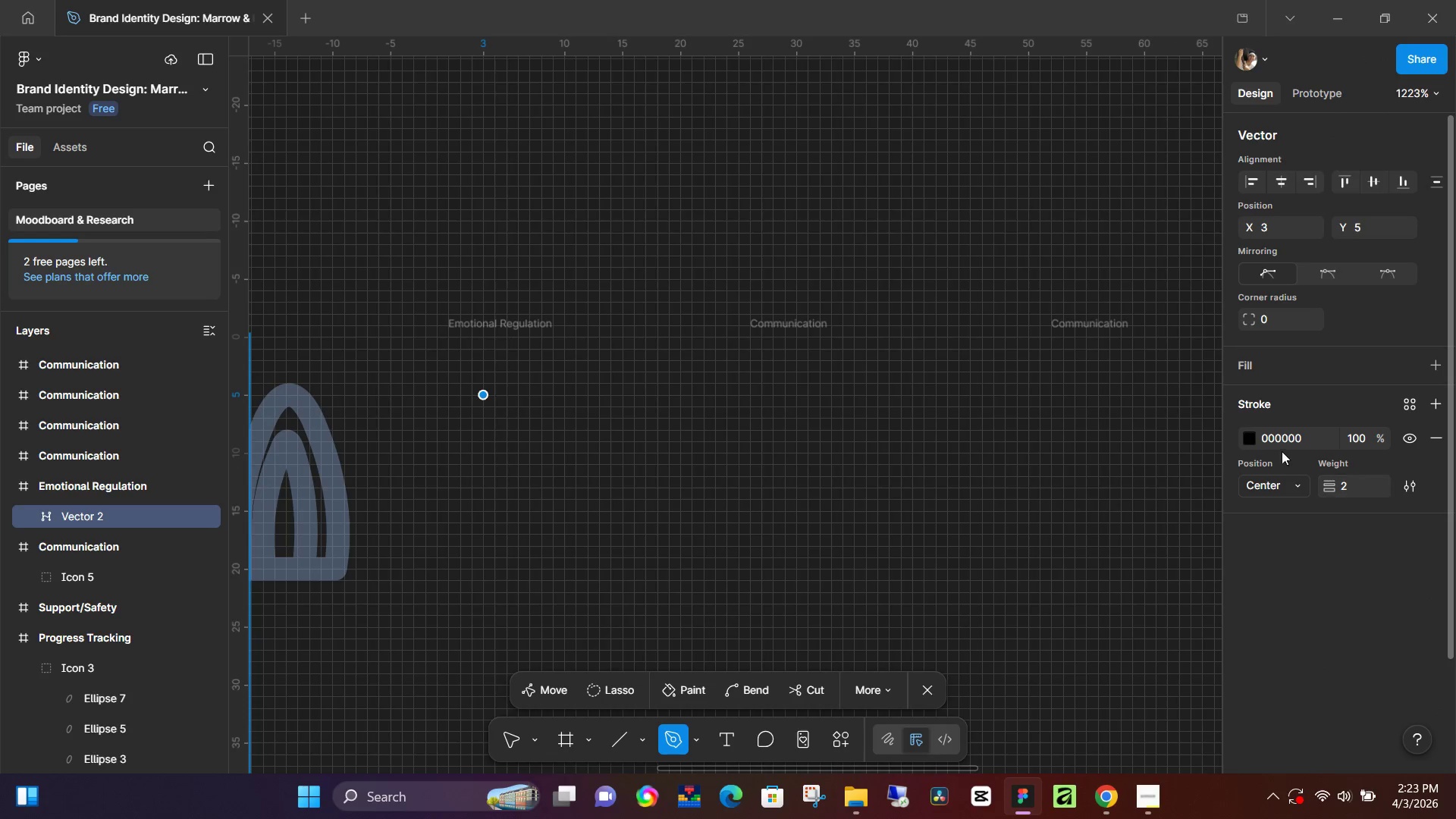 
left_click([1254, 441])
 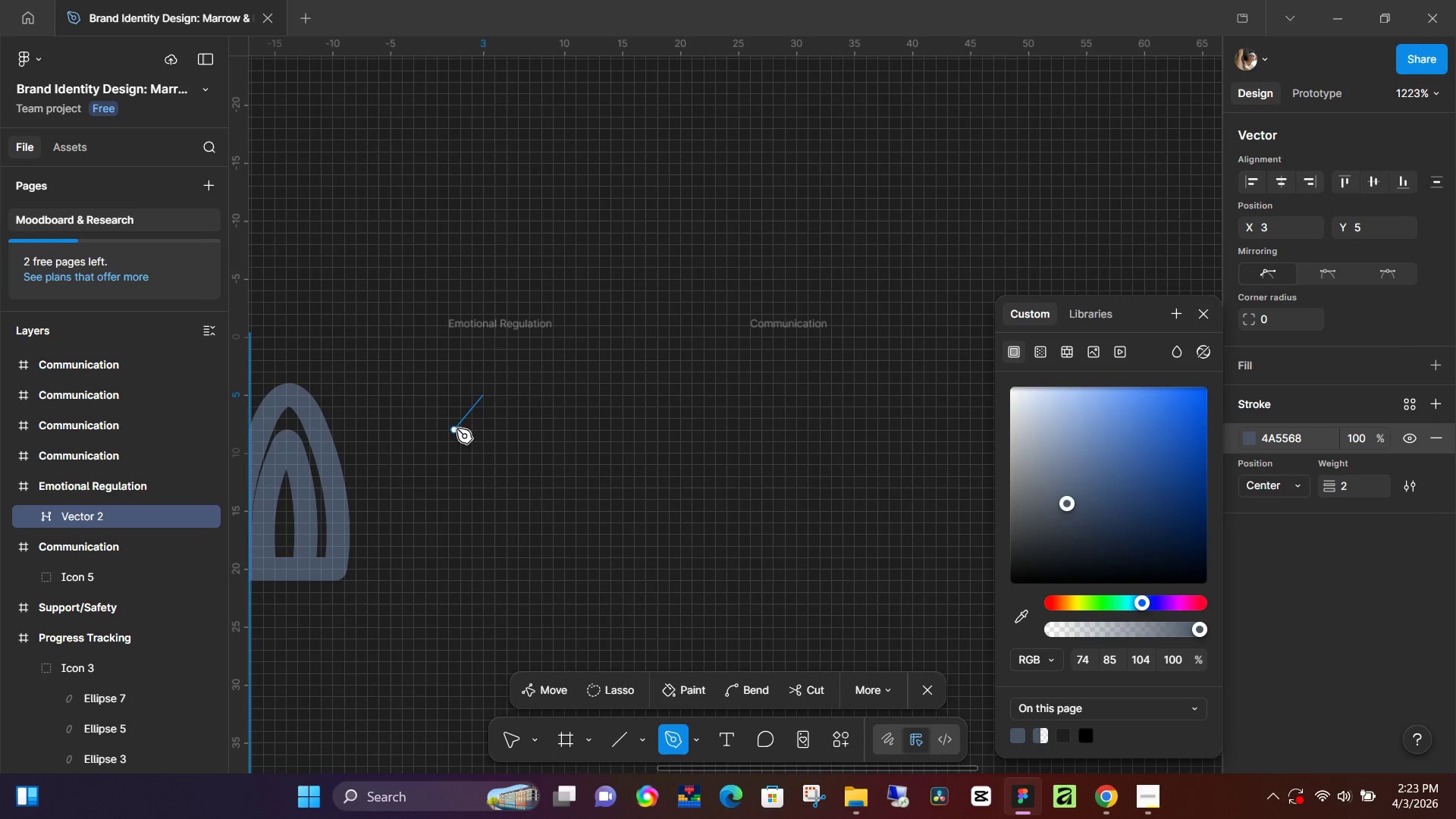 
left_click_drag(start_coordinate=[511, 434], to_coordinate=[557, 486])
 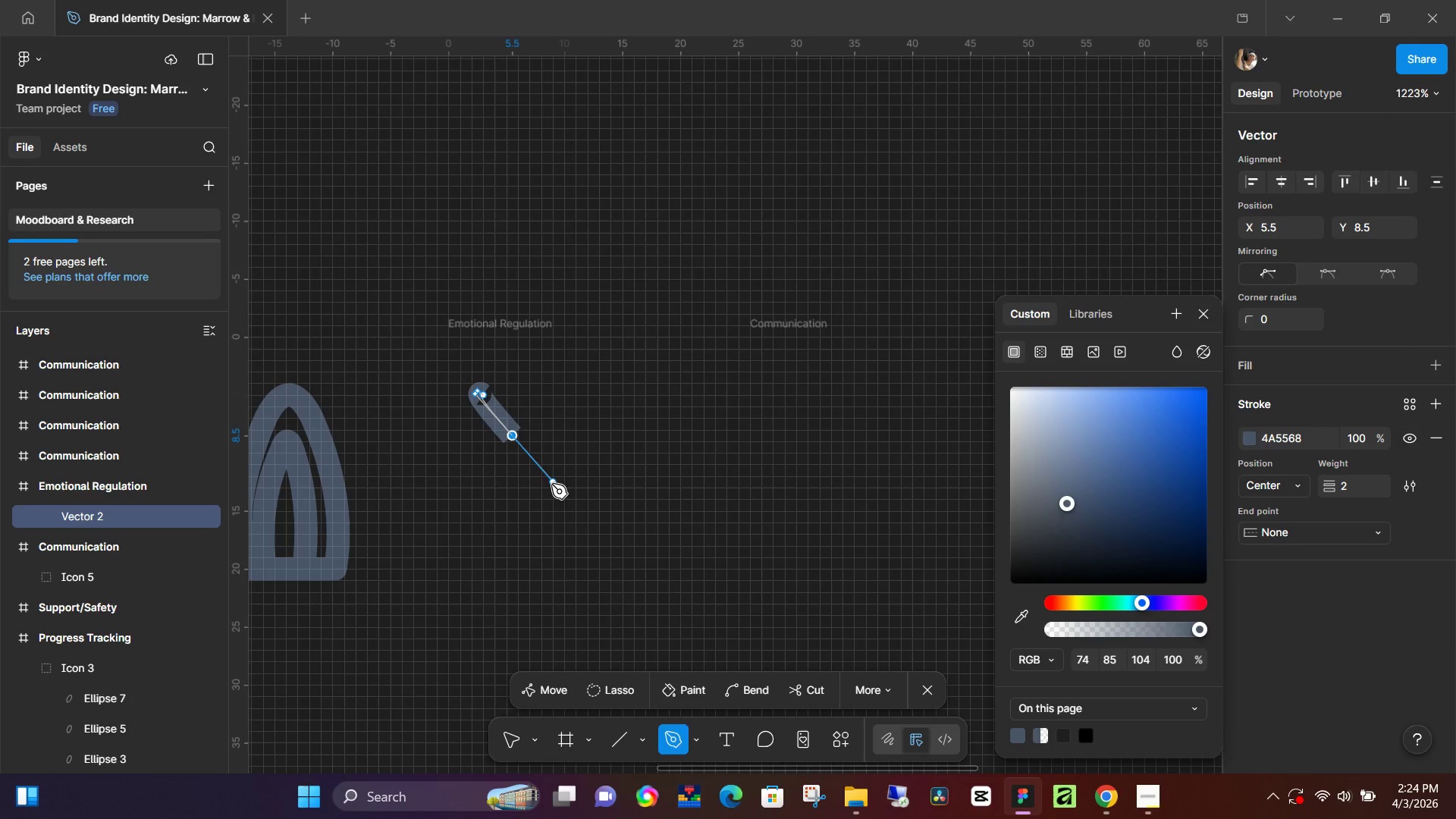 
key(Control+Z)
 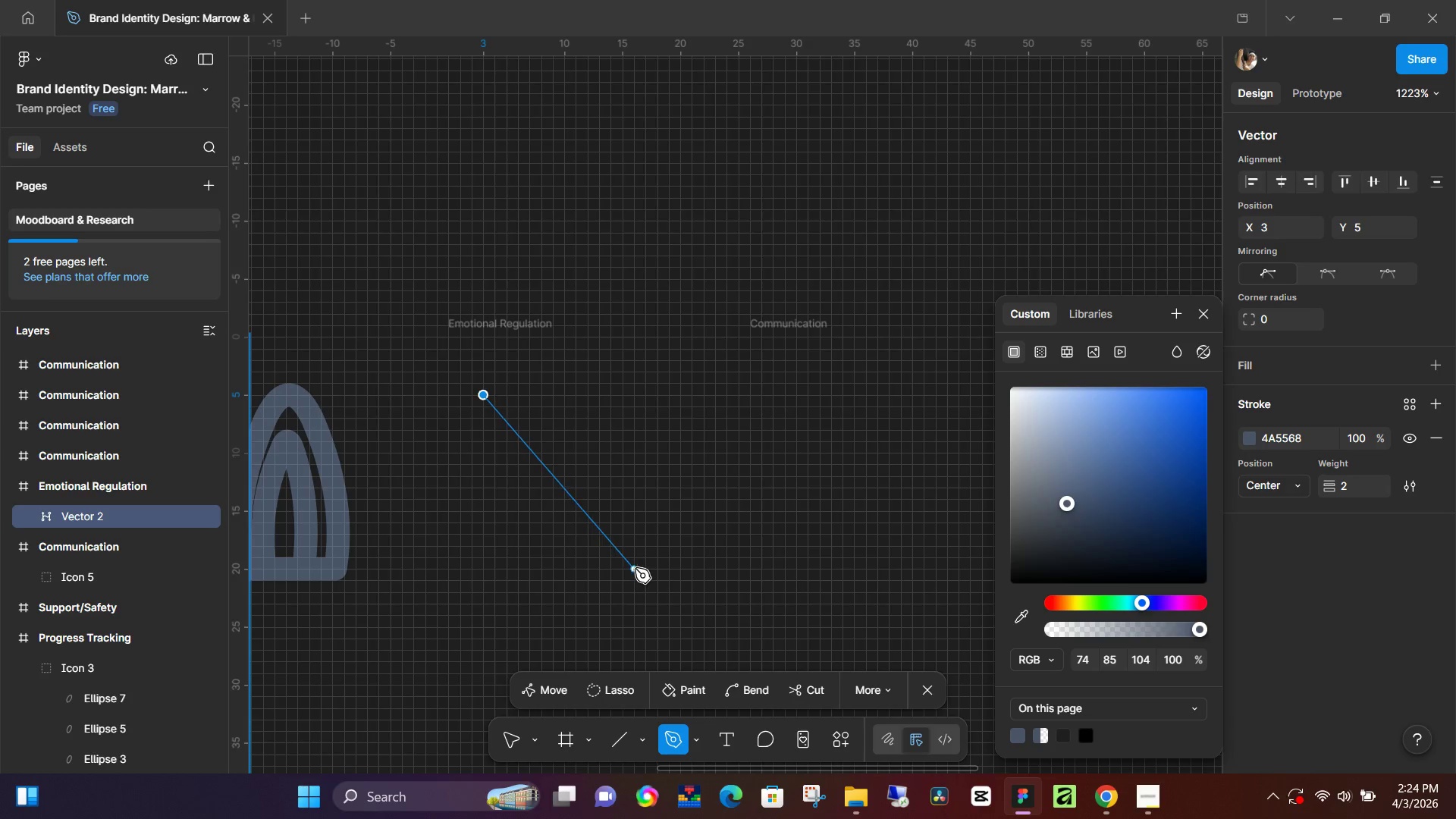 
hold_key(key=ControlLeft, duration=0.42)
scroll: coordinate [563, 571], scroll_direction: down, amount: 4.0
 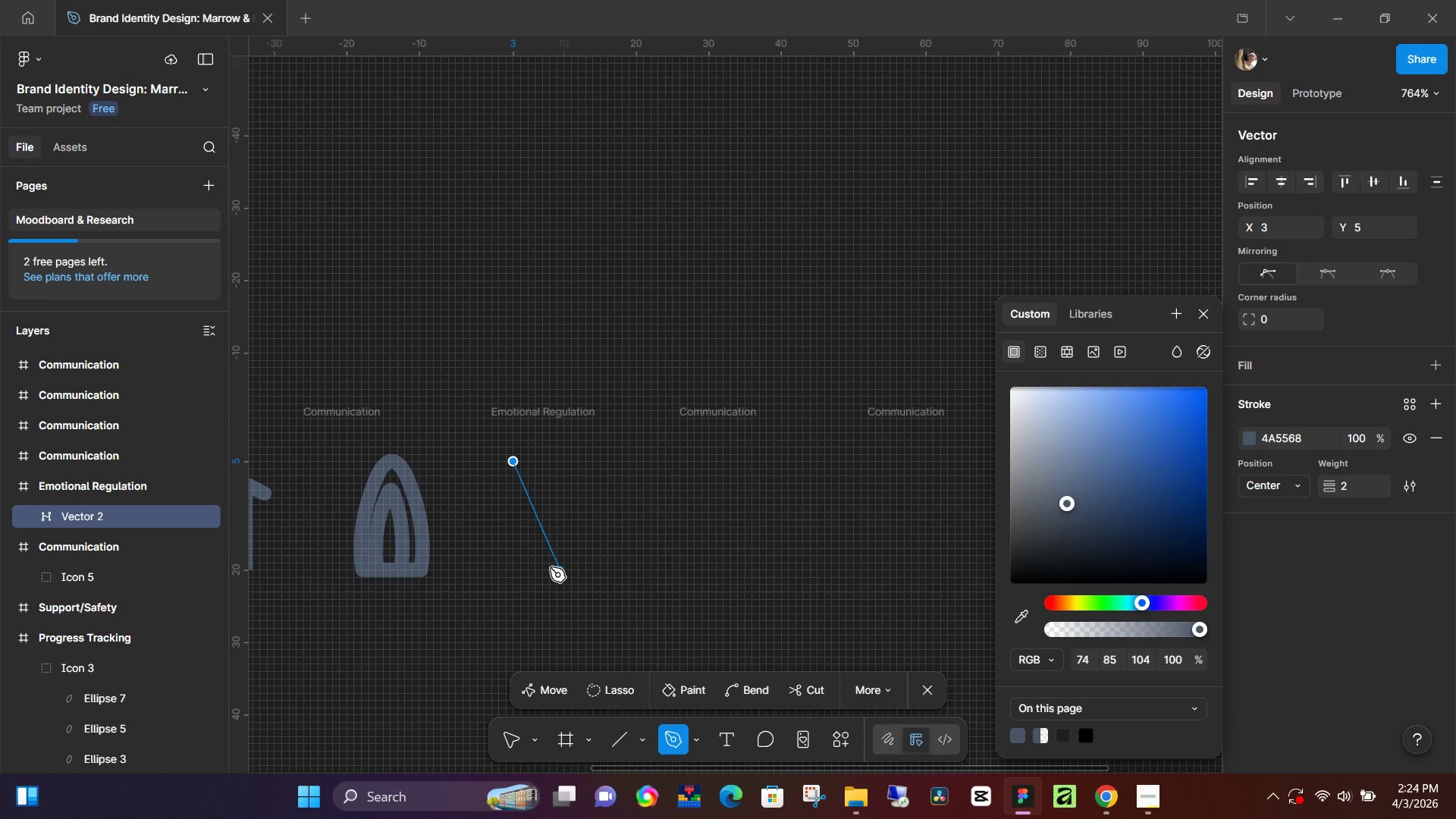 
hold_key(key=ControlLeft, duration=0.5)
scroll: coordinate [527, 526], scroll_direction: up, amount: 6.0
 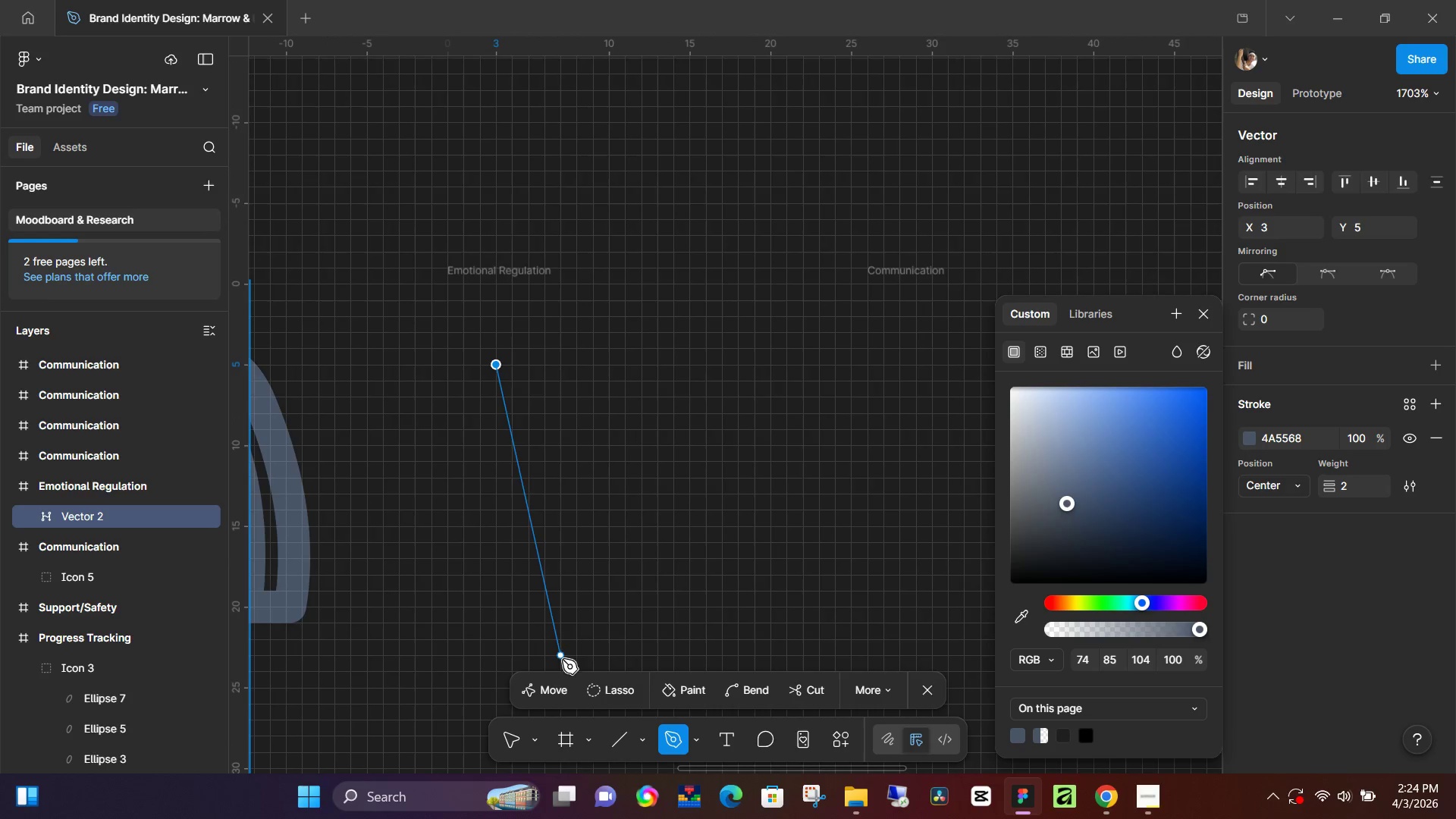 
left_click([578, 634])
 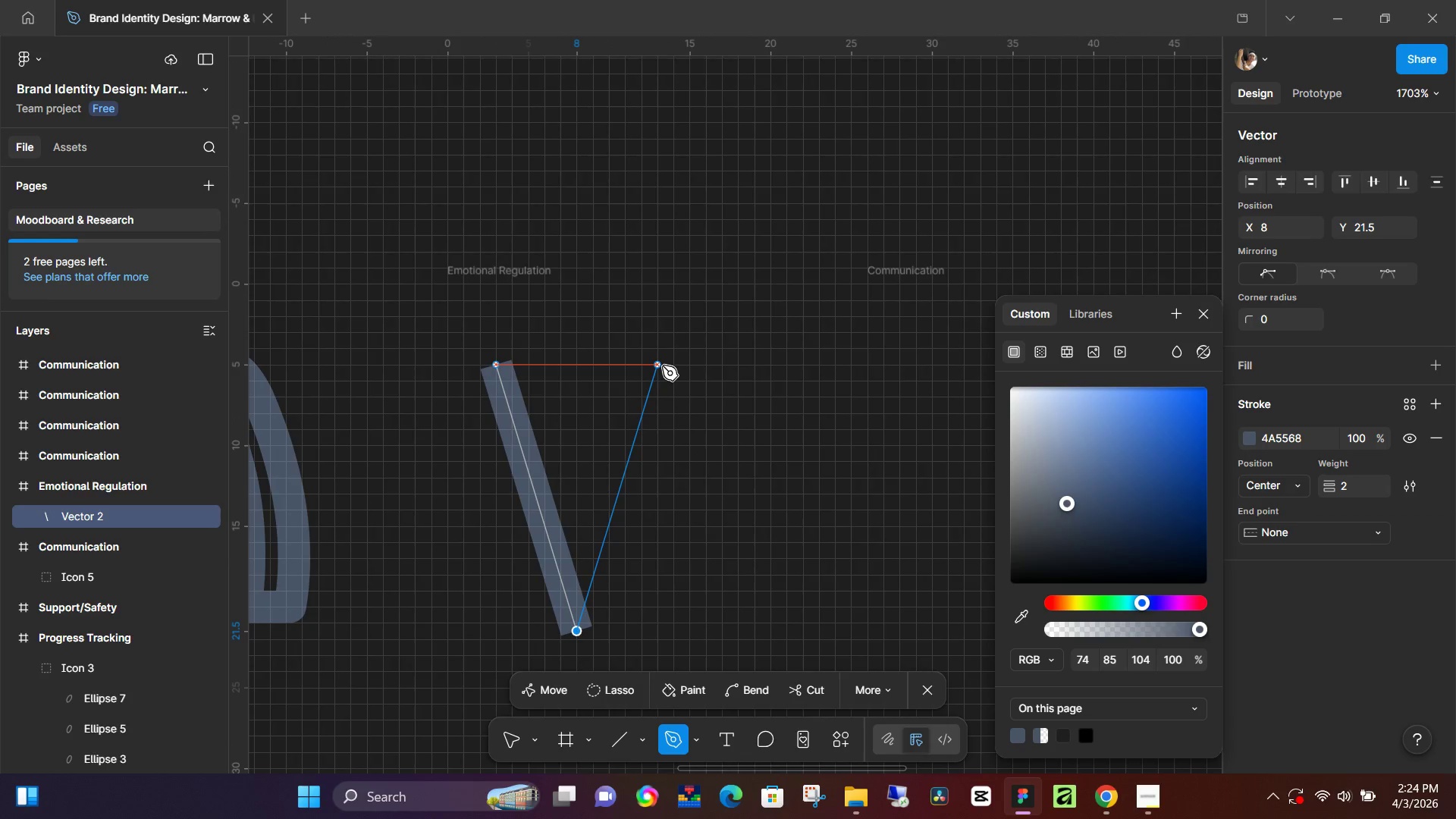 
left_click([662, 366])
 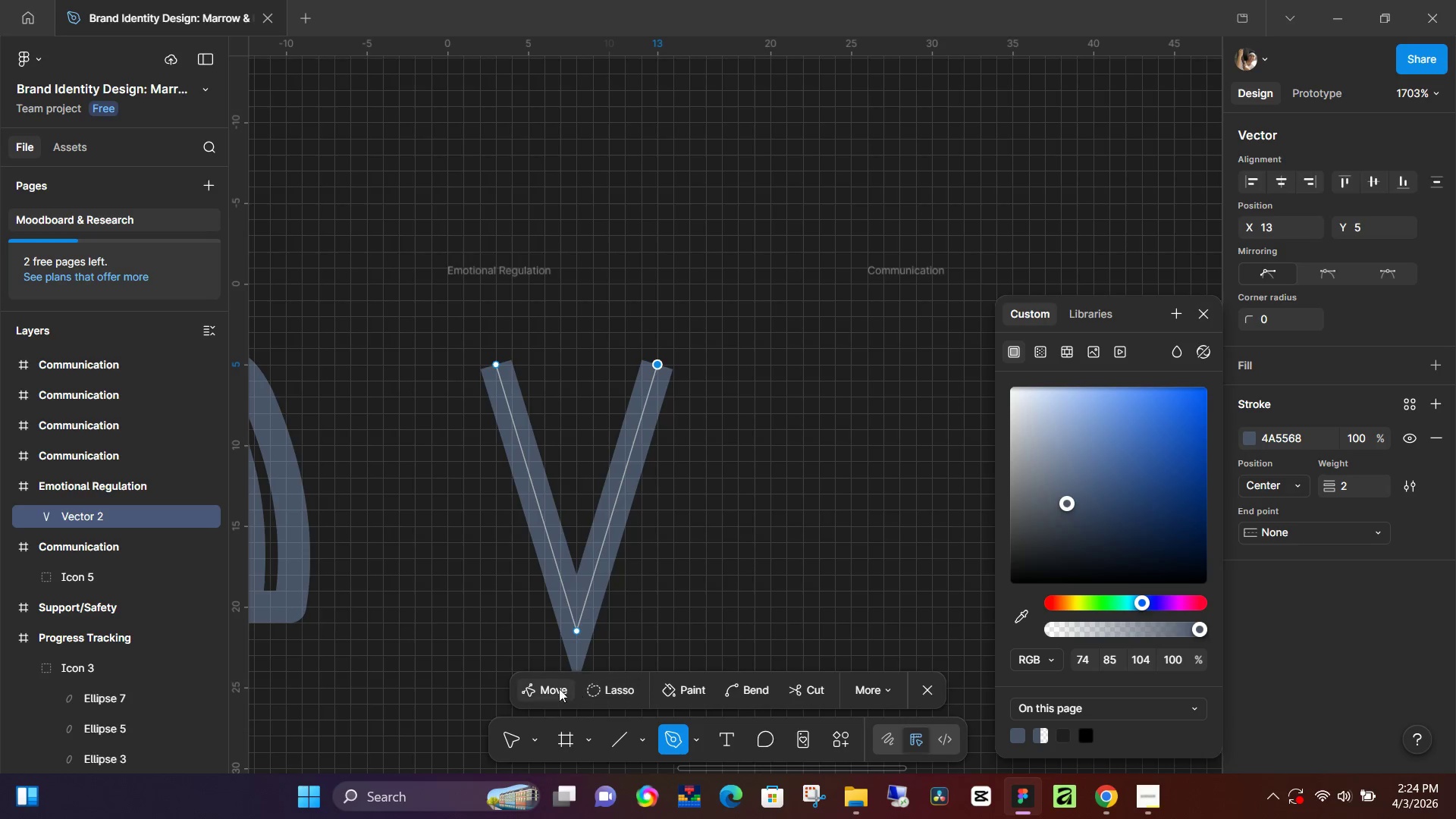 
left_click([736, 689])
 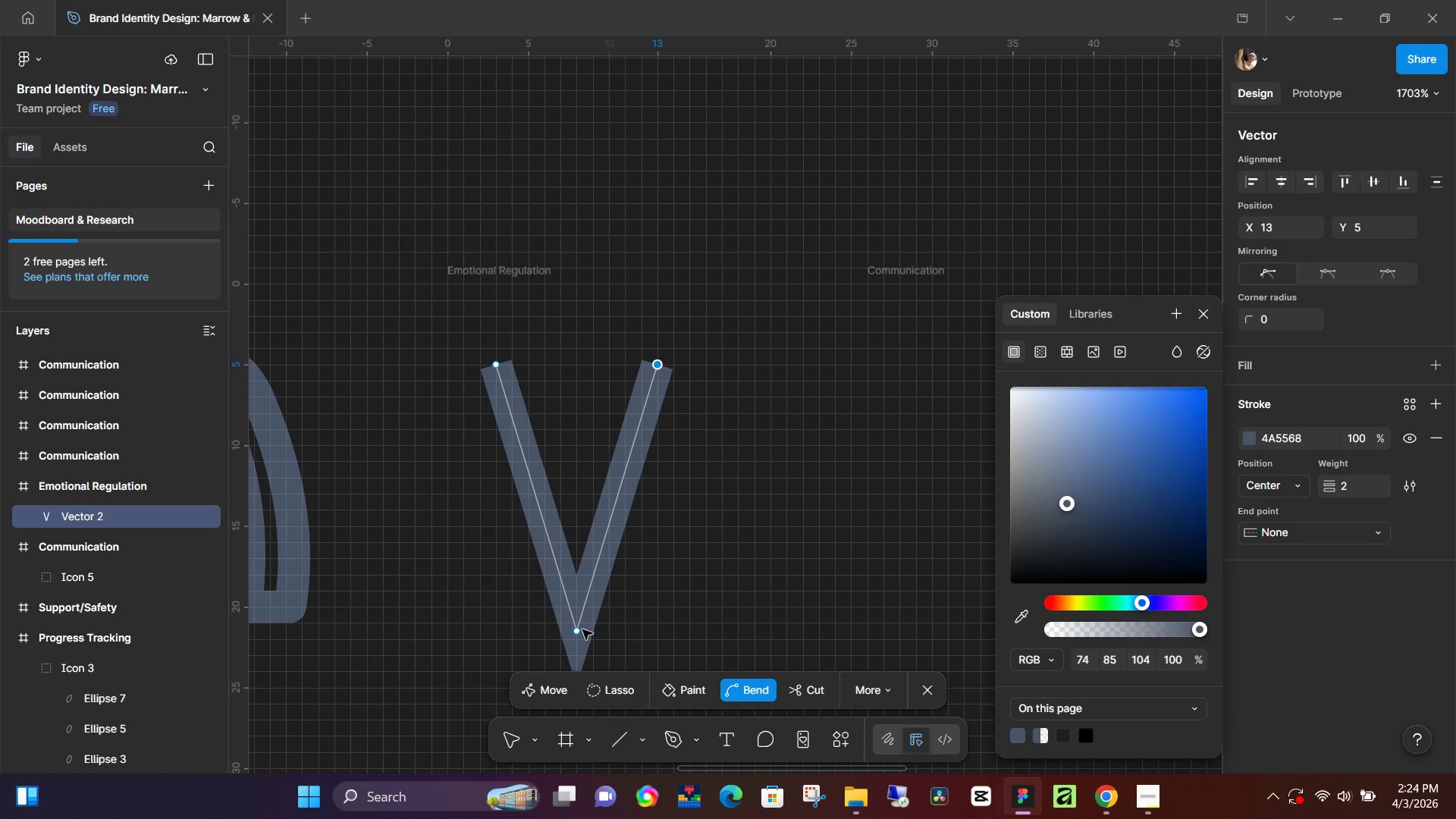 
left_click([576, 632])
 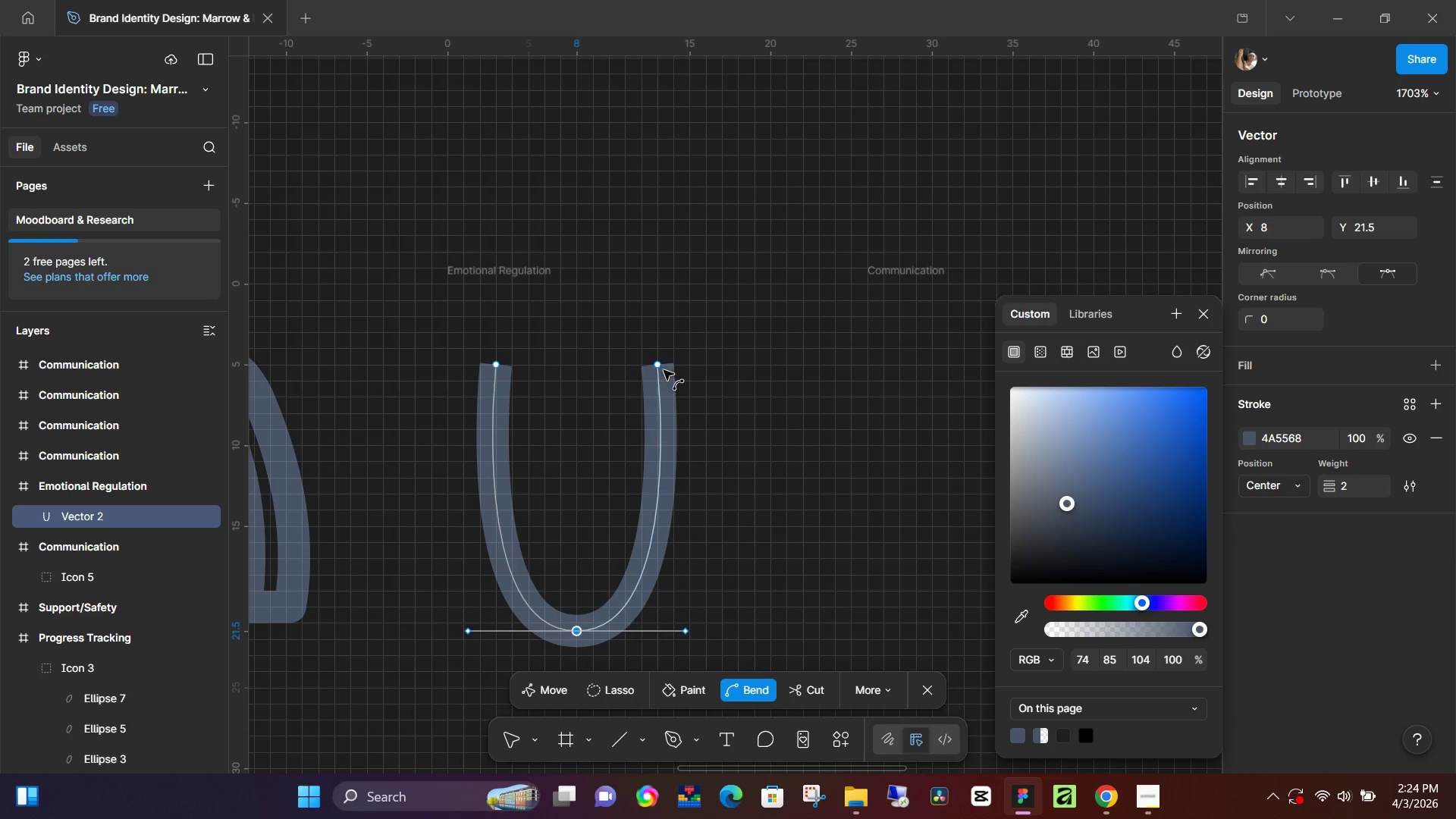 
left_click_drag(start_coordinate=[659, 368], to_coordinate=[695, 370])
 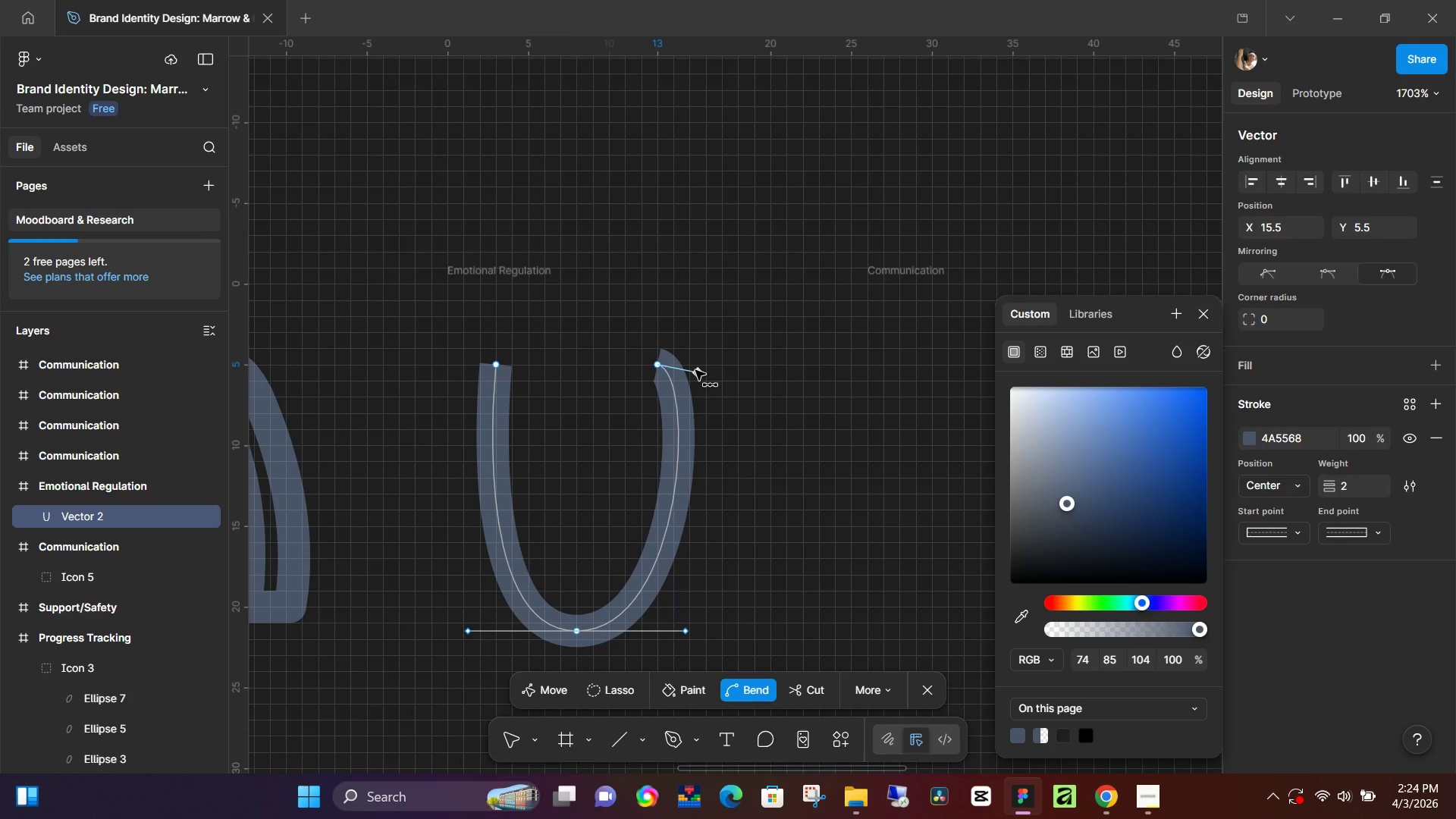 
key(Control+Z)
 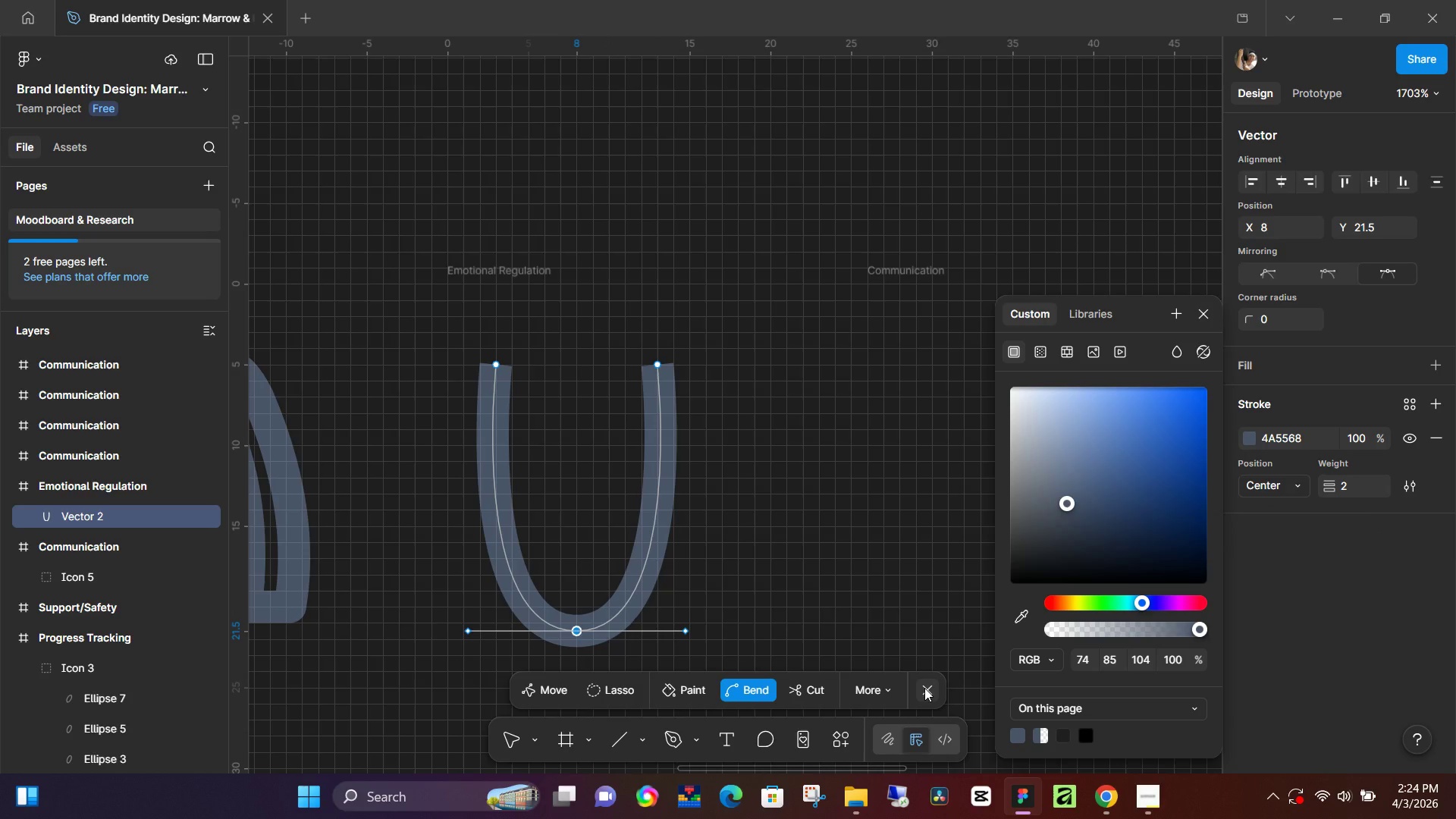 
left_click([924, 688])
 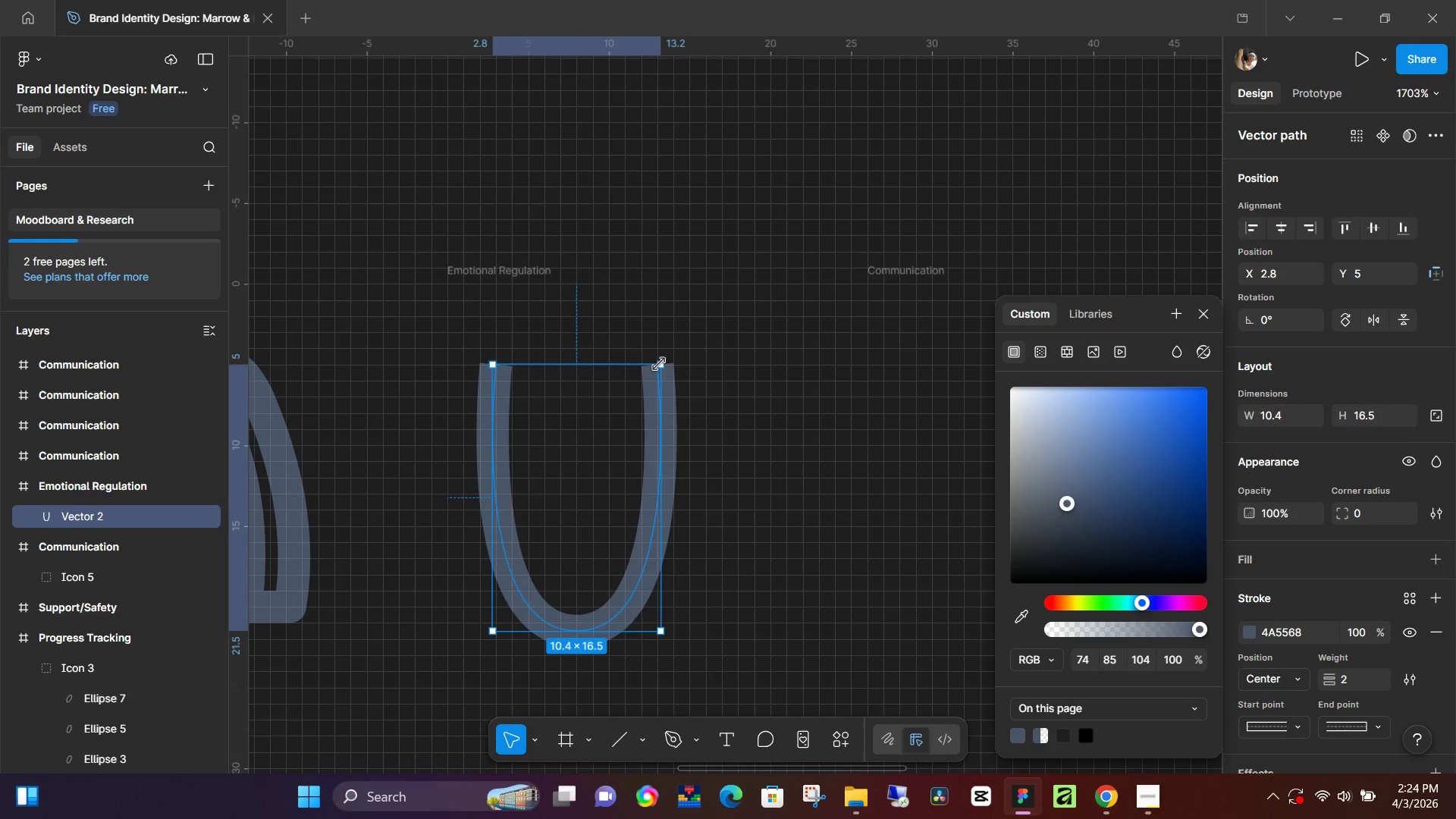 
double_click([659, 364])
 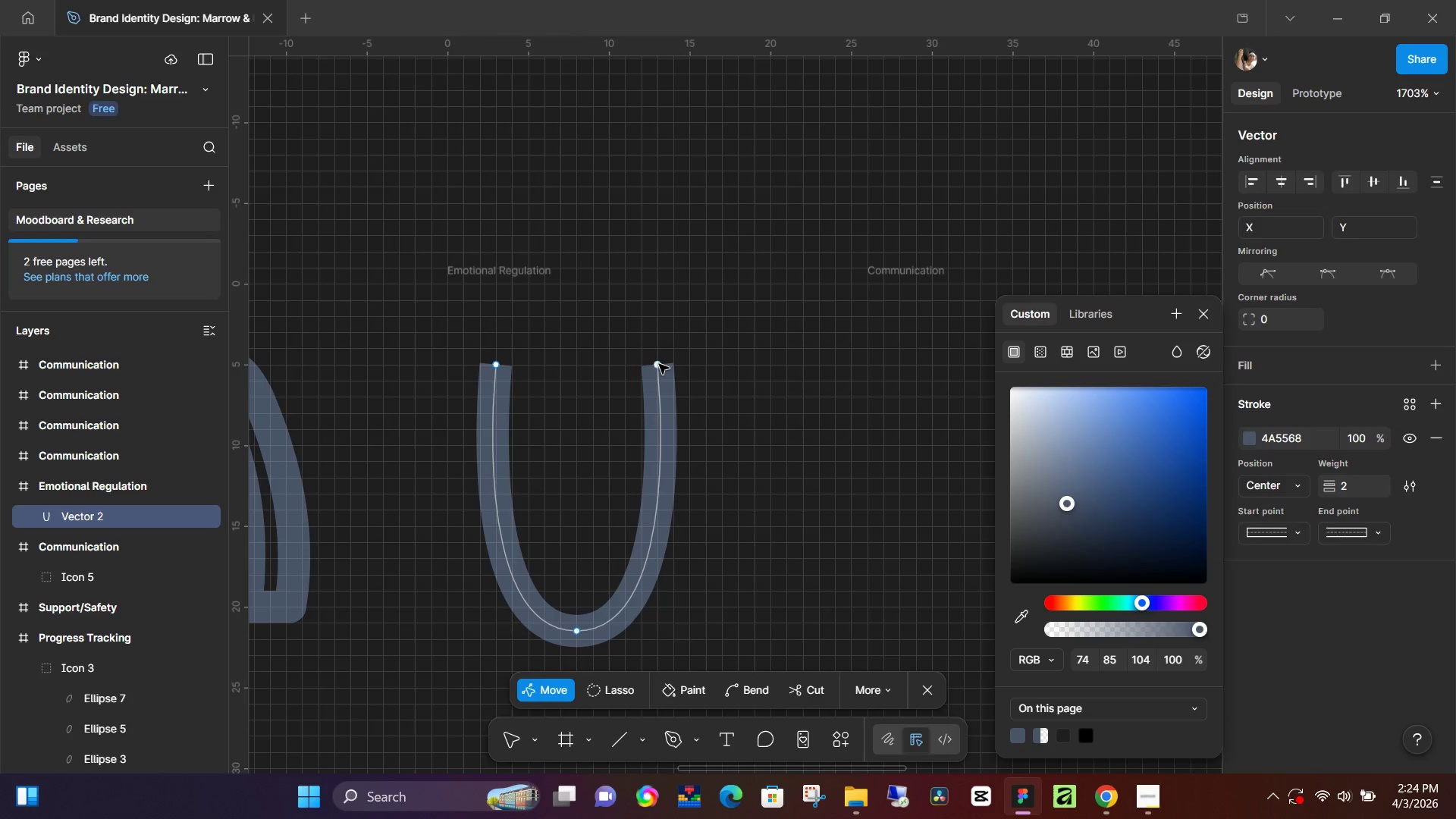 
left_click_drag(start_coordinate=[659, 364], to_coordinate=[779, 367])
 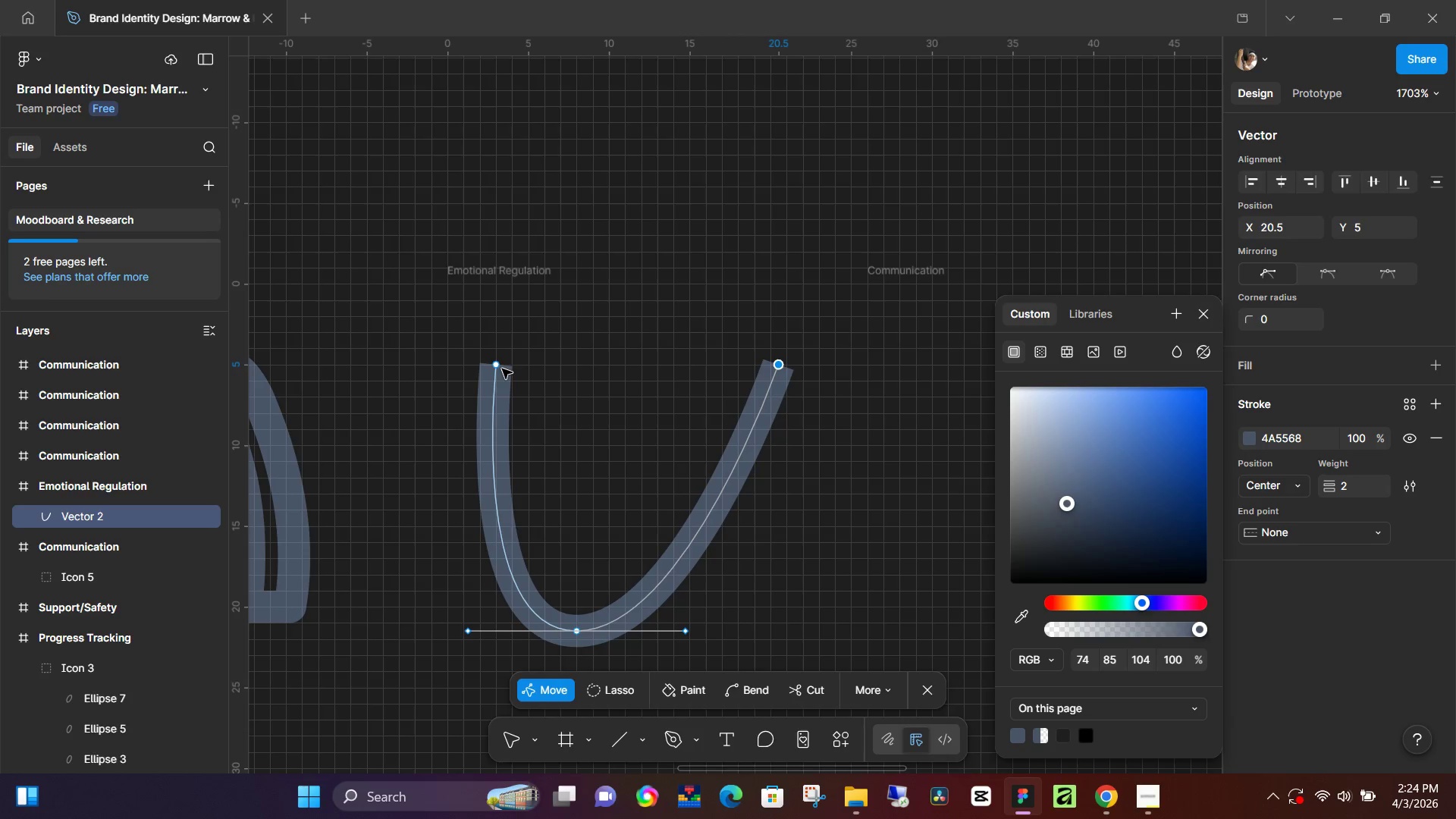 
left_click_drag(start_coordinate=[498, 368], to_coordinate=[473, 373])
 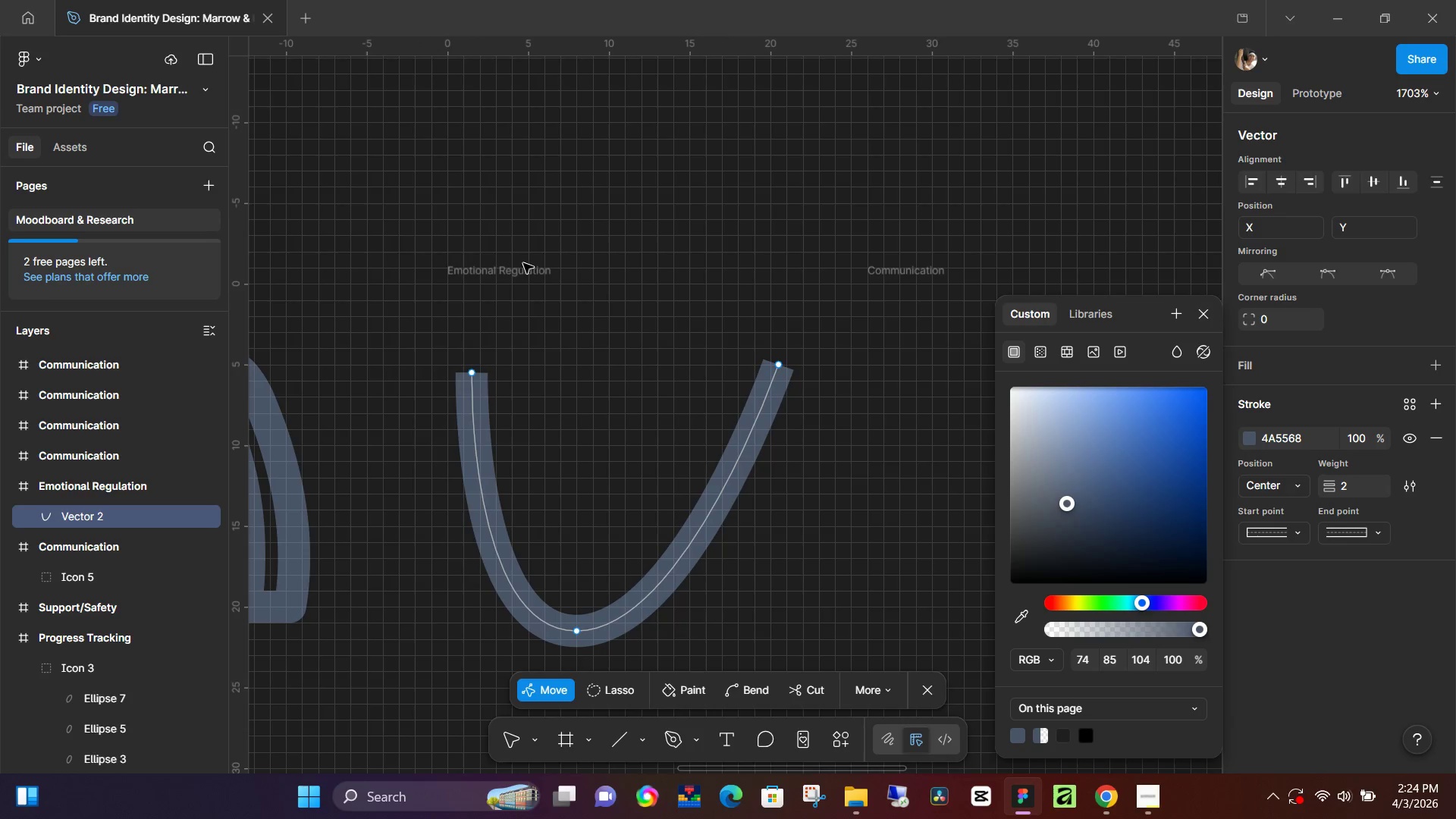 
double_click([522, 268])
 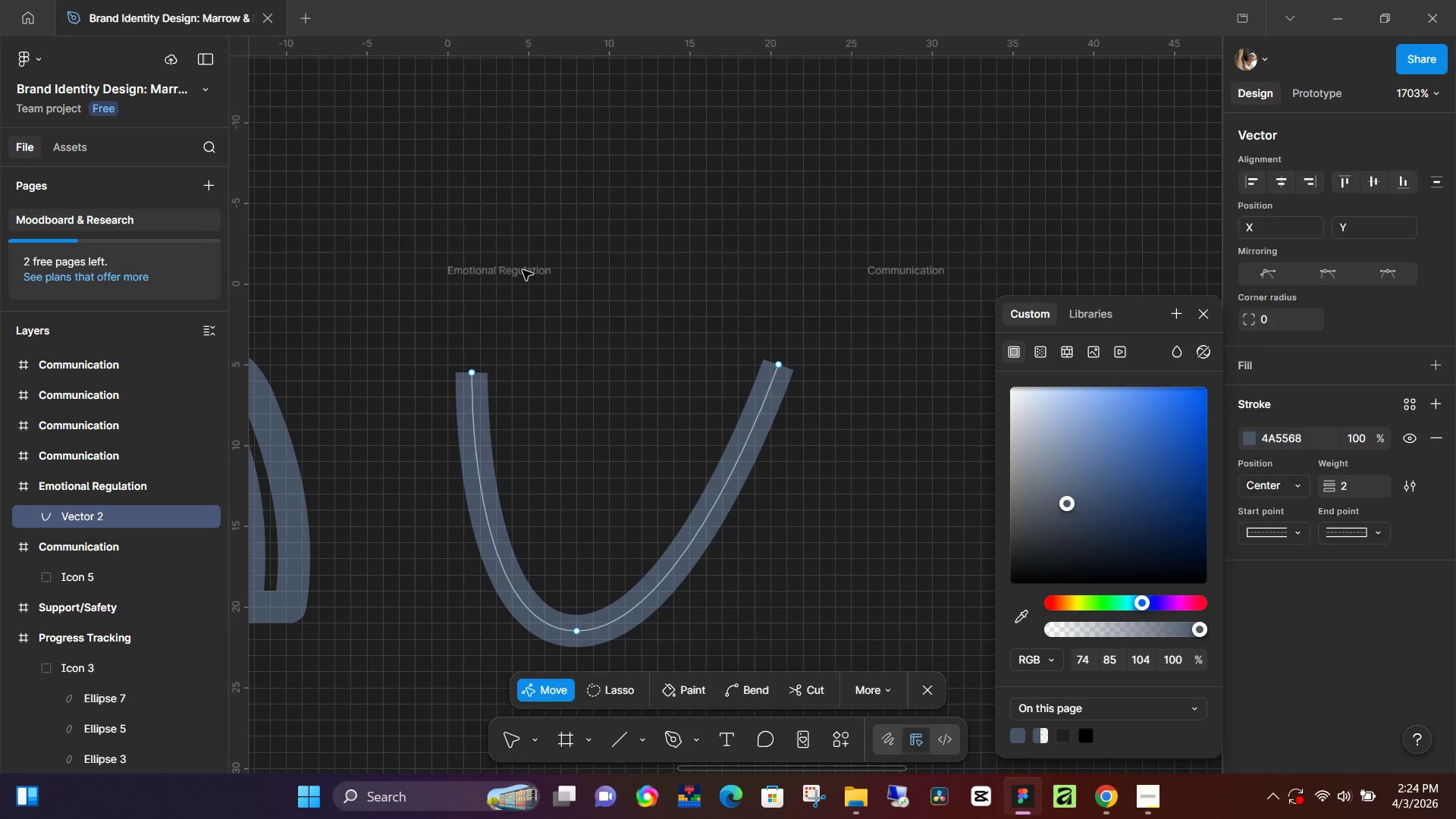 
triple_click([522, 271])
 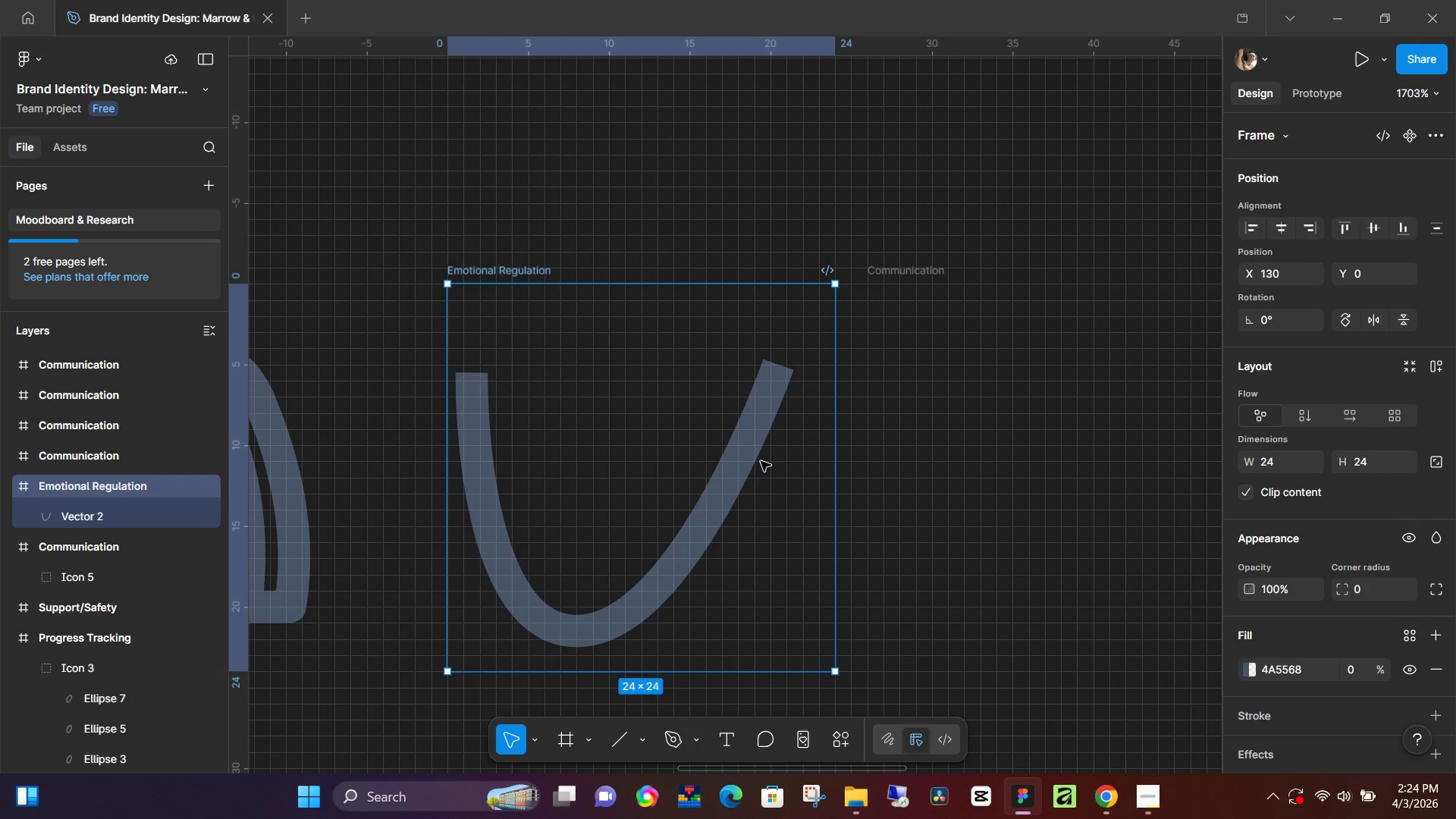 
double_click([736, 448])
 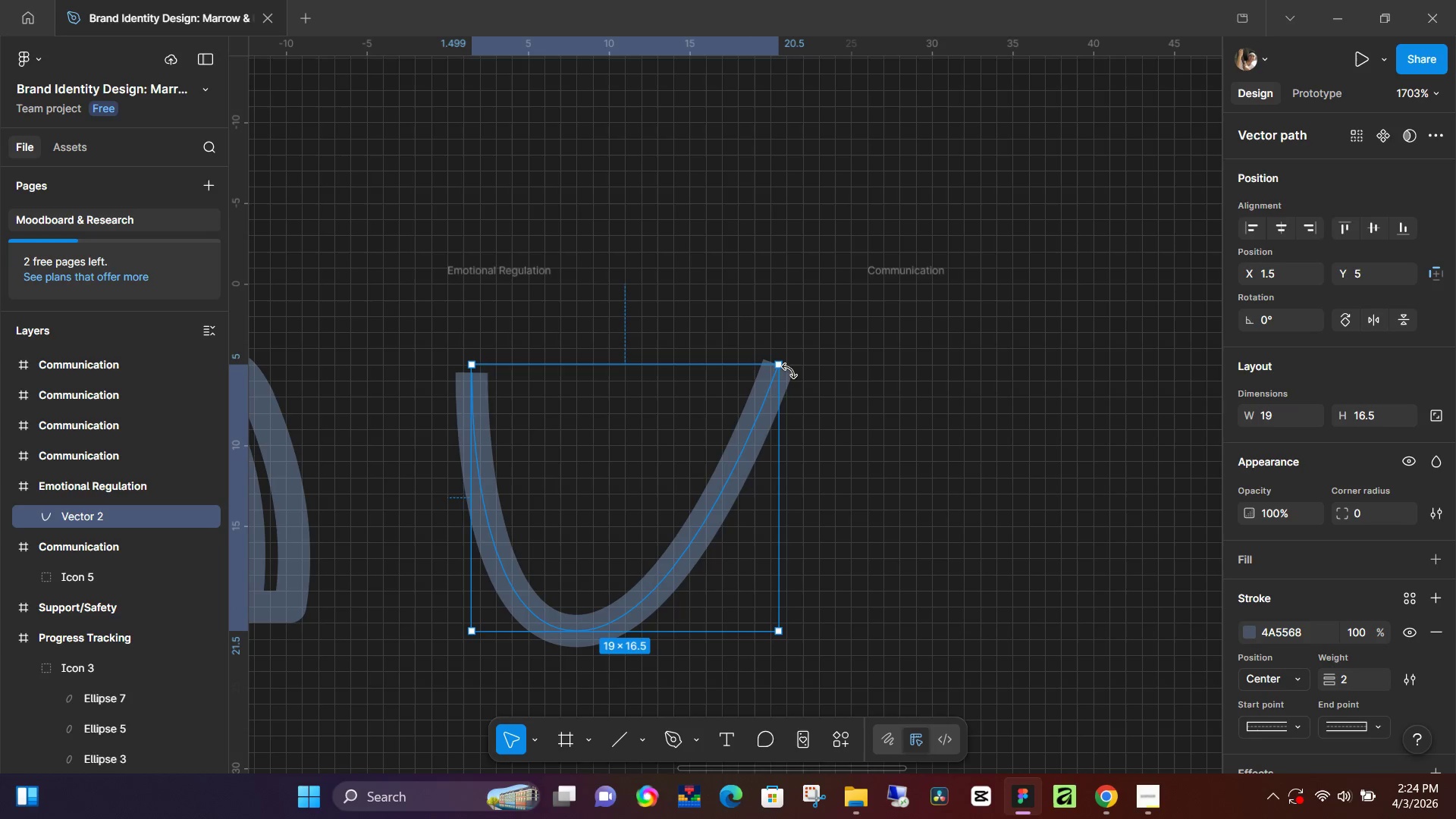 
left_click_drag(start_coordinate=[784, 369], to_coordinate=[739, 397])
 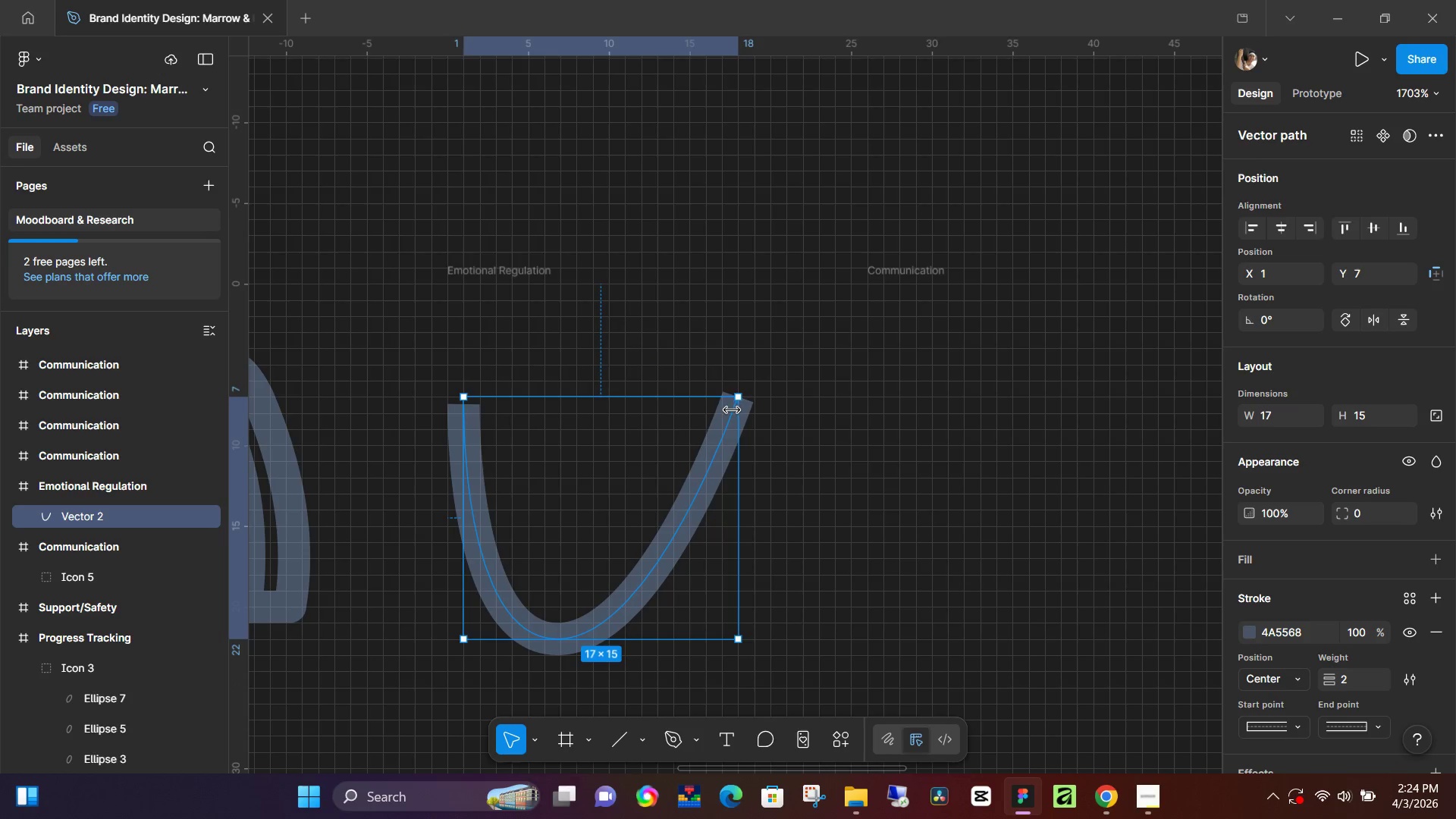 
double_click([732, 410])
 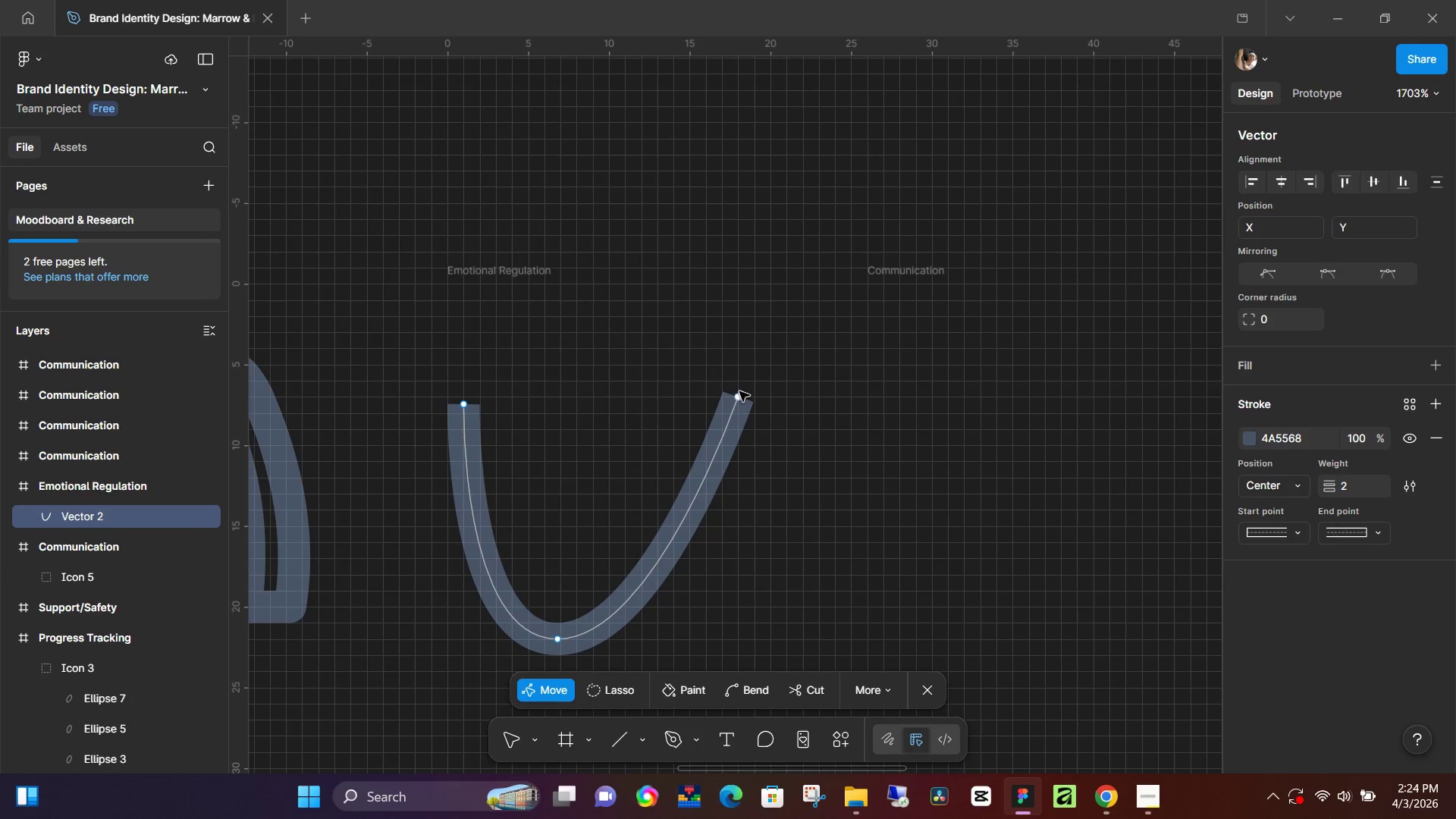 
left_click_drag(start_coordinate=[740, 397], to_coordinate=[677, 403])
 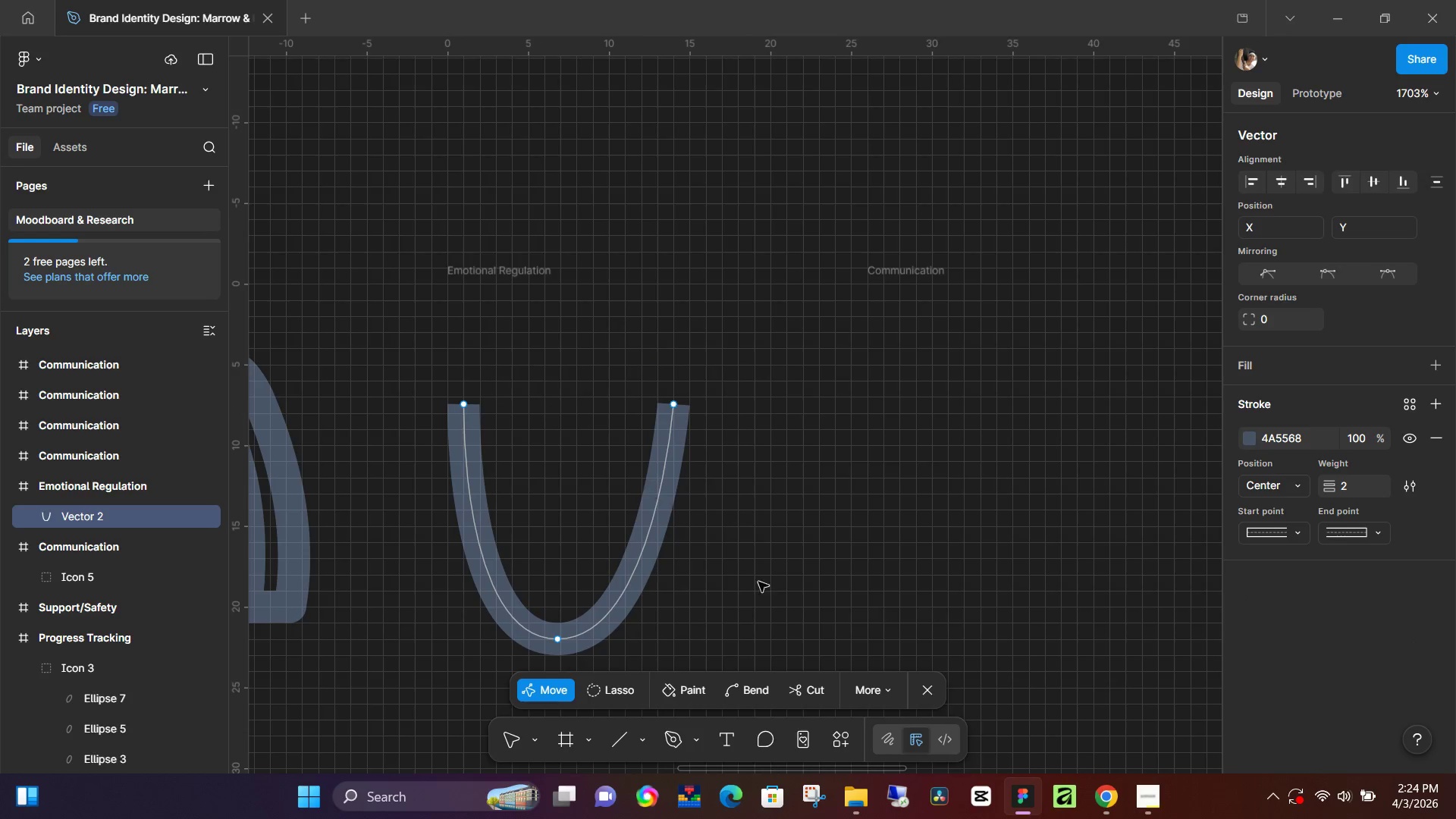 
left_click([932, 686])
 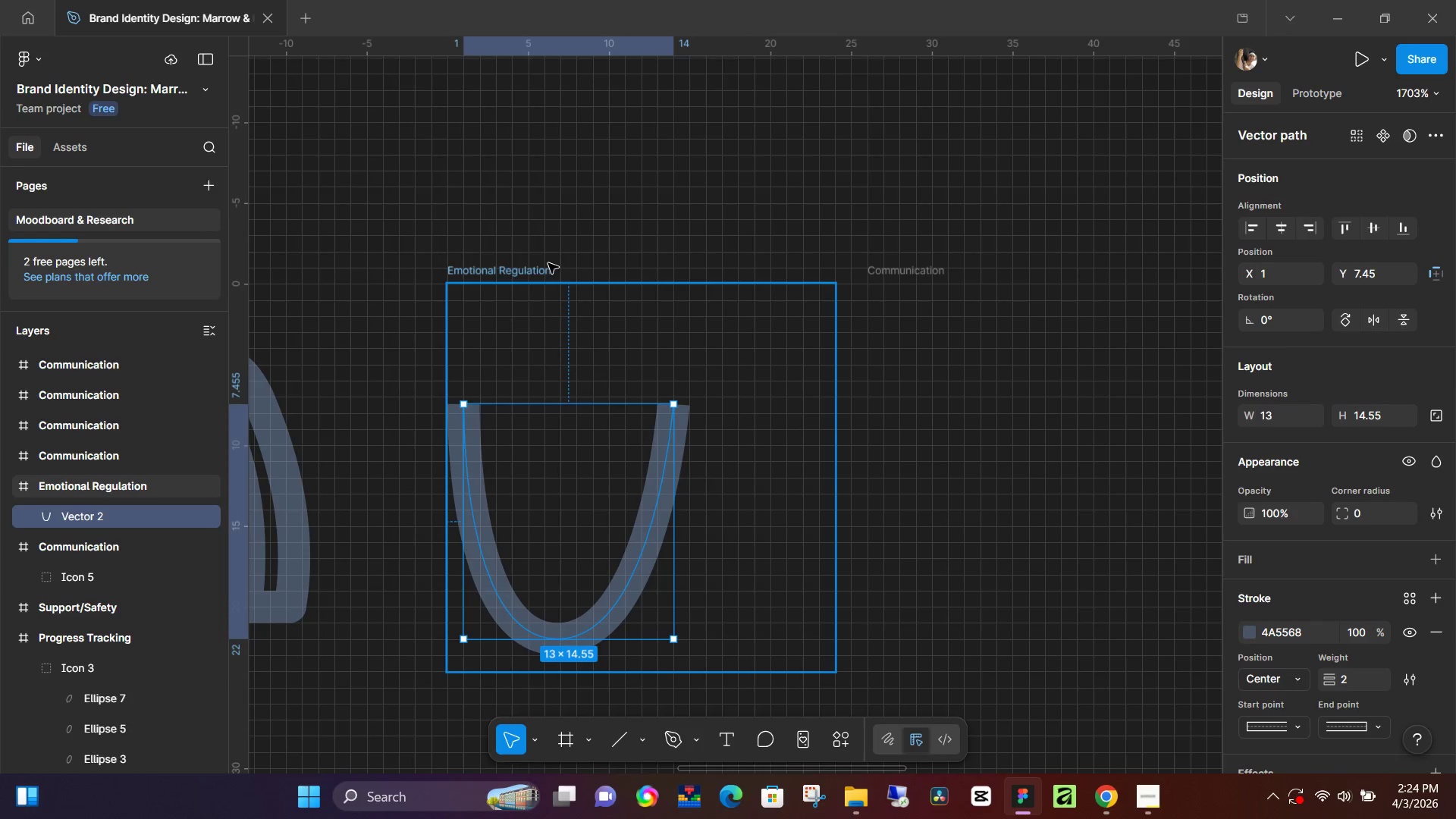 
left_click([548, 263])
 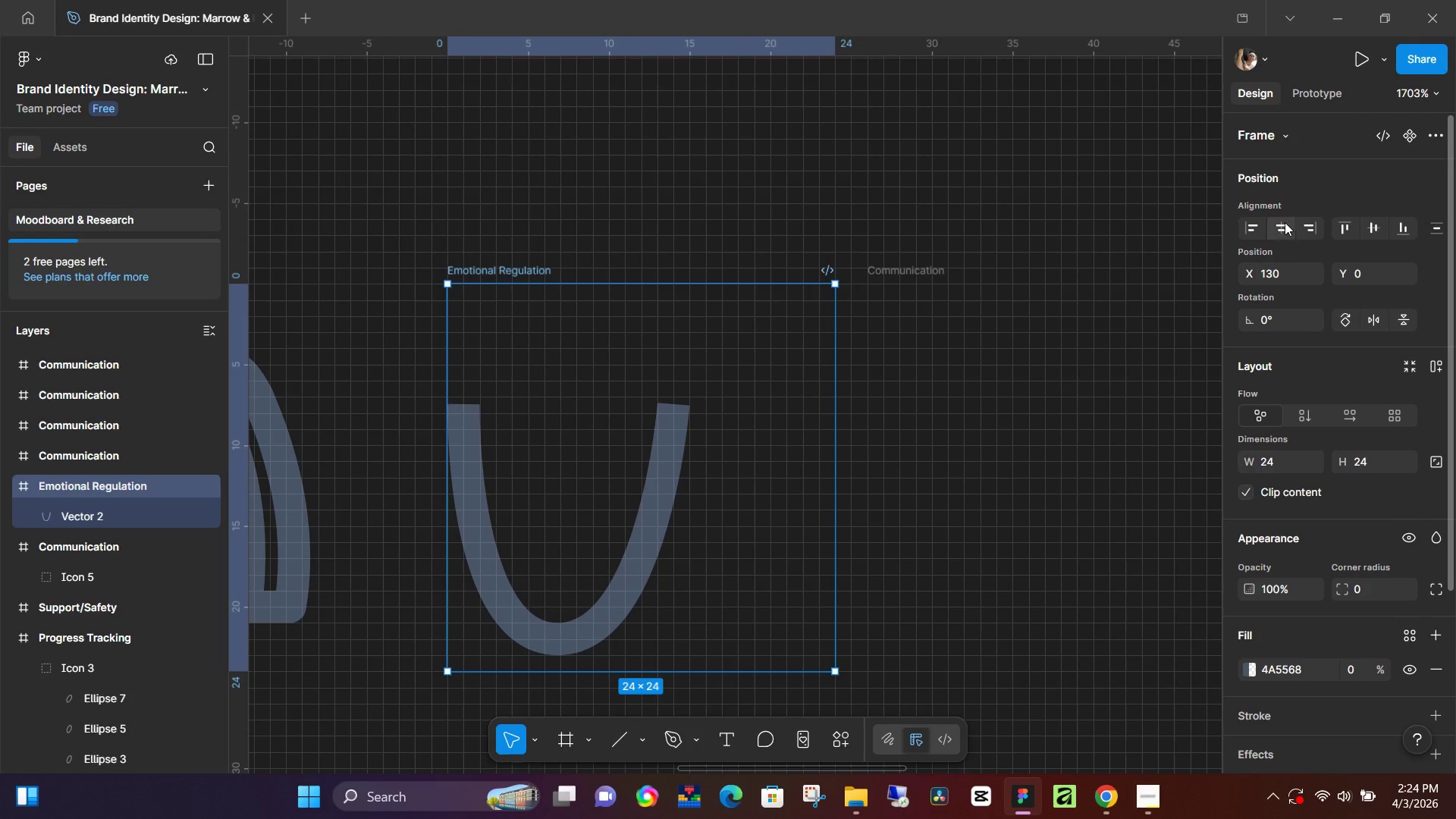 
left_click([1284, 221])
 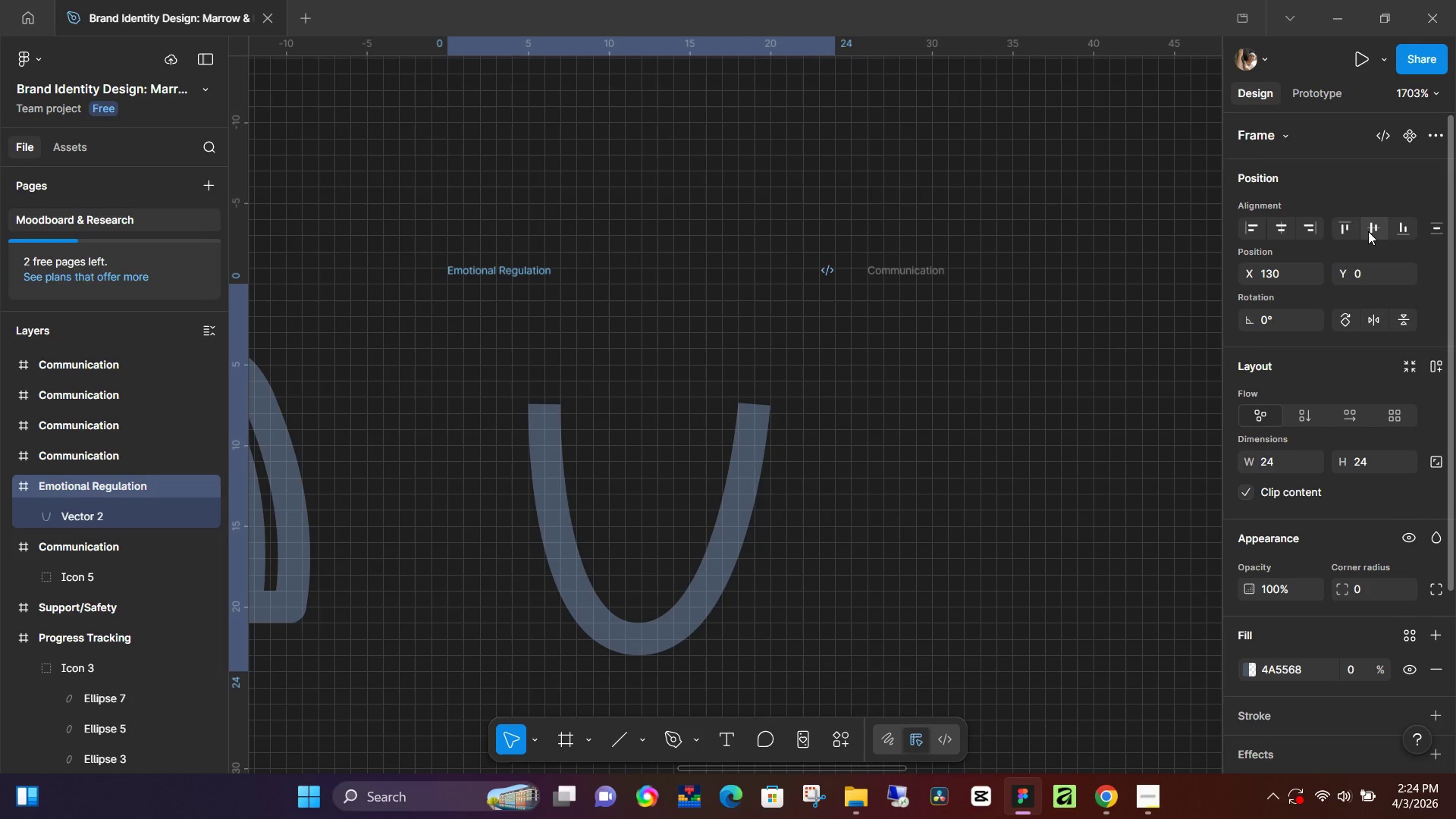 
left_click([1372, 228])
 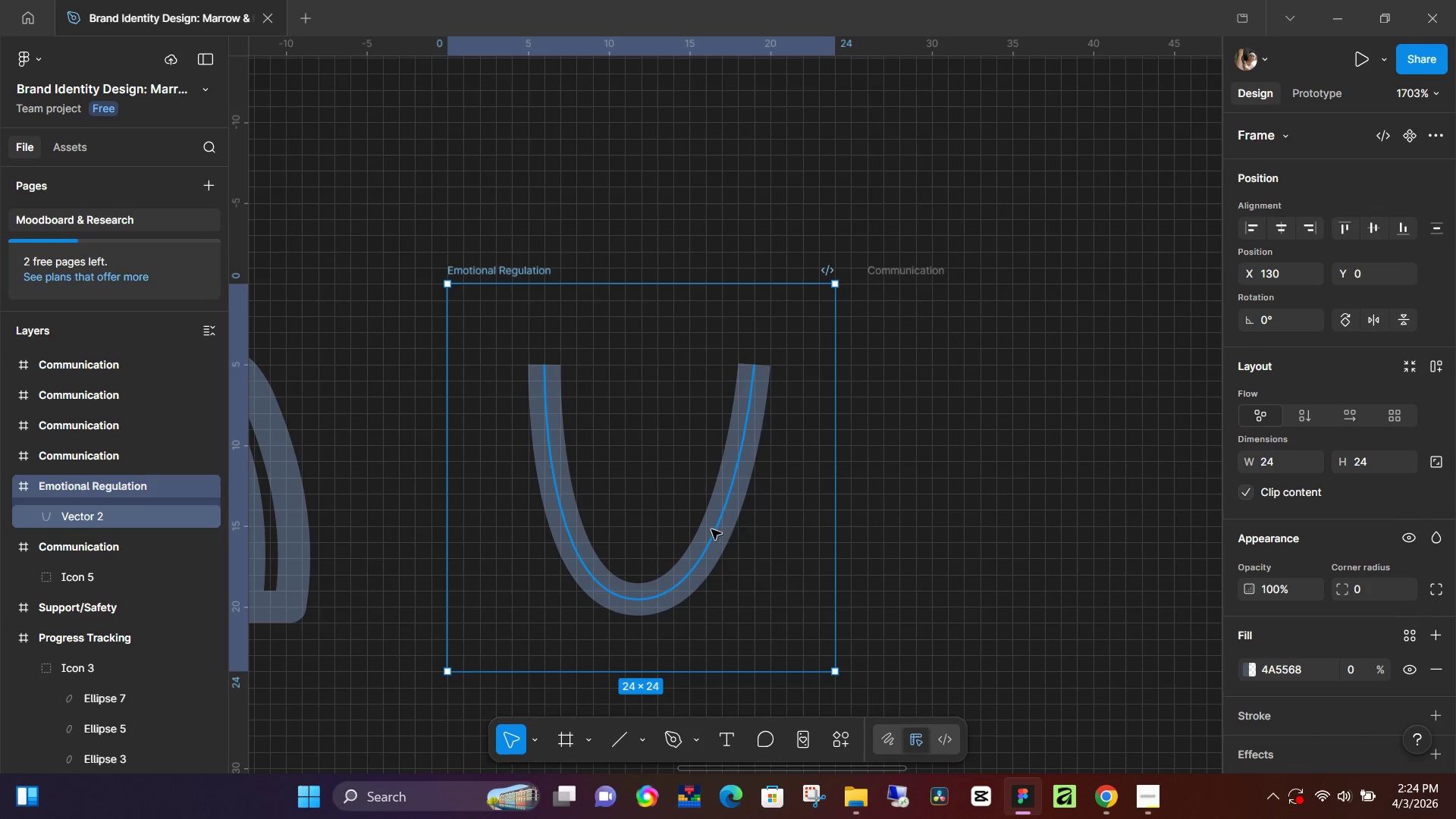 
scroll: coordinate [711, 529], scroll_direction: up, amount: 2.0
 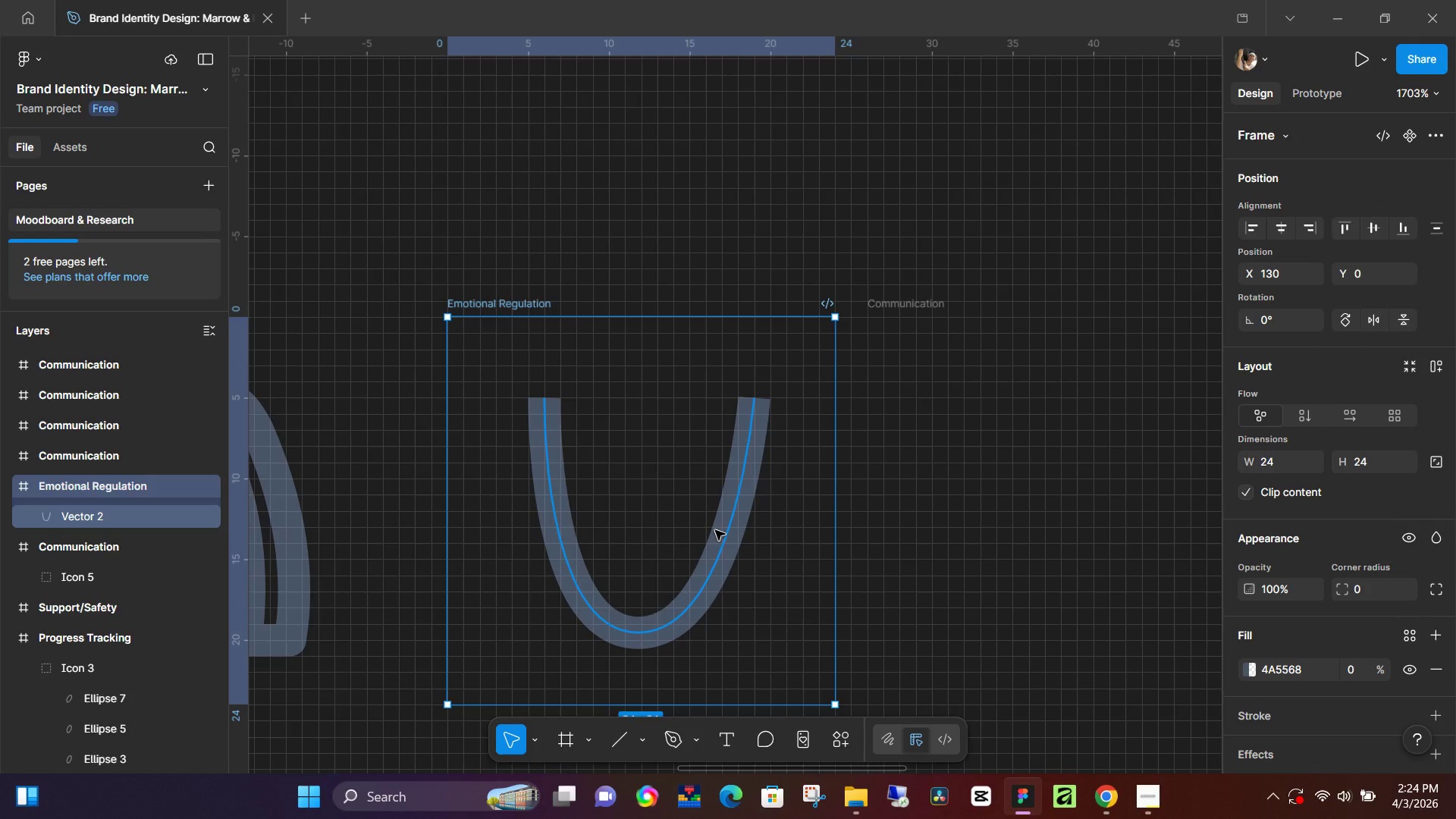 
key(R)
 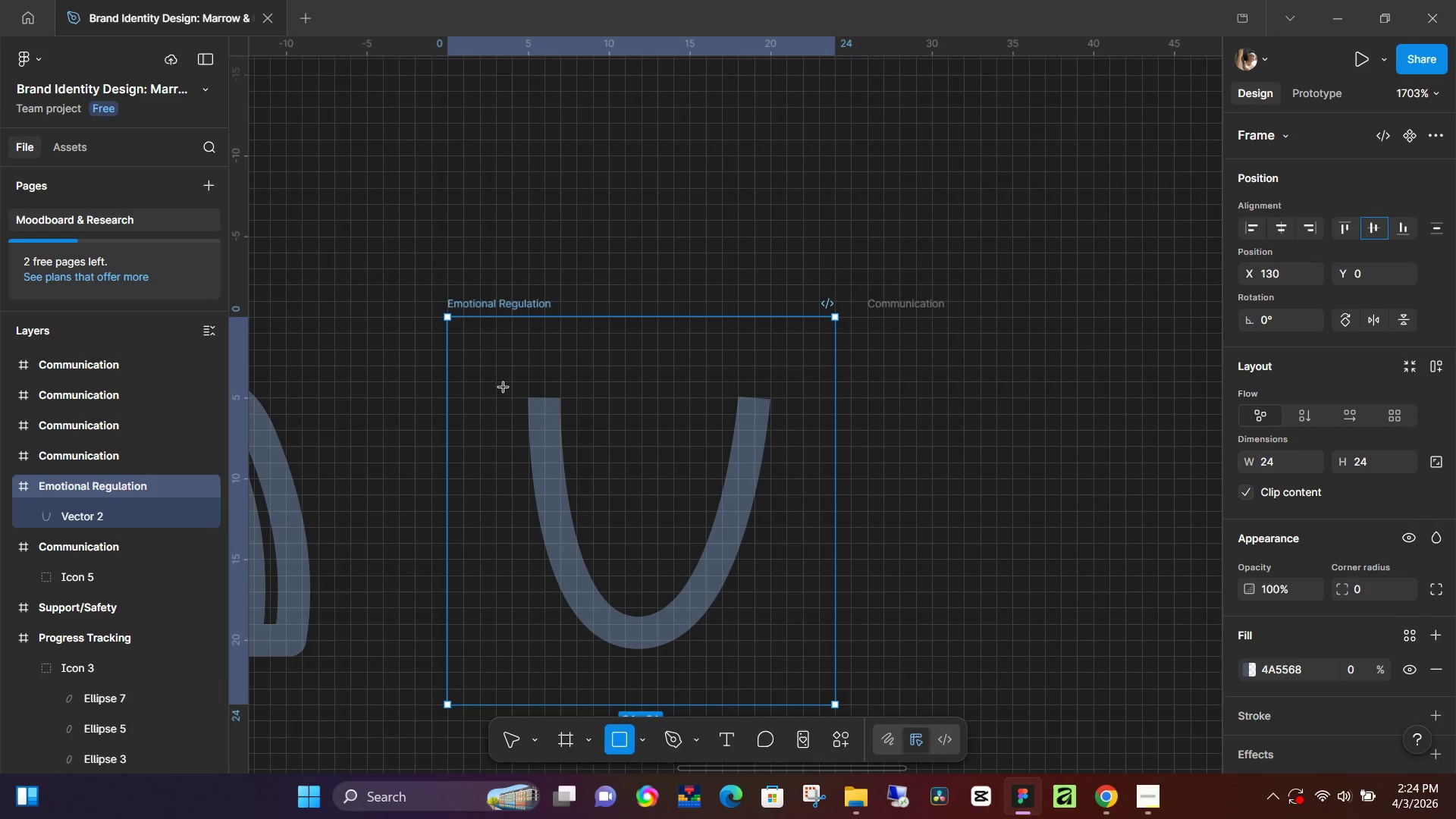 
left_click_drag(start_coordinate=[500, 388], to_coordinate=[577, 422])
 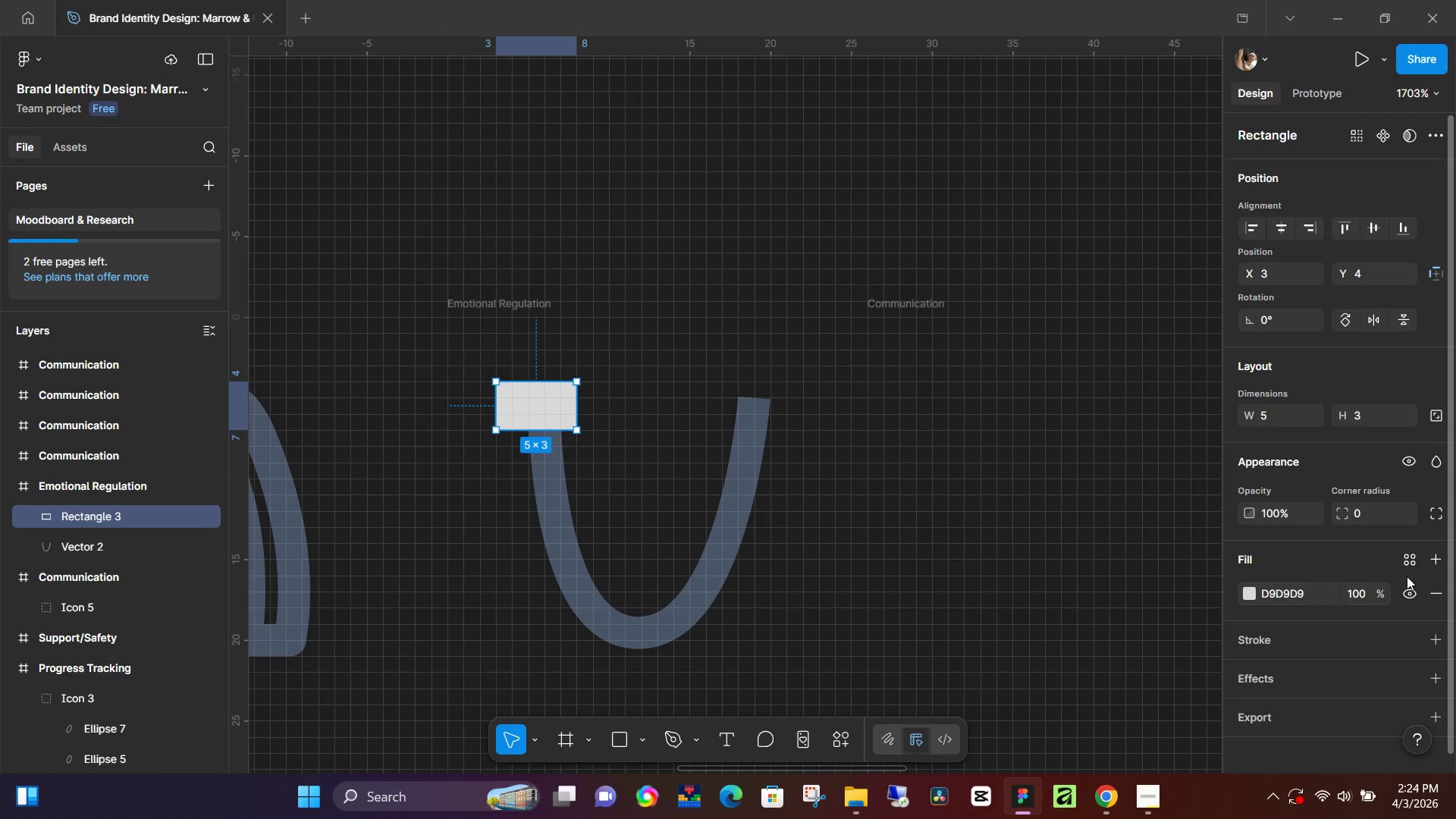 
left_click([1437, 593])
 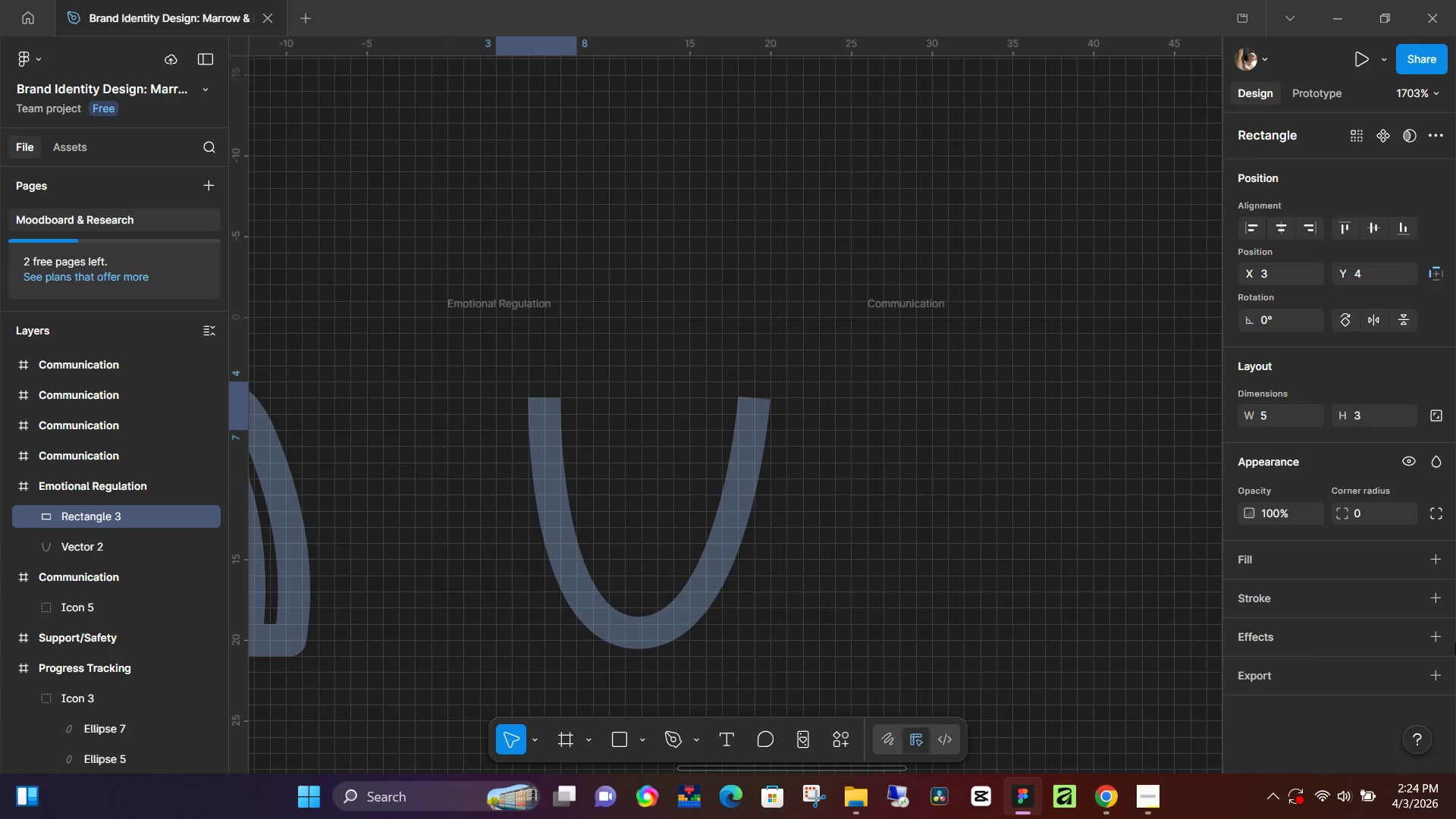 
left_click([1442, 640])
 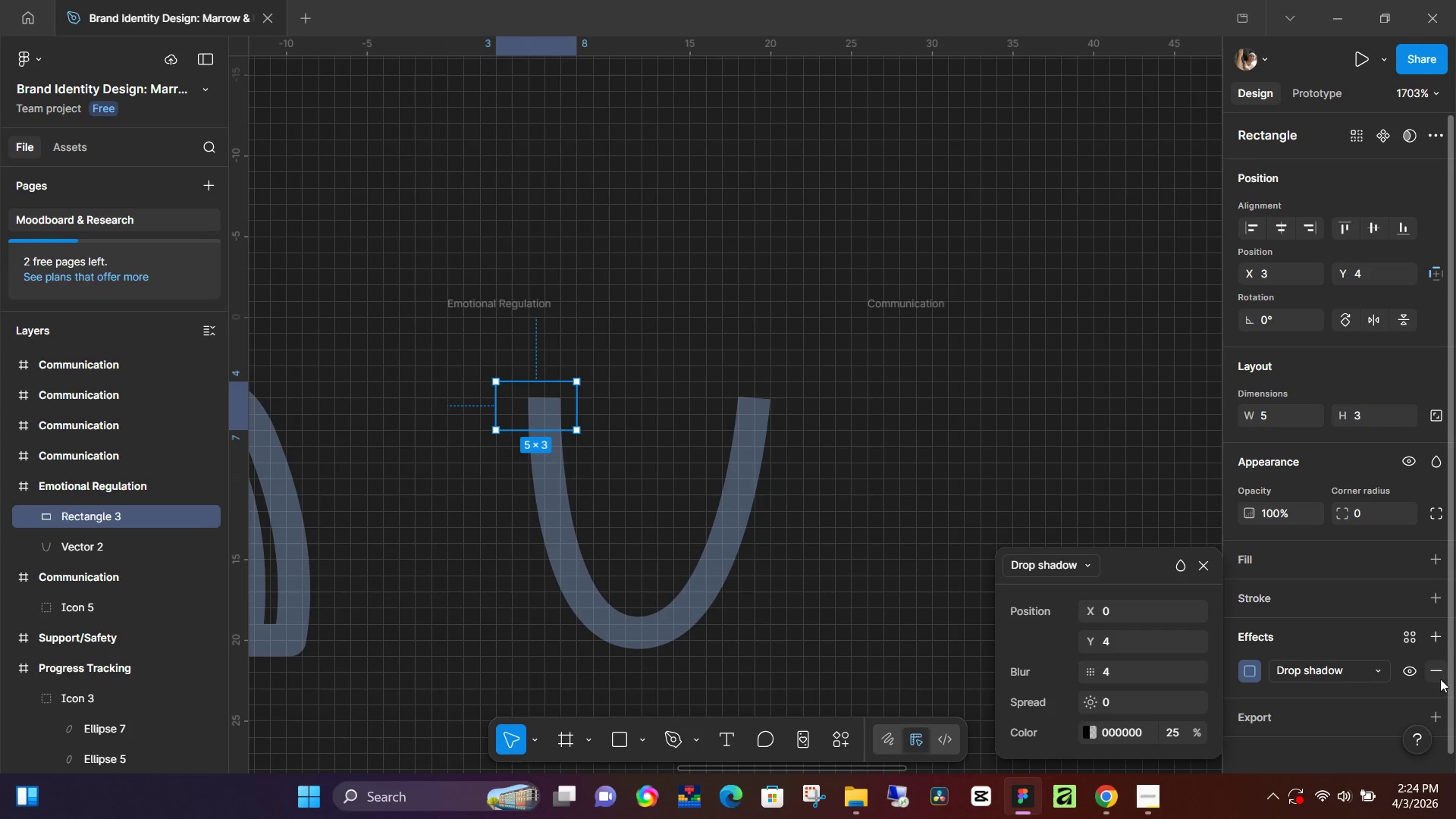 
left_click([1432, 598])
 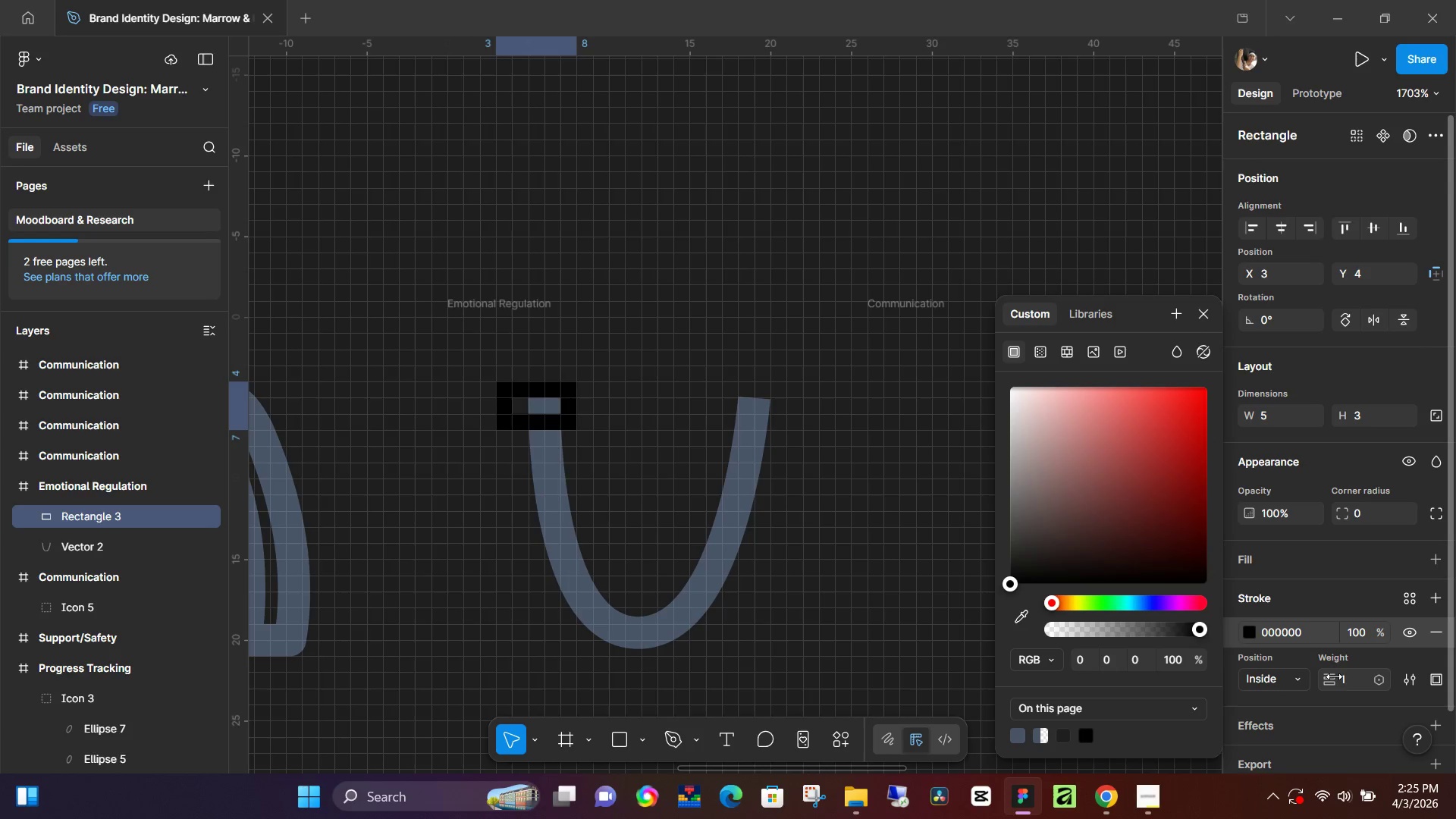 
left_click([1350, 679])
 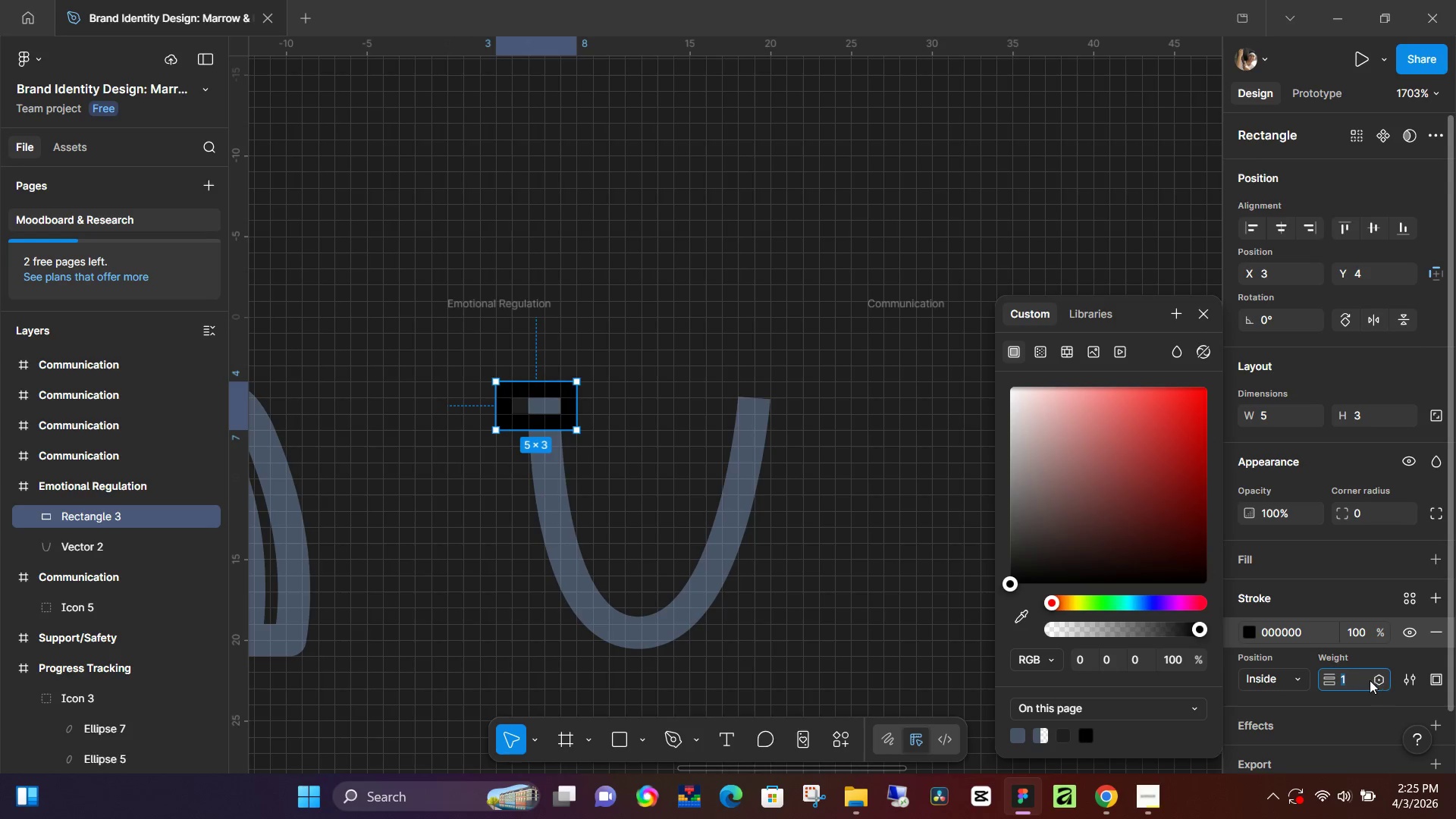 
key(2)
 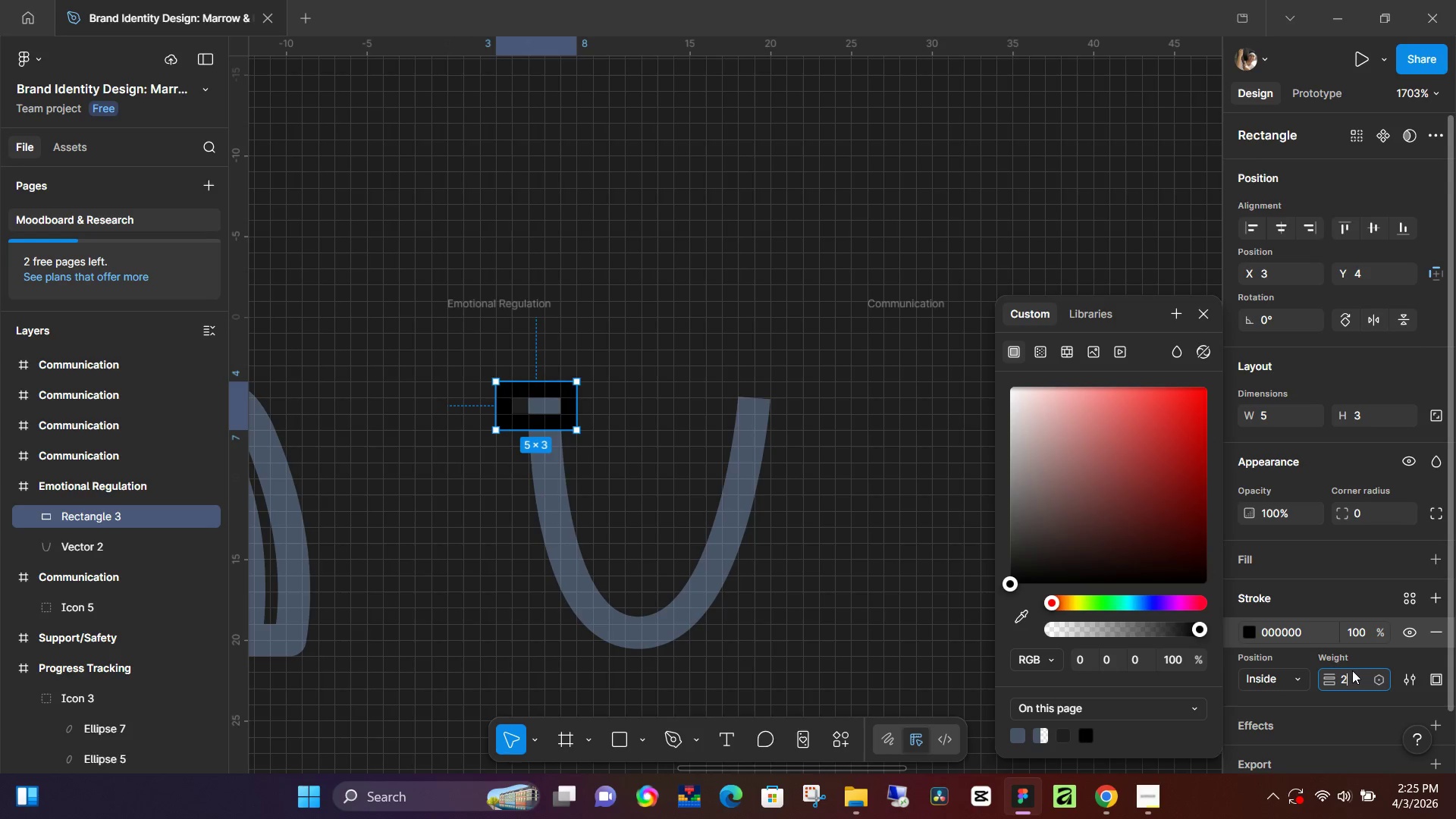 
key(NumpadEnter)
 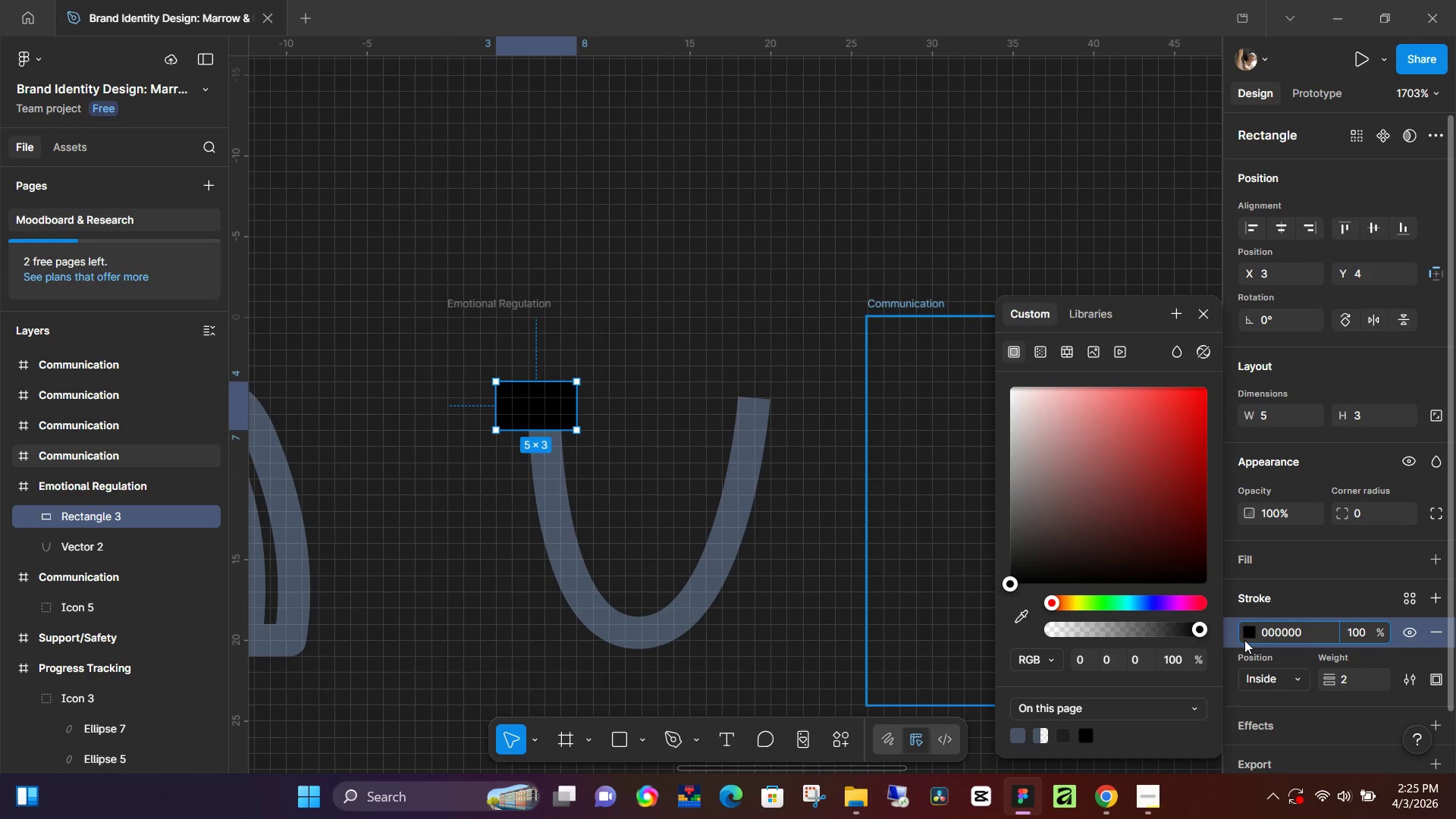 
scroll: coordinate [1352, 670], scroll_direction: up, amount: 2.0
 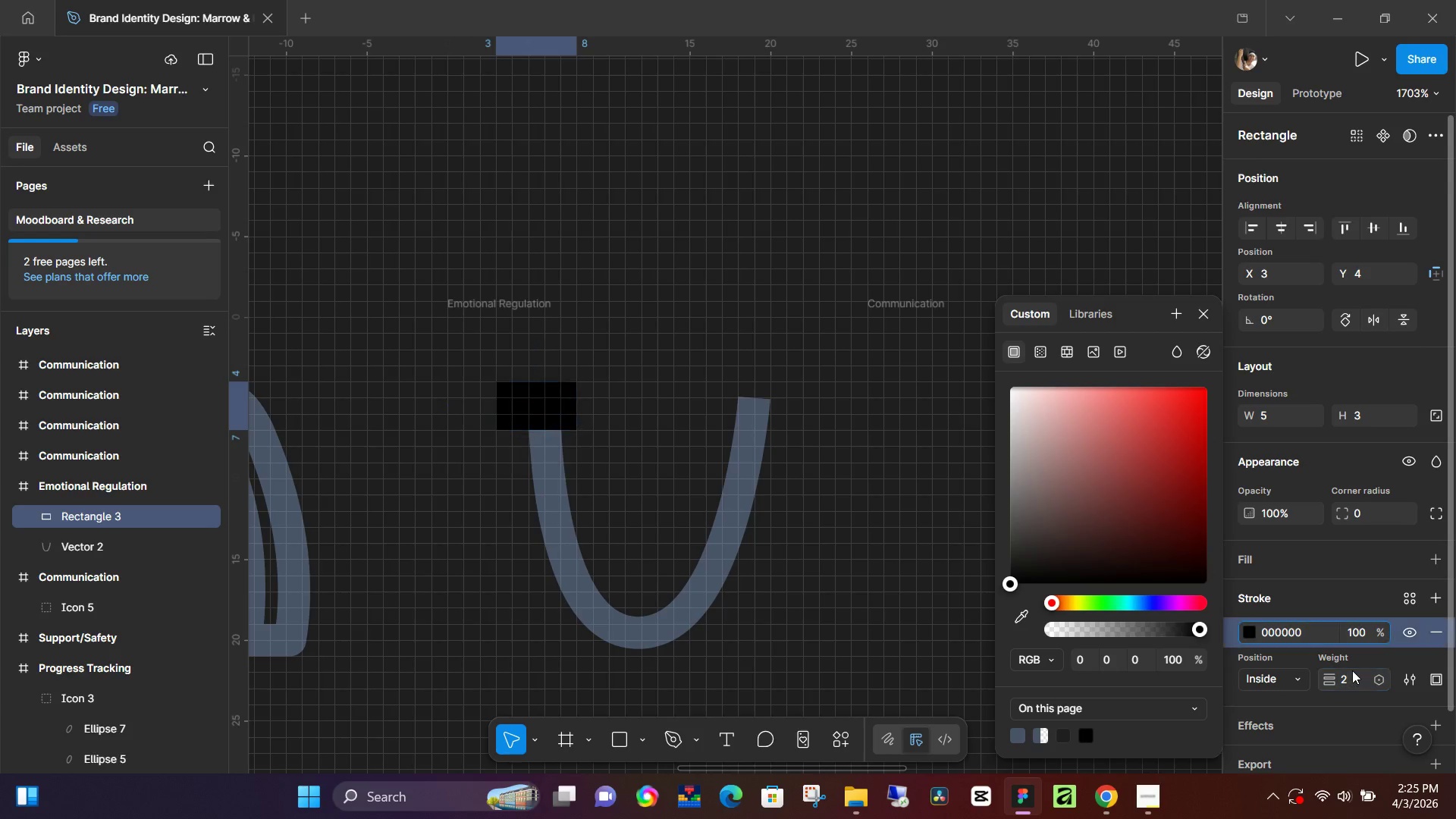 
left_click([1250, 635])
 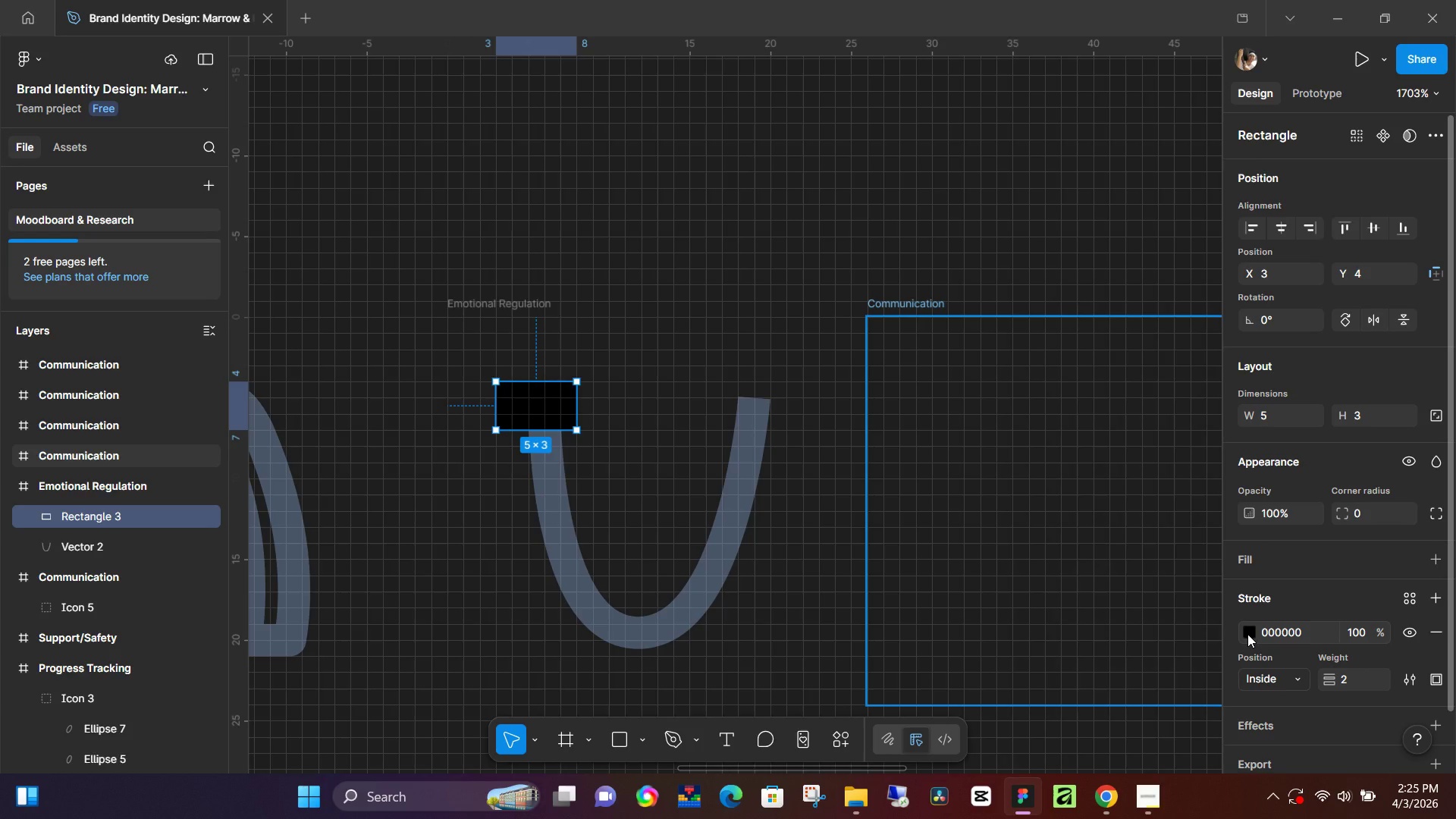 
left_click([1247, 634])
 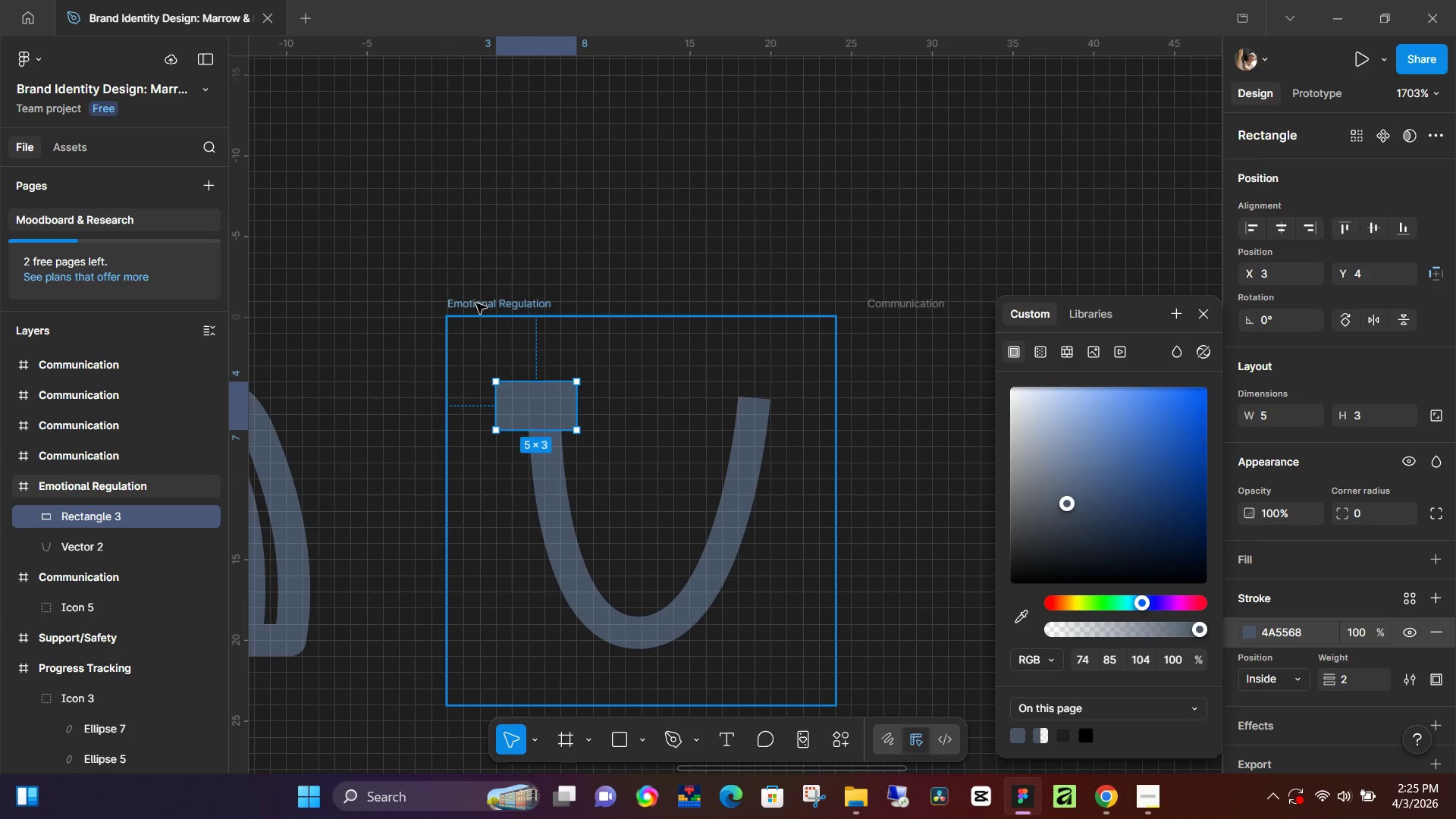 
hold_key(key=AltLeft, duration=1.53)
left_click_drag(start_coordinate=[541, 409], to_coordinate=[772, 416])
 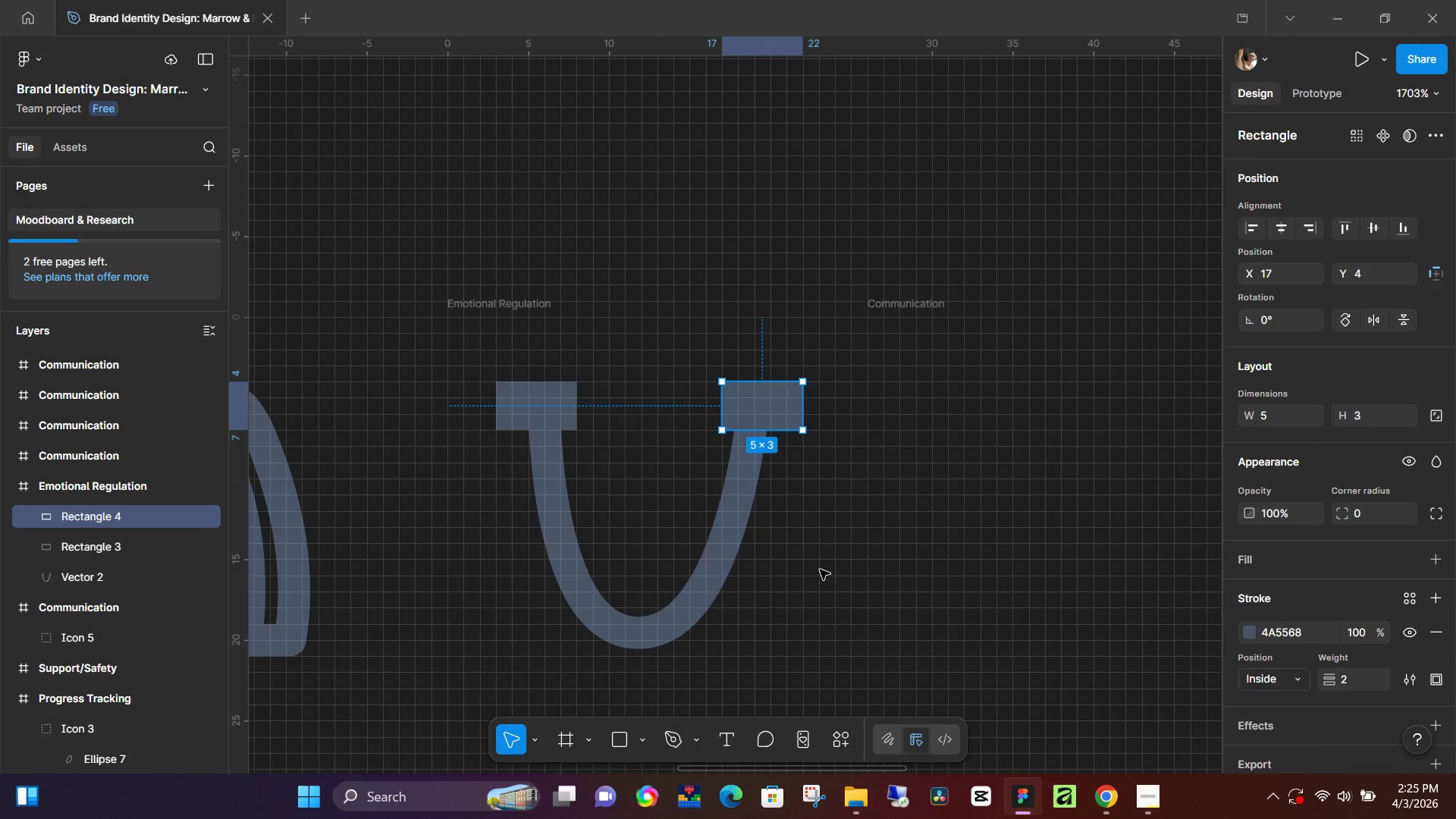 
hold_key(key=AltLeft, duration=1.14)
 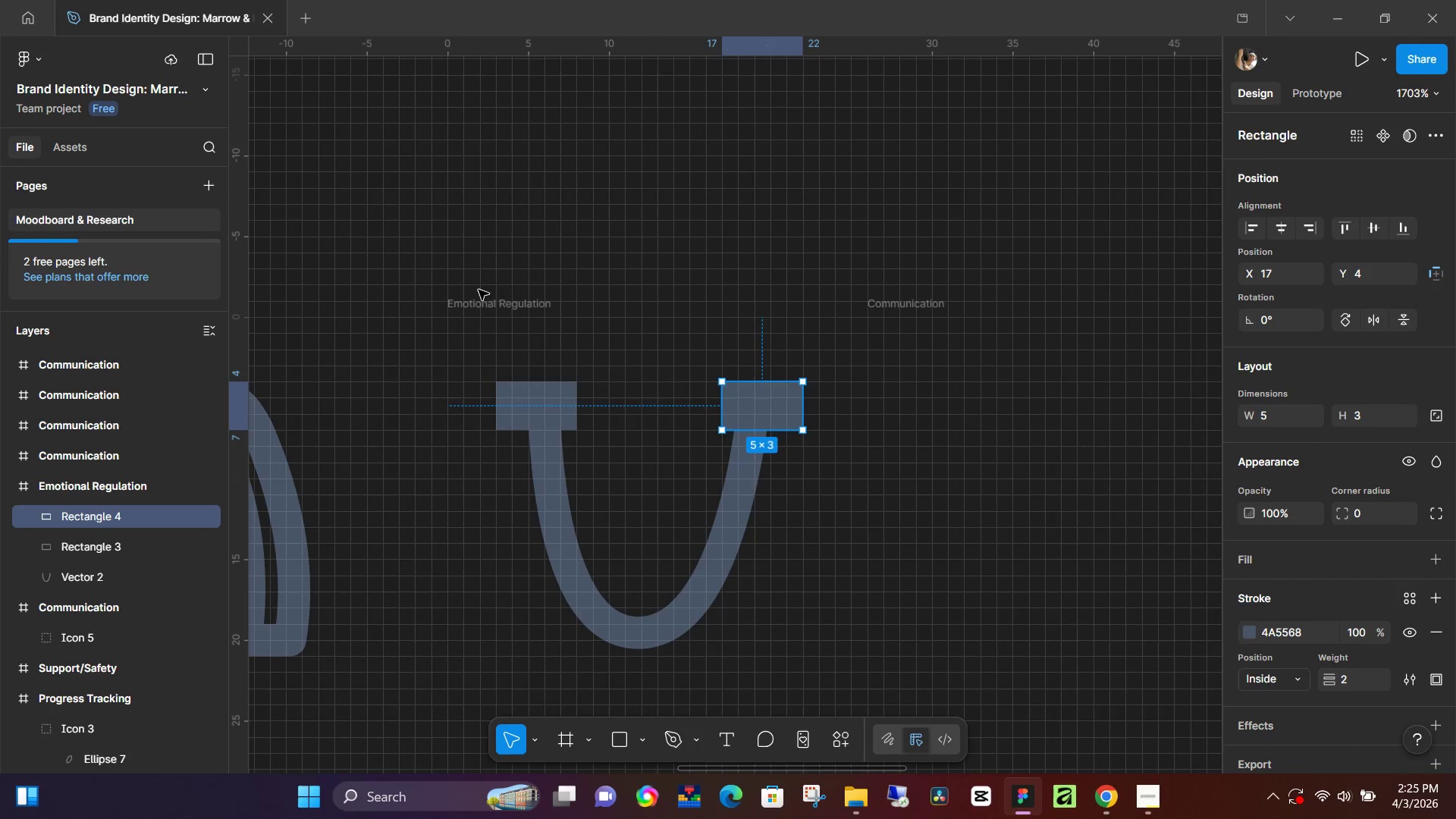 
left_click([507, 314])
 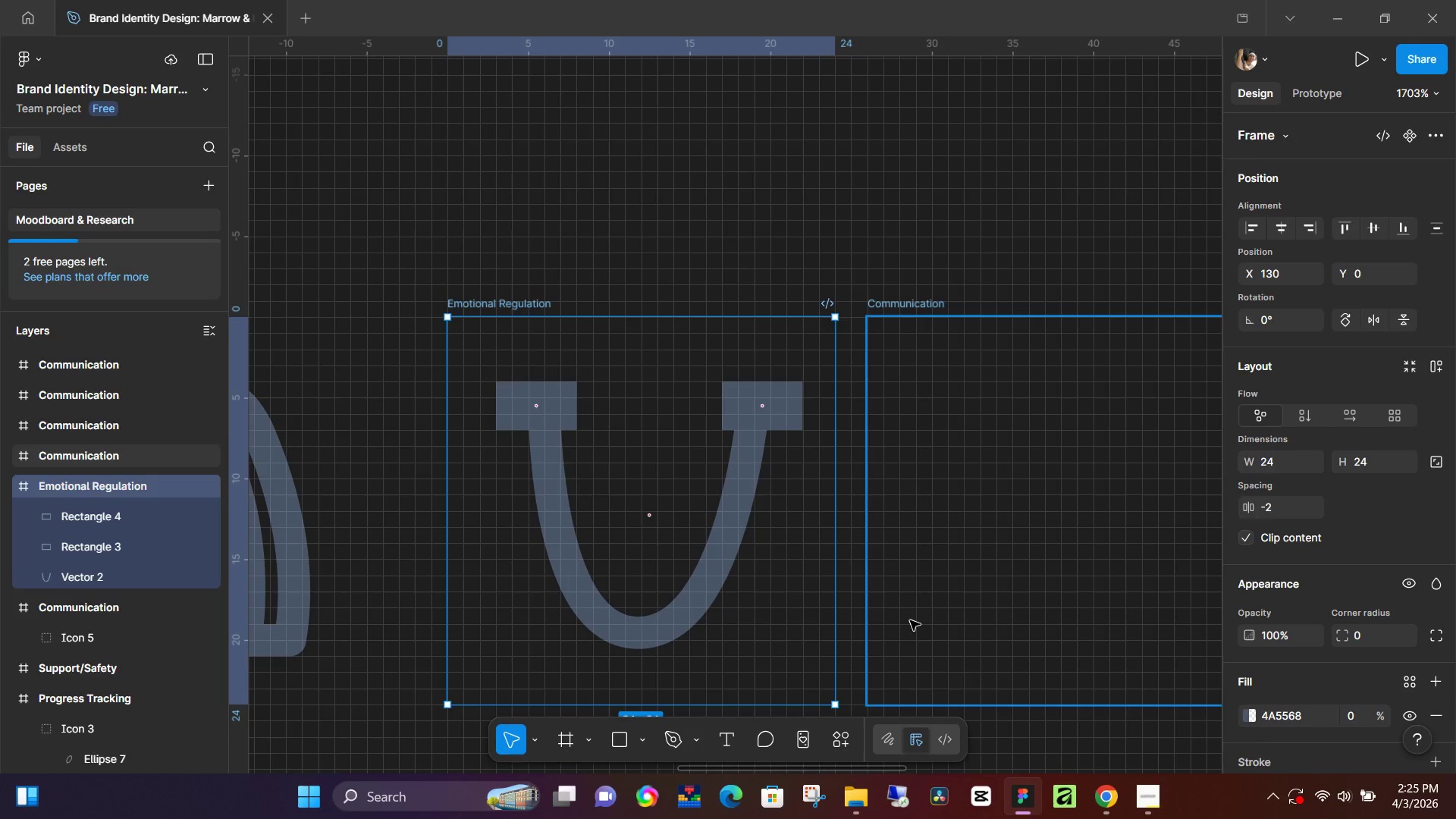 
wait(6.69)
 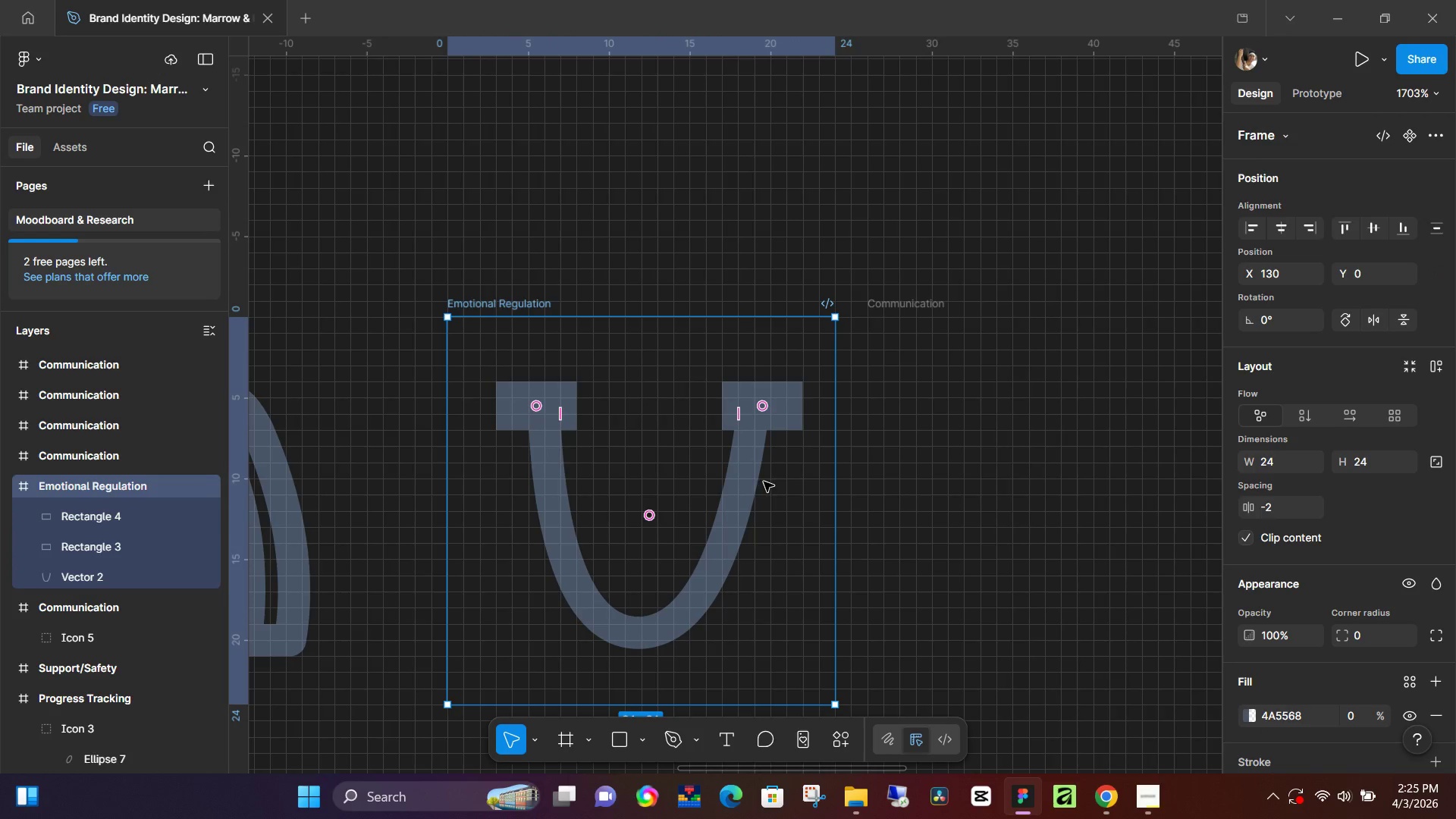 
left_click([757, 466])
 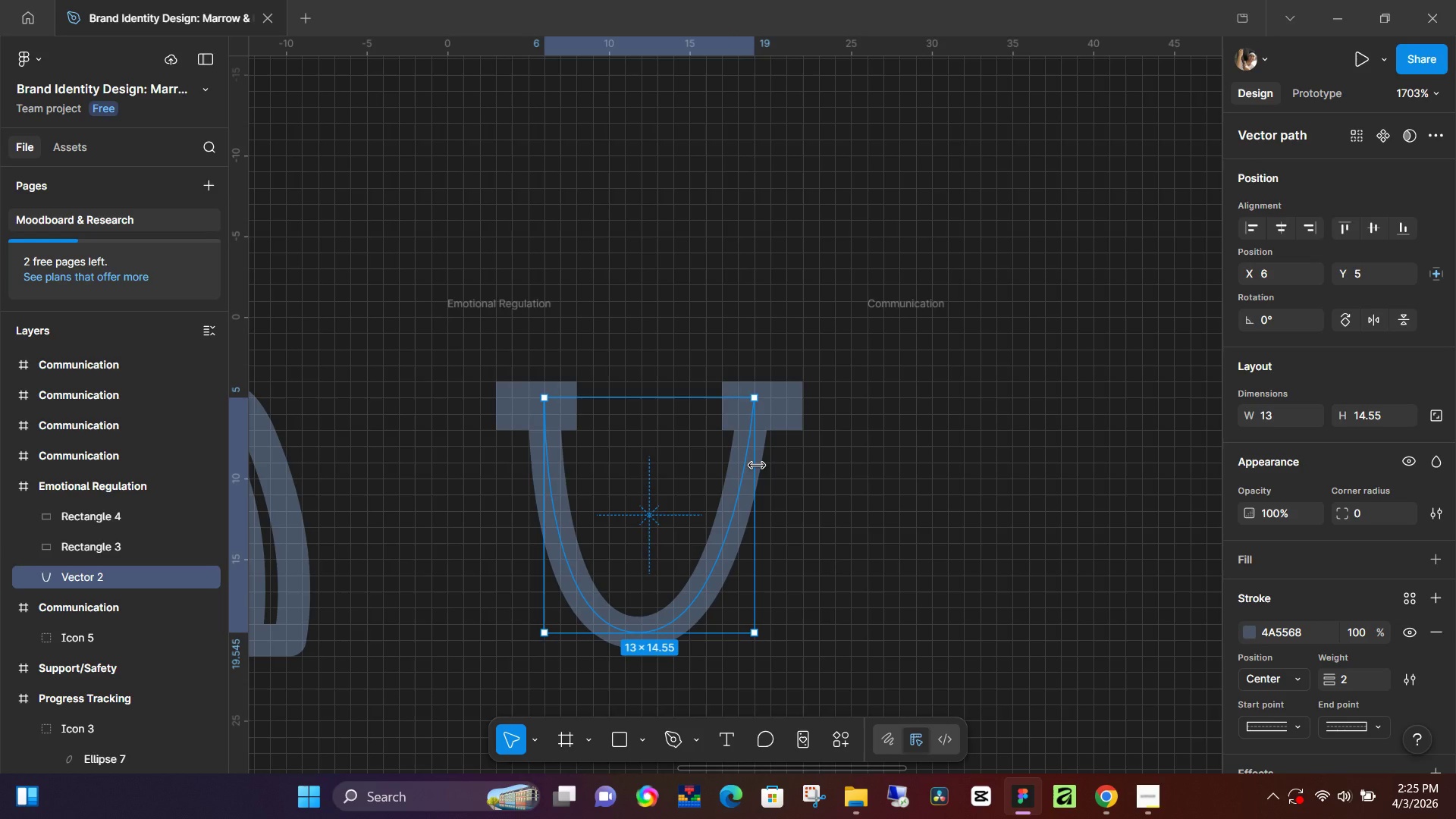 
wait(8.78)
 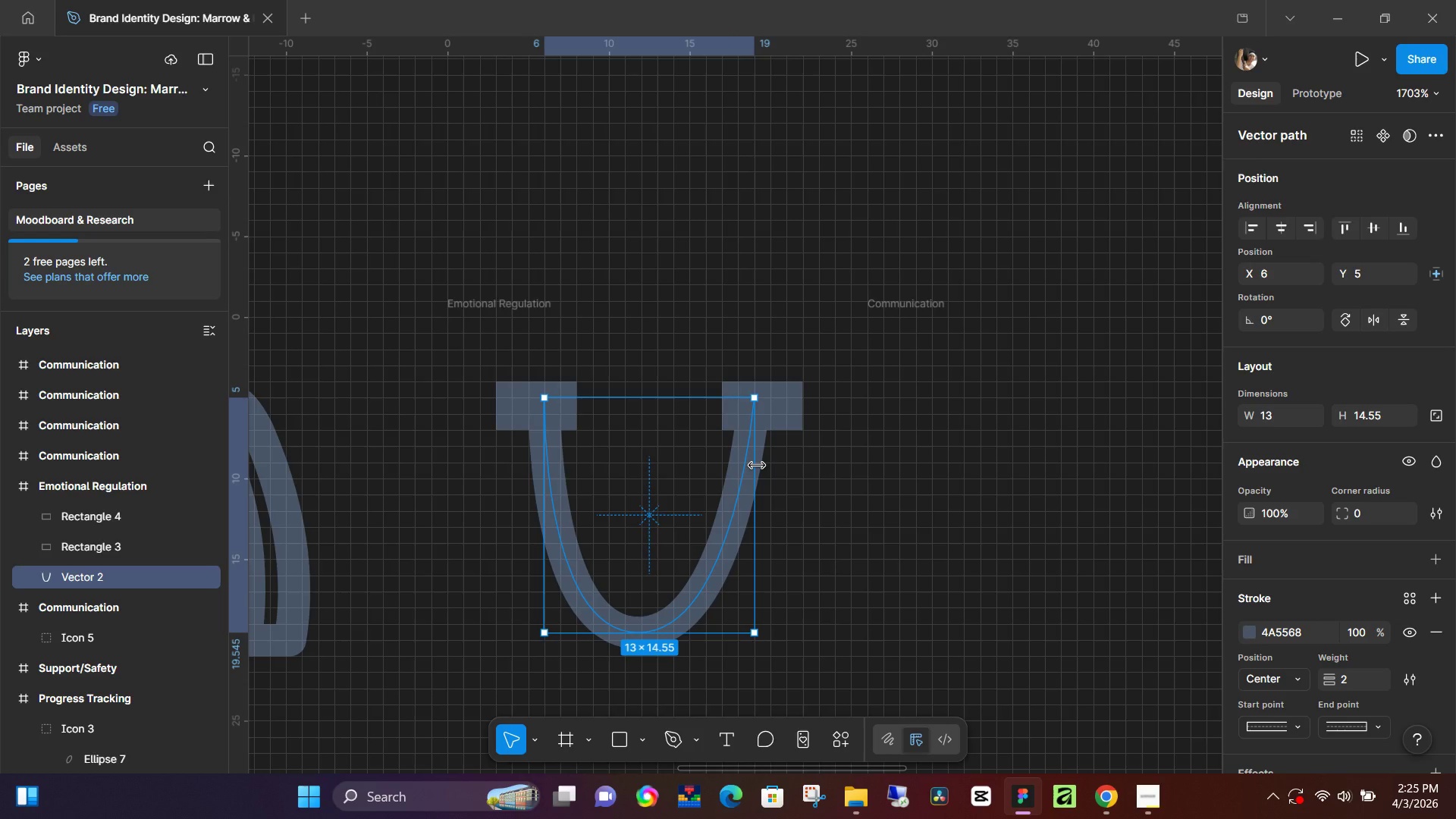 
scroll: coordinate [675, 550], scroll_direction: down, amount: 3.0
 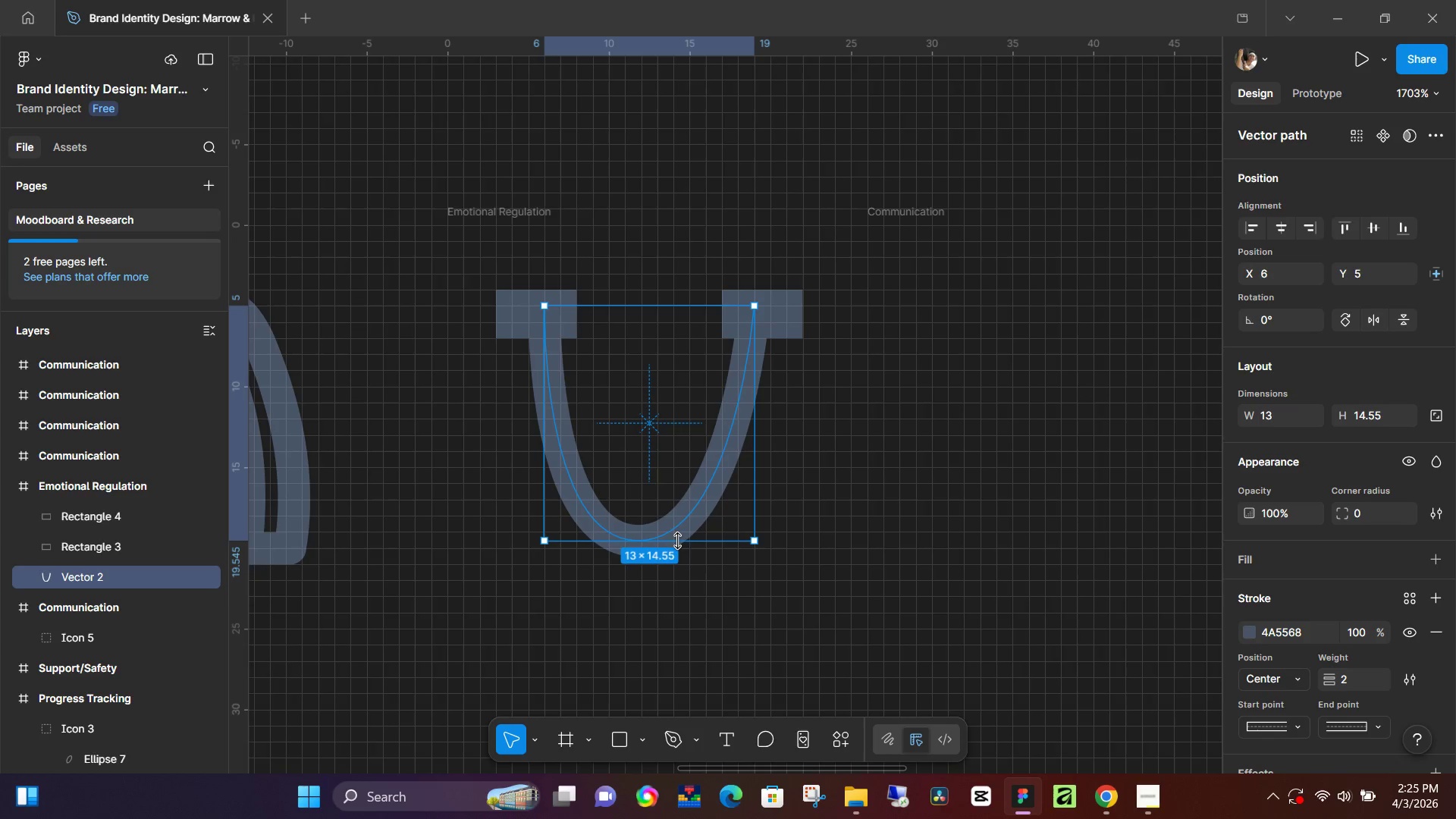 
key(O)
 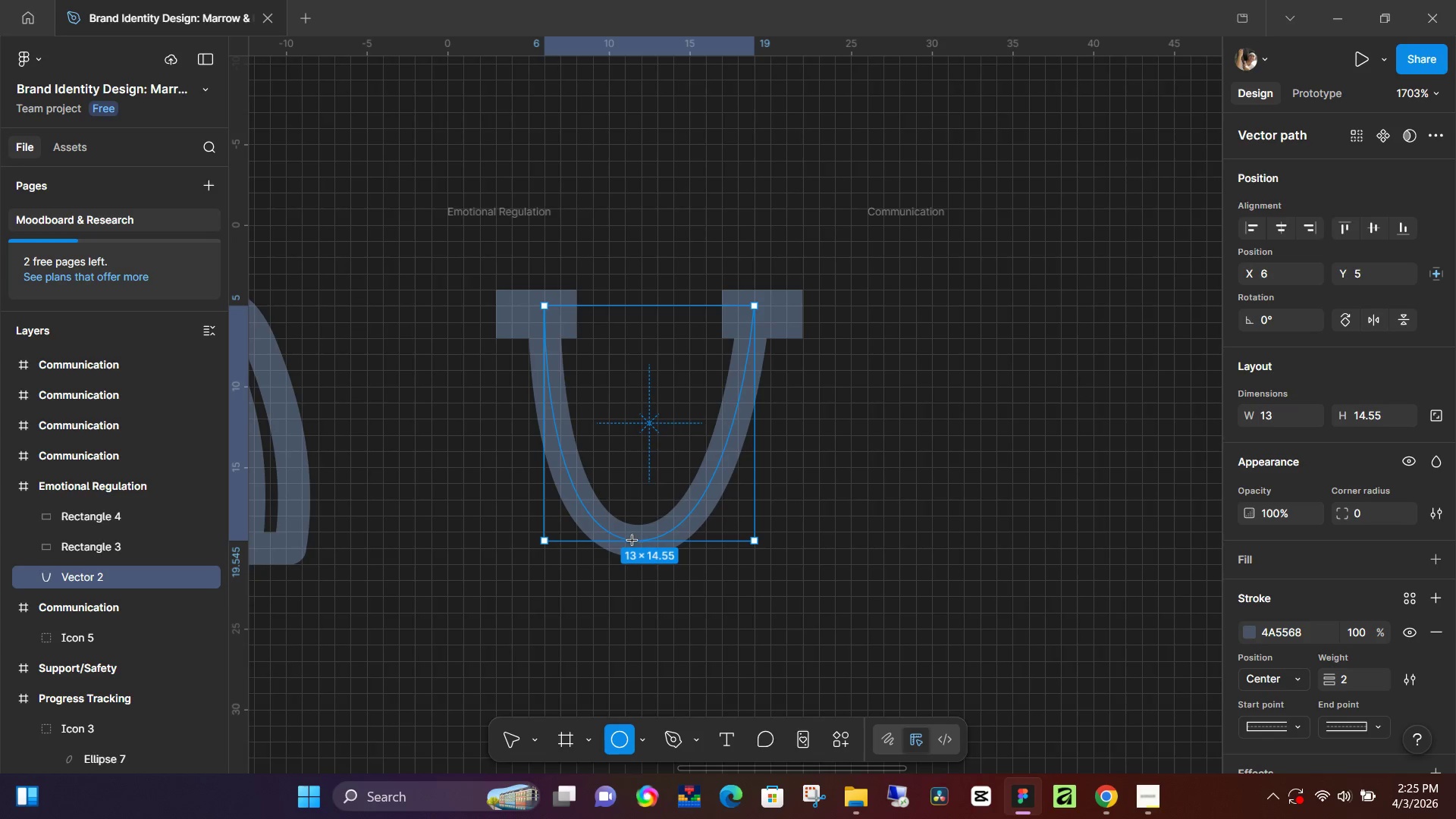 
hold_key(key=ShiftLeft, duration=0.86)
 